 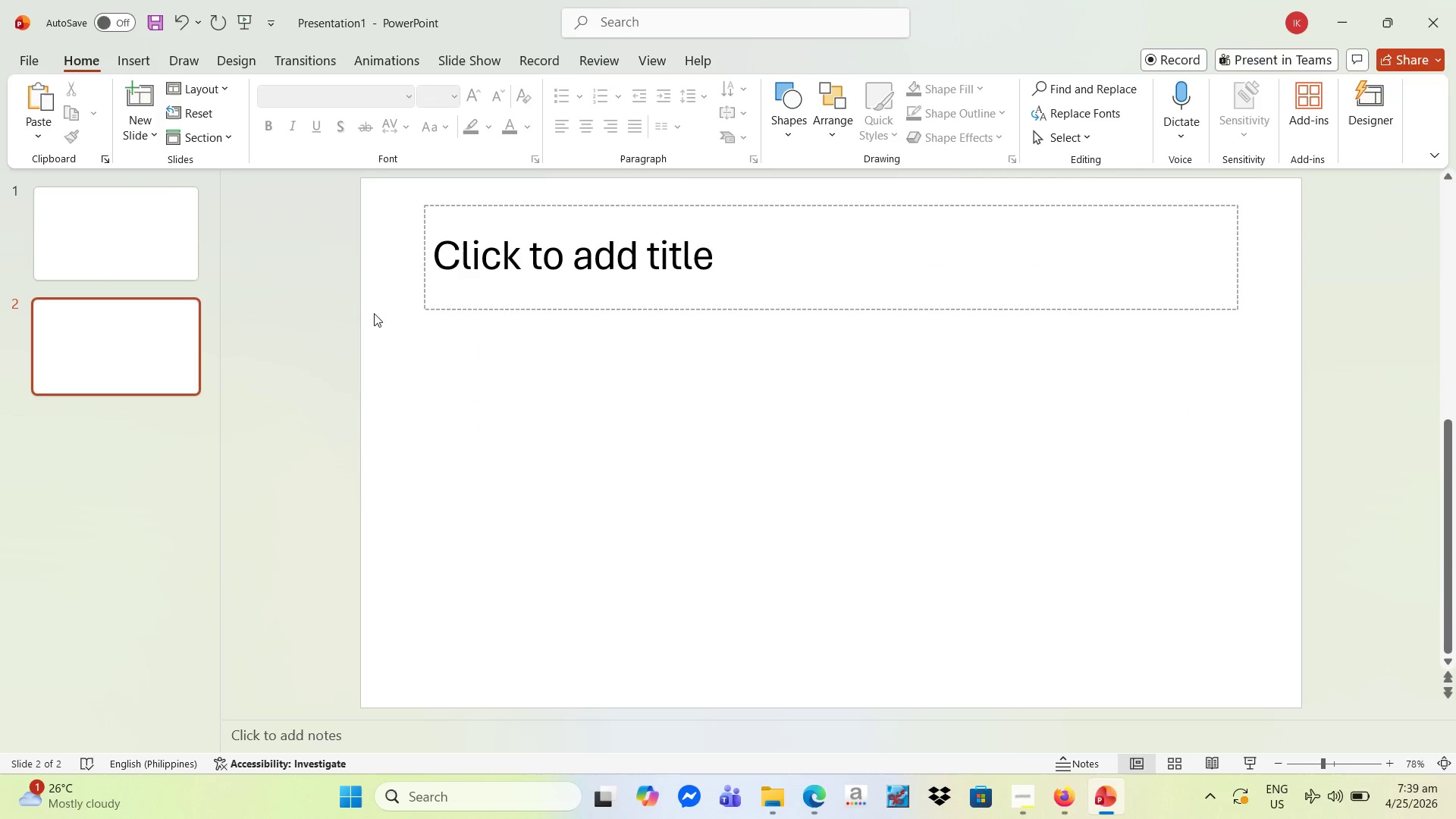 
left_click([711, 268])
 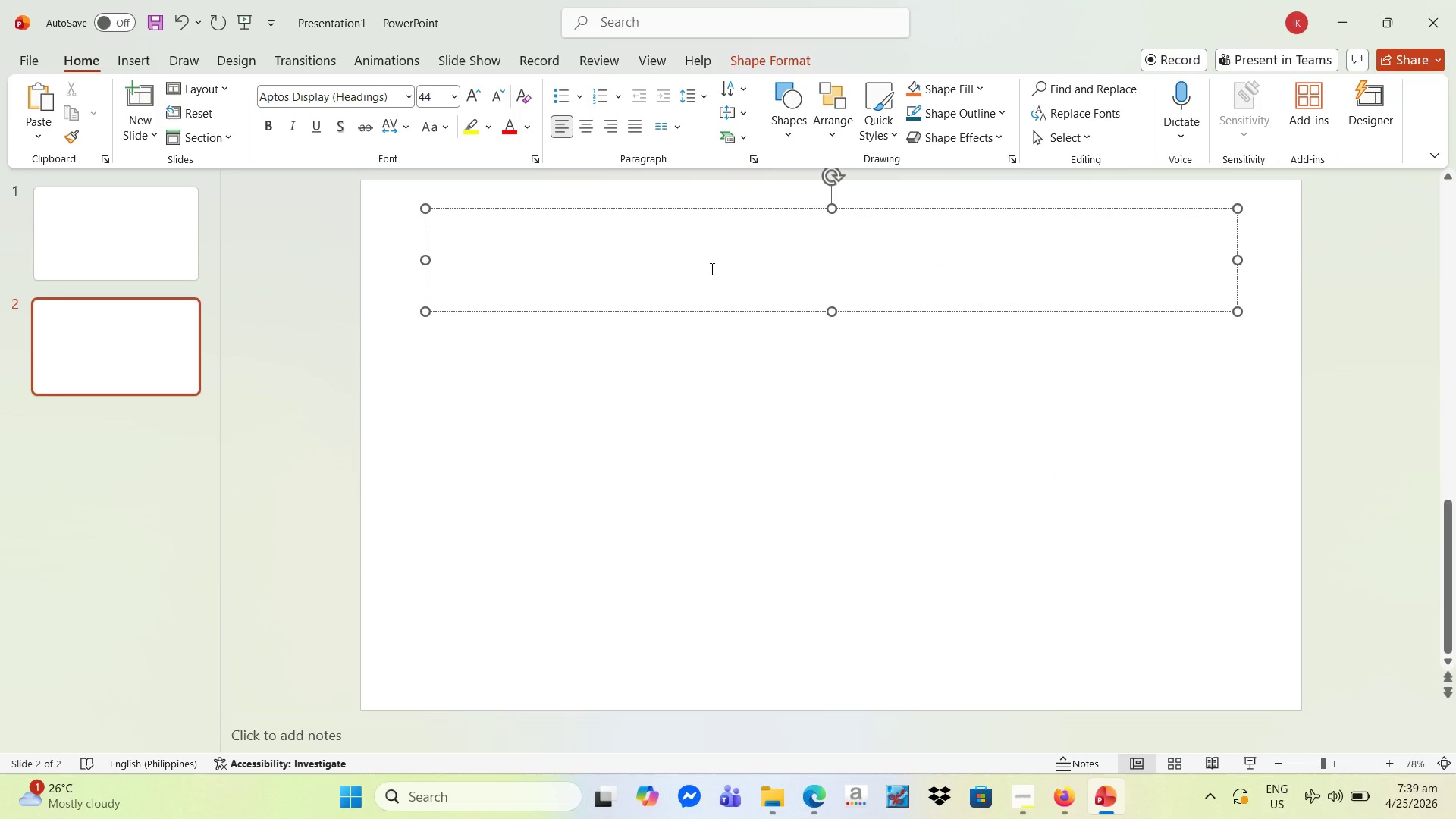 
type(ver)
key(Backspace)
key(Backspace)
key(Backspace)
type(Verdant)
 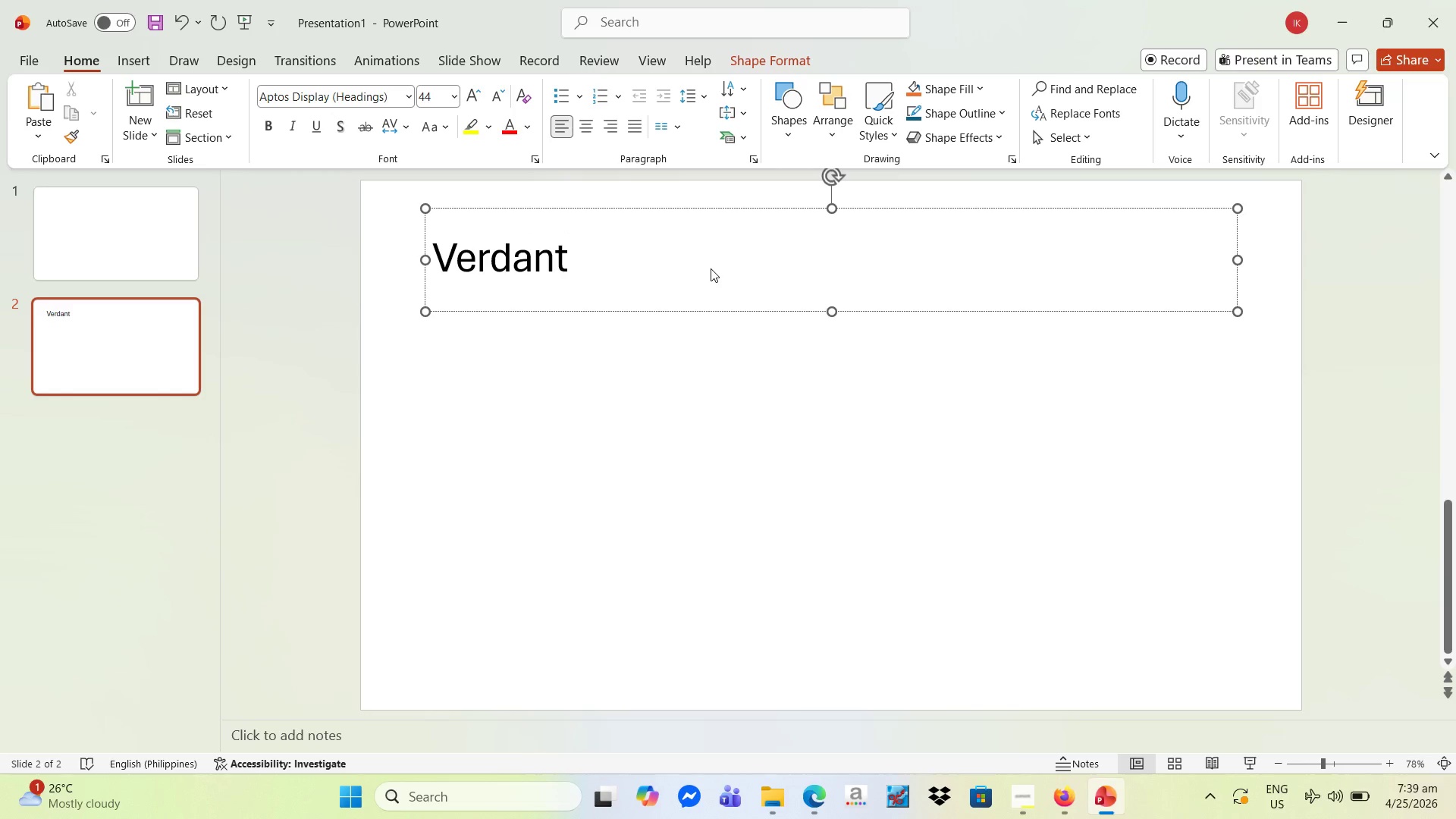 
type( Depths)
 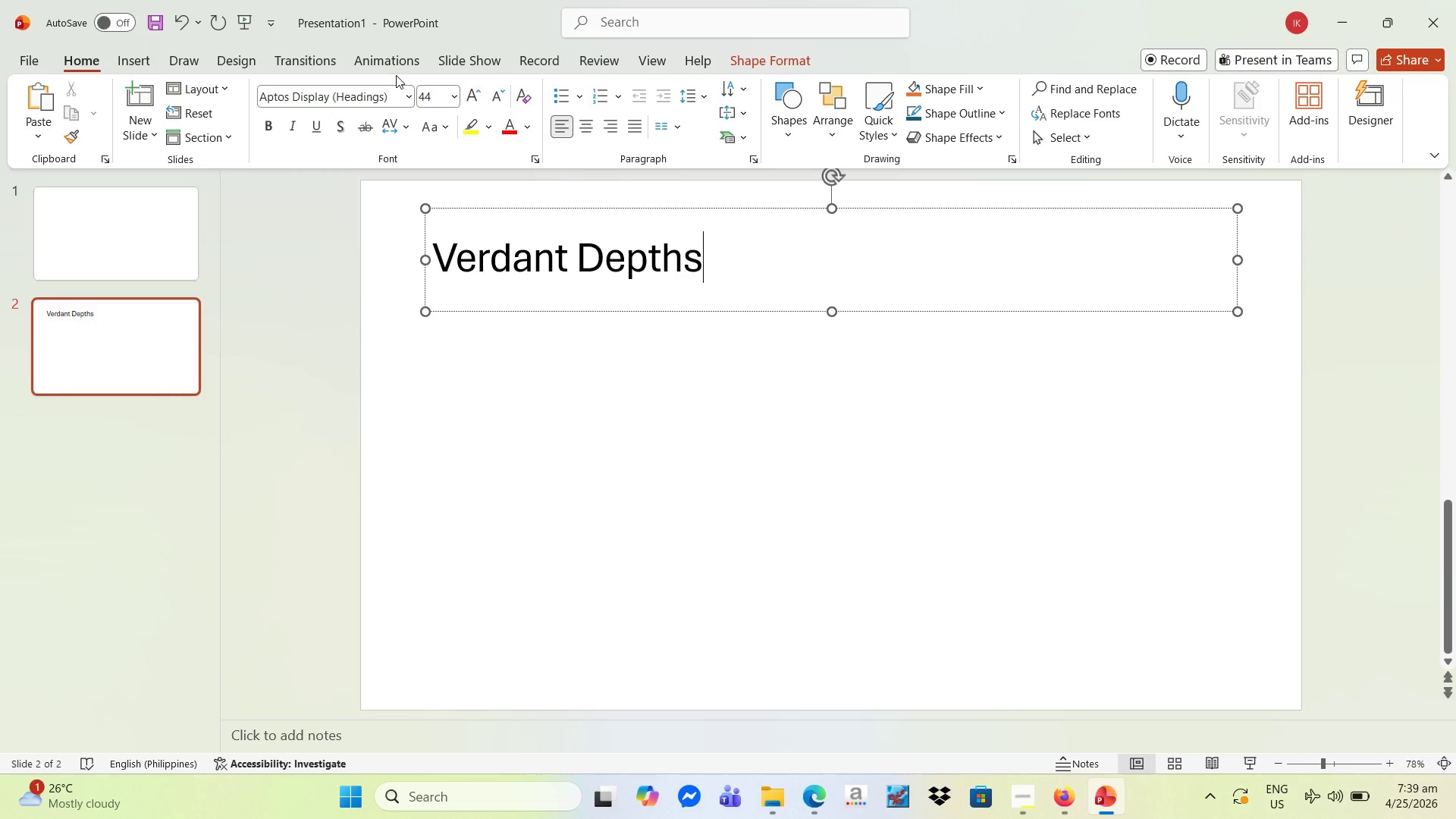 
left_click([237, 58])
 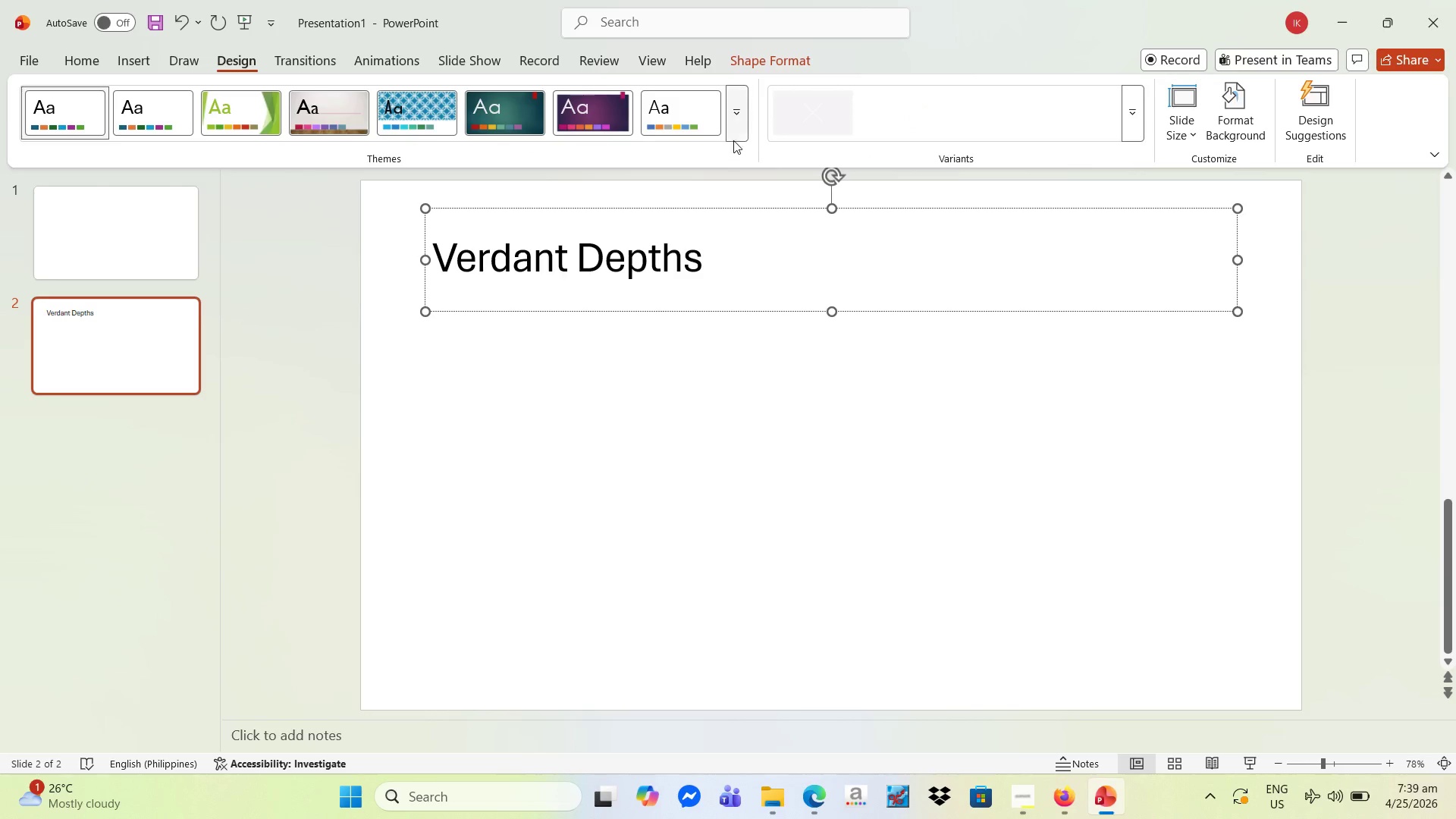 
left_click([742, 133])
 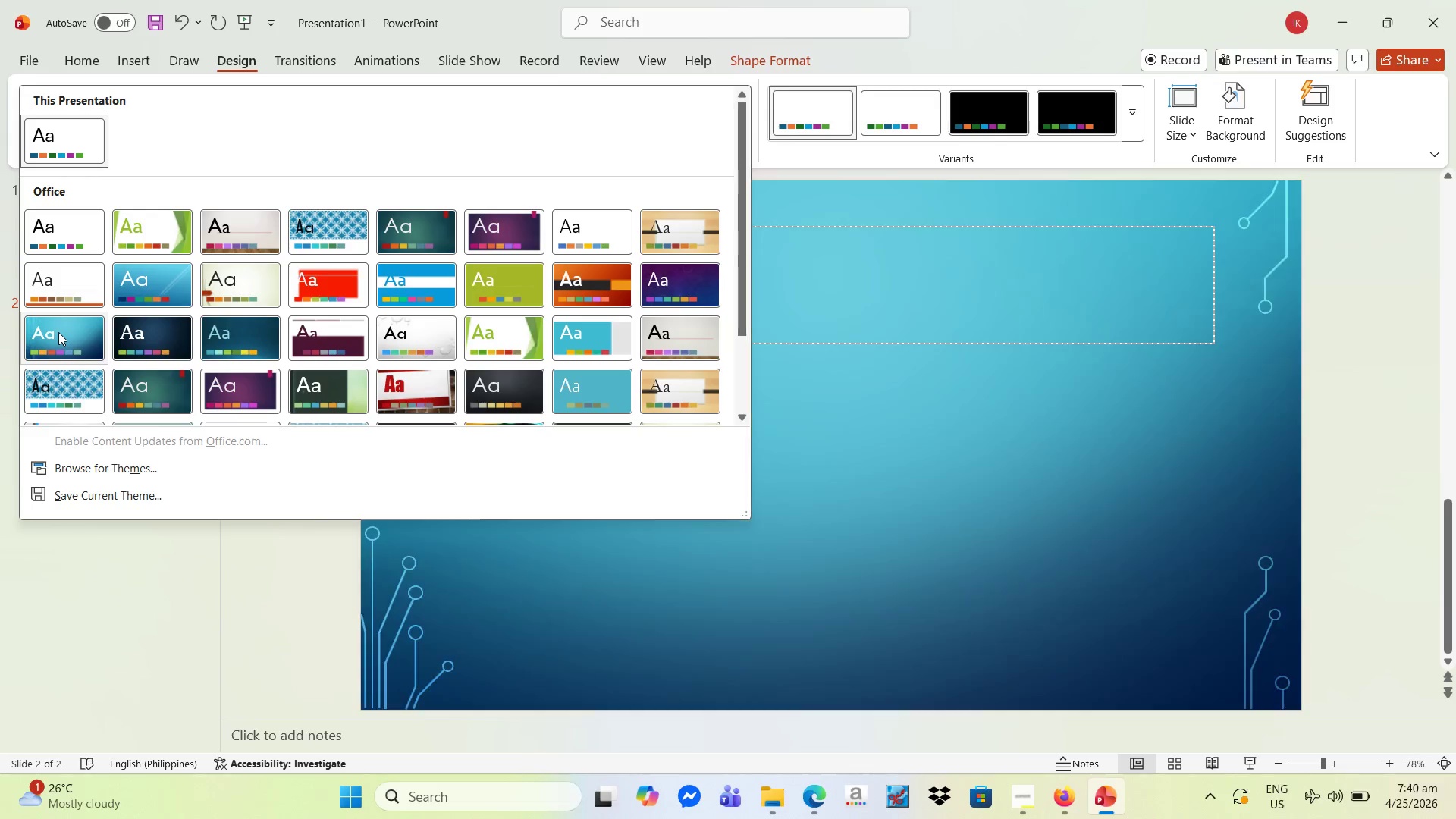 
wait(11.11)
 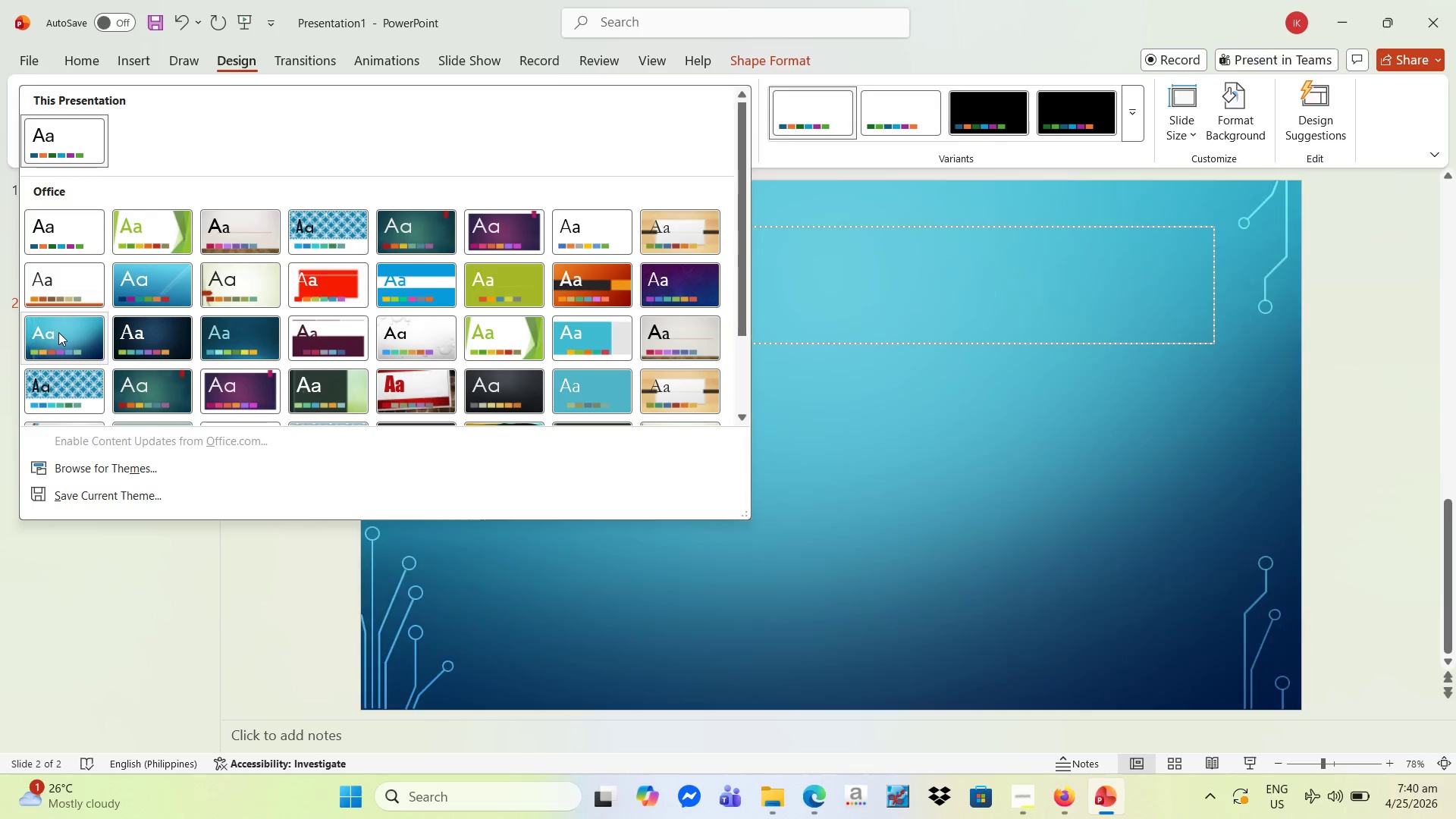 
mouse_move([140, 287])
 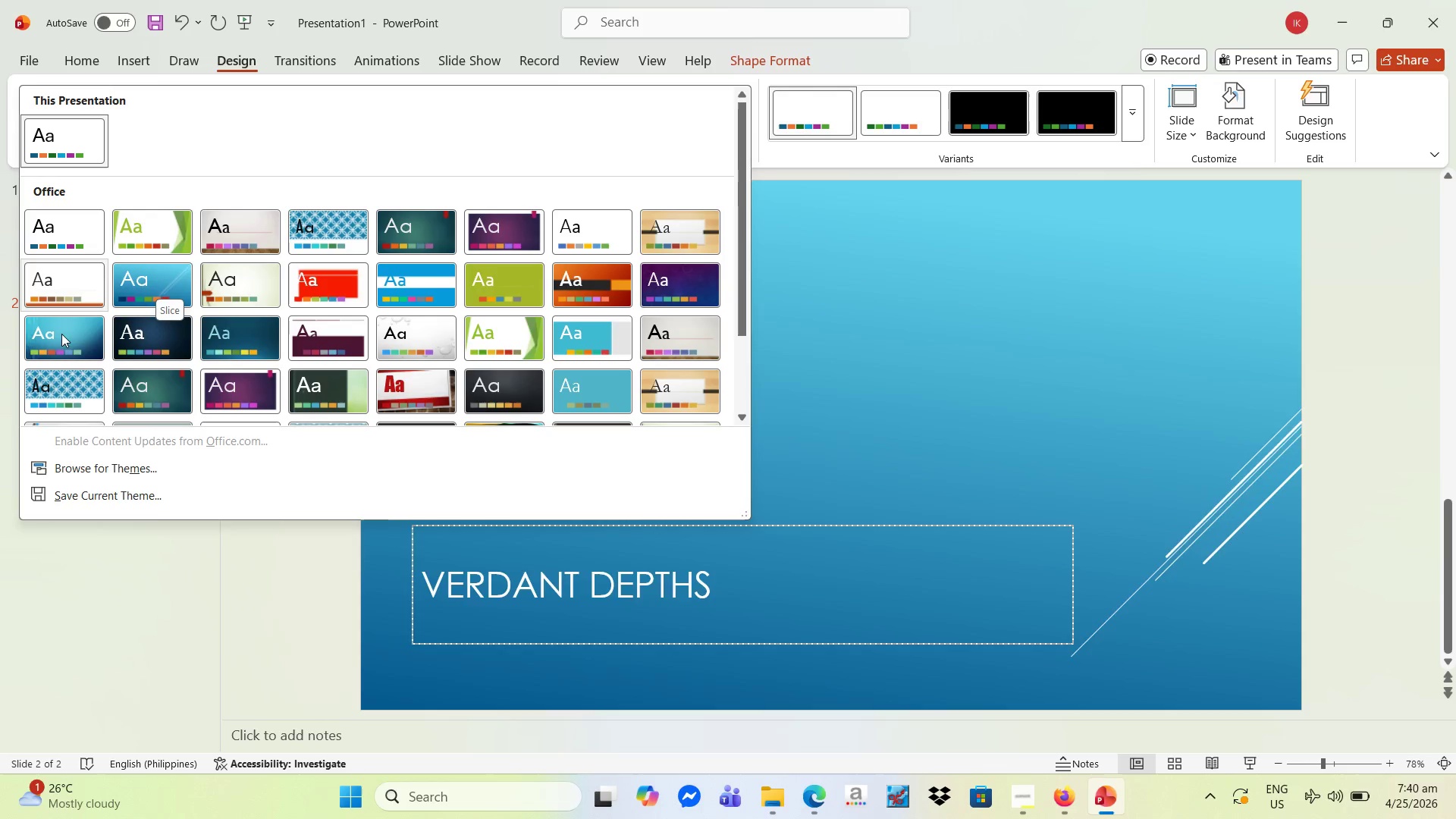 
mouse_move([90, 336])
 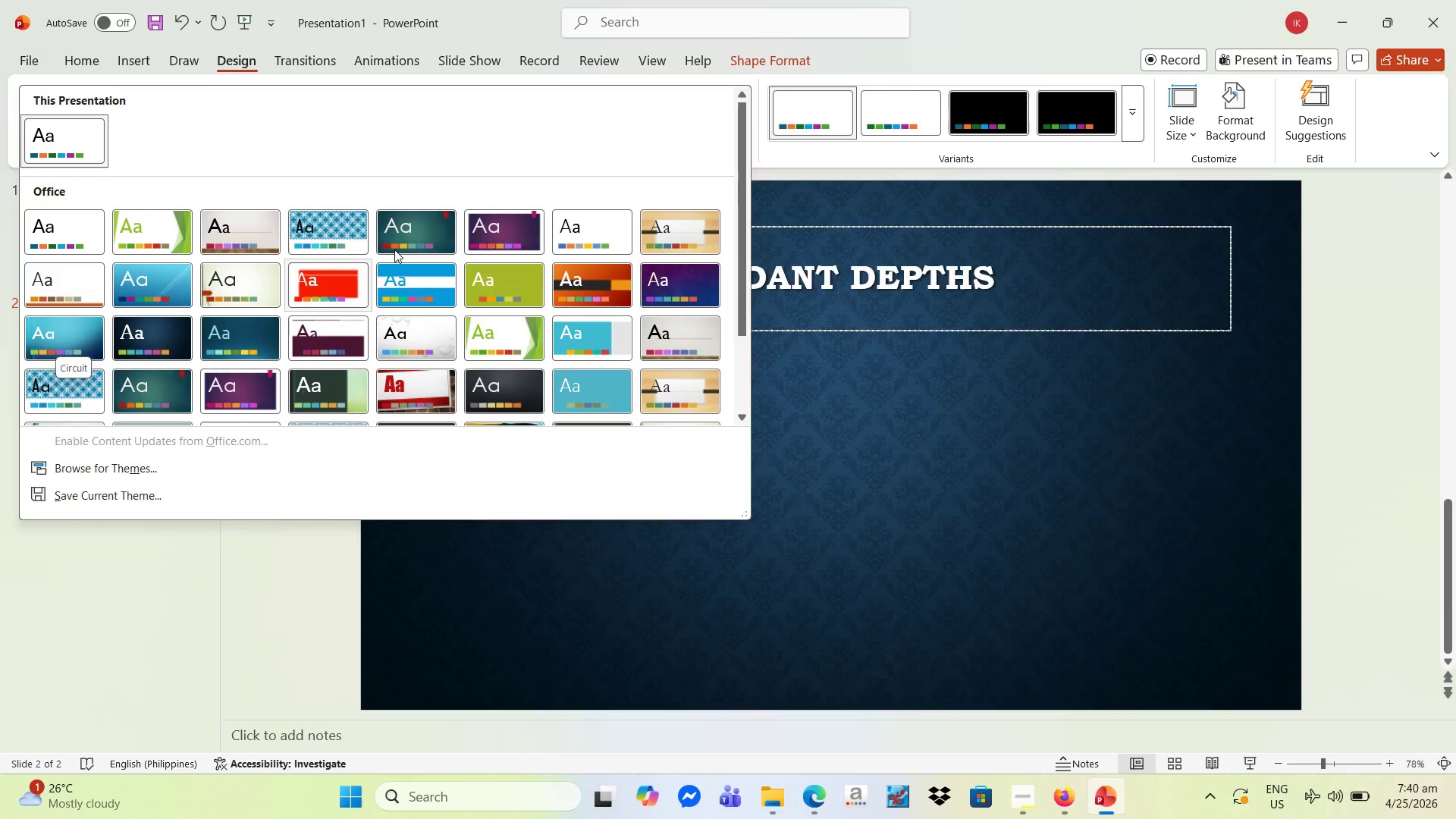 
mouse_move([375, 234])
 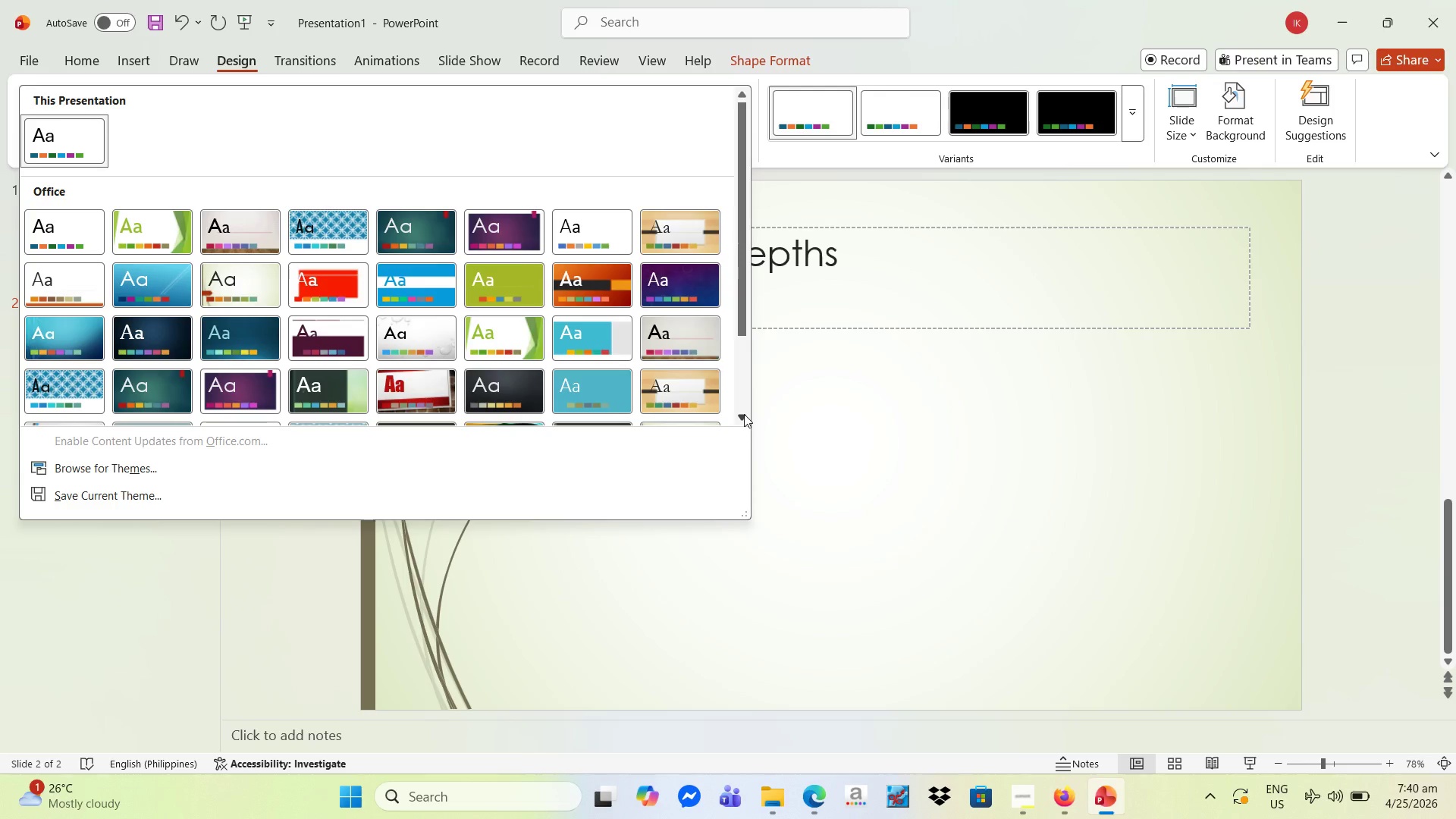 
double_click([744, 414])
 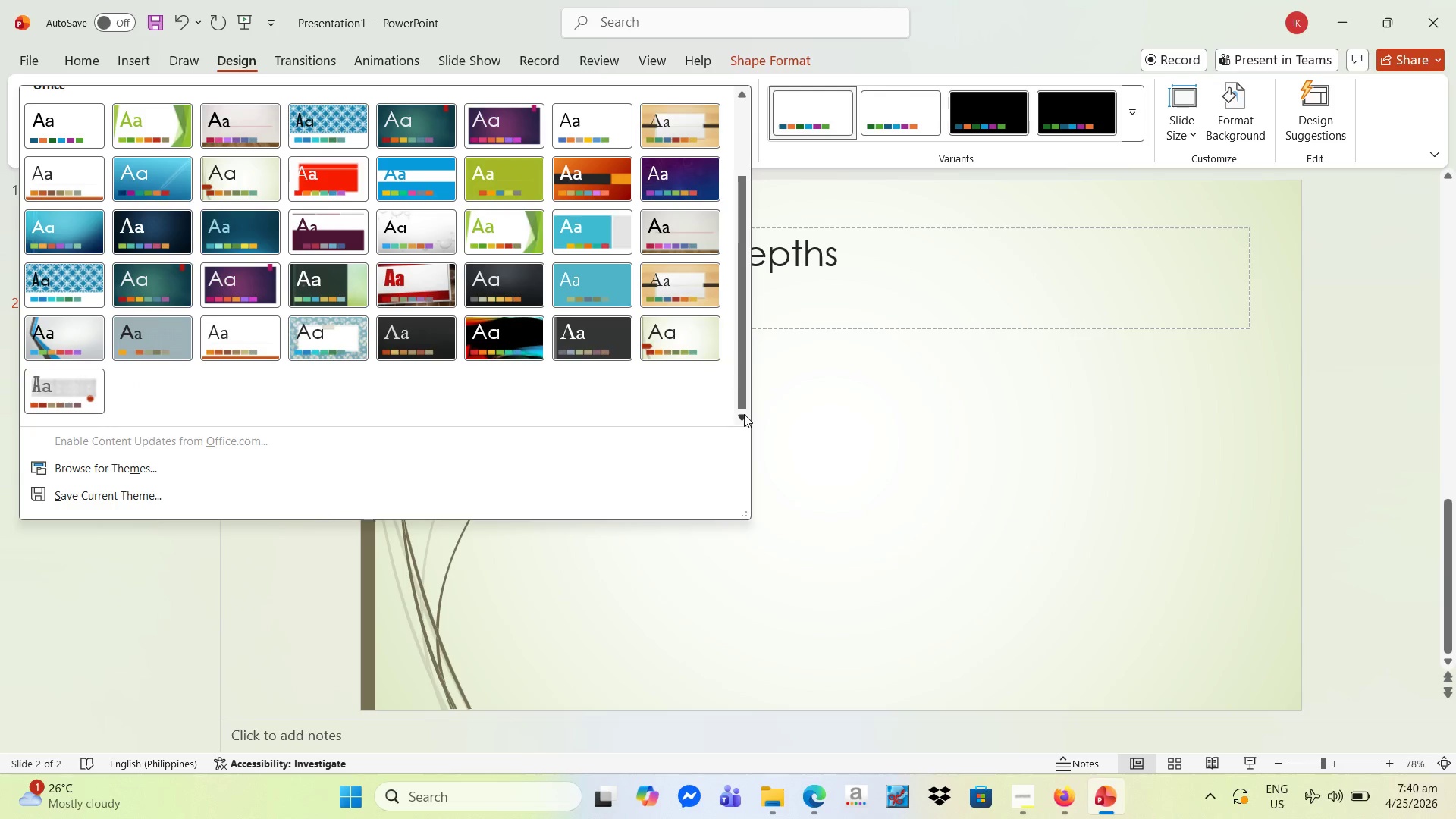 
triple_click([744, 414])
 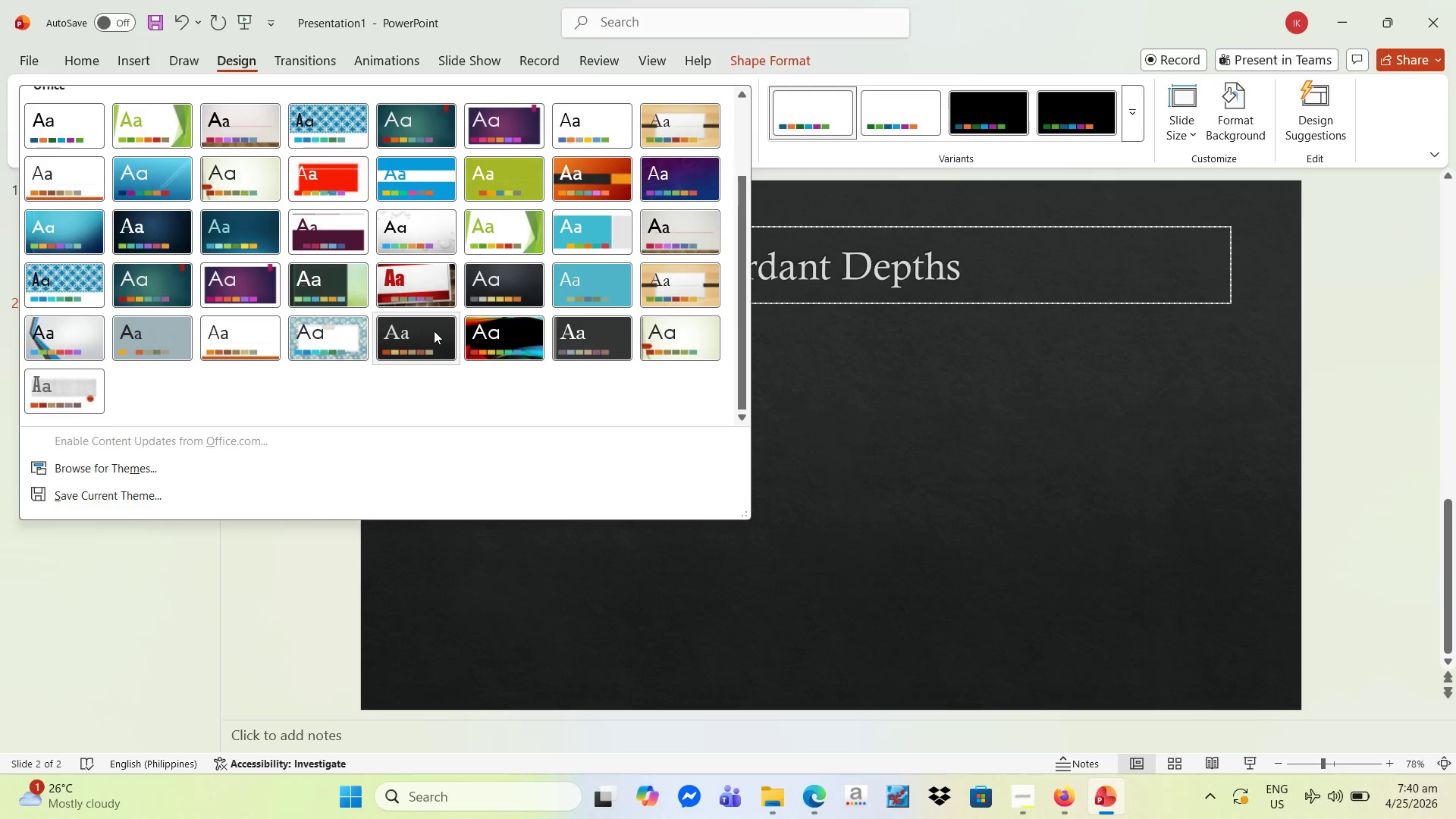 
mouse_move([472, 328])
 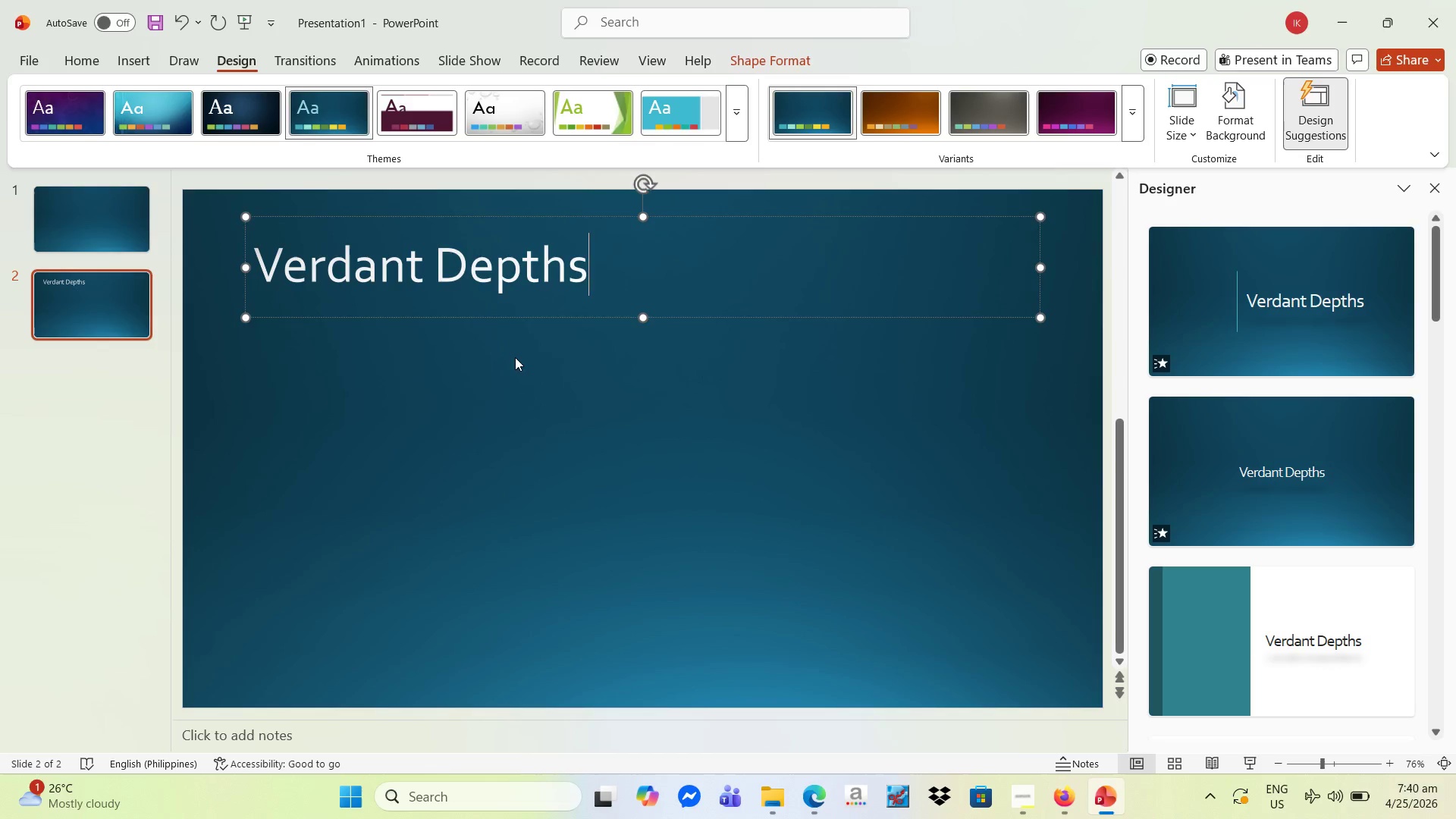 
wait(21.71)
 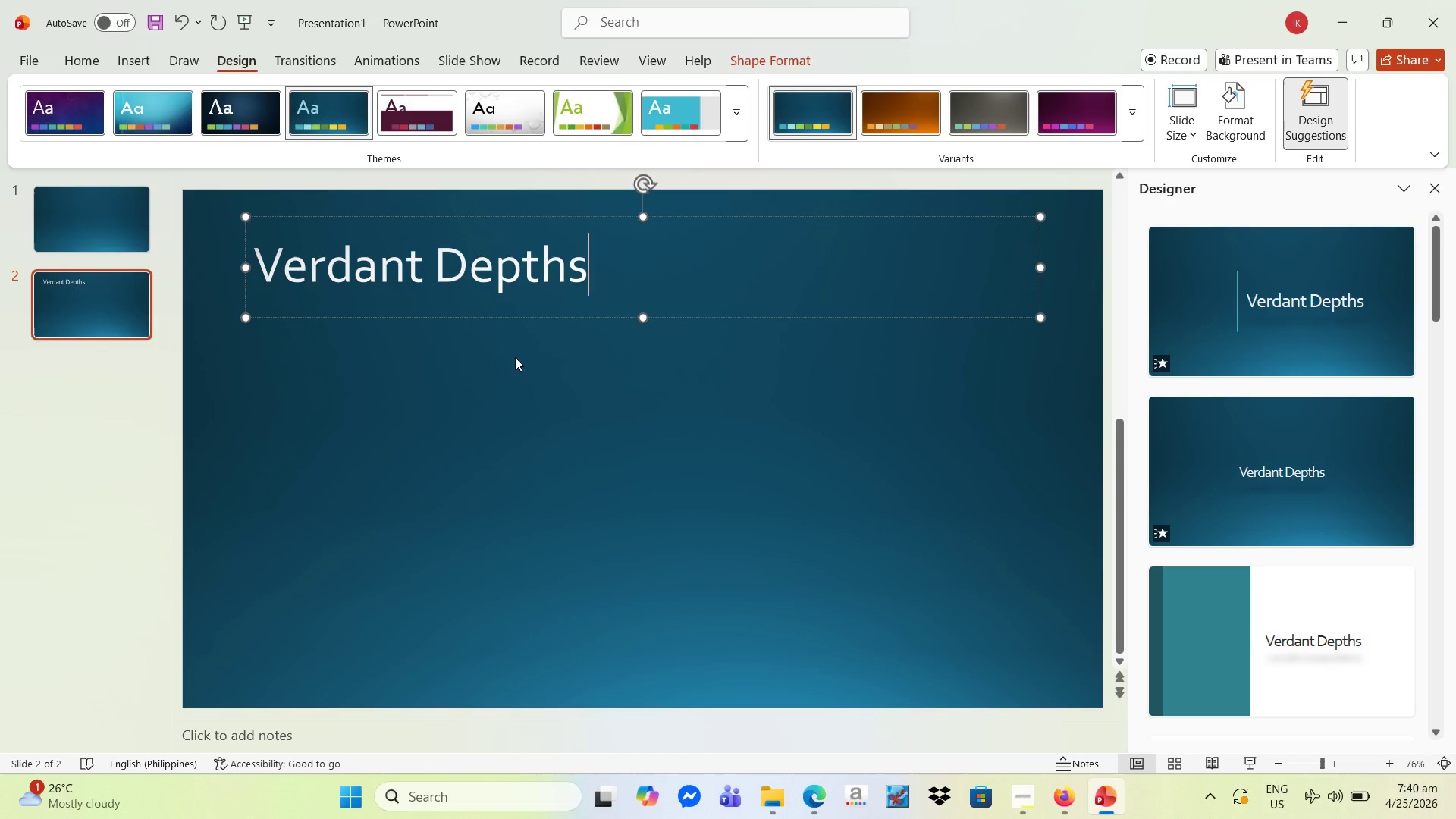 
left_click_drag(start_coordinate=[542, 390], to_coordinate=[540, 386])
 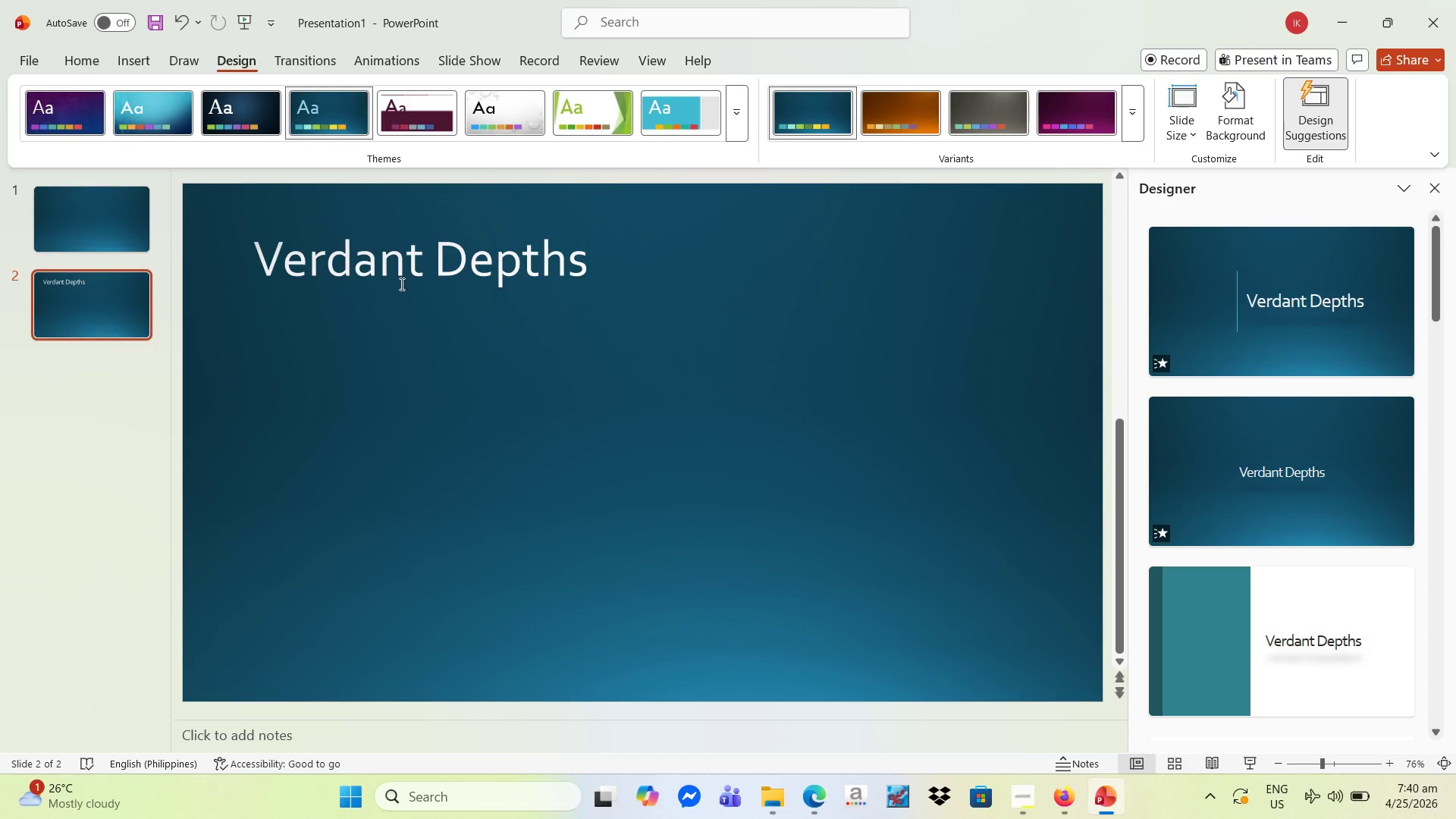 
left_click([398, 275])
 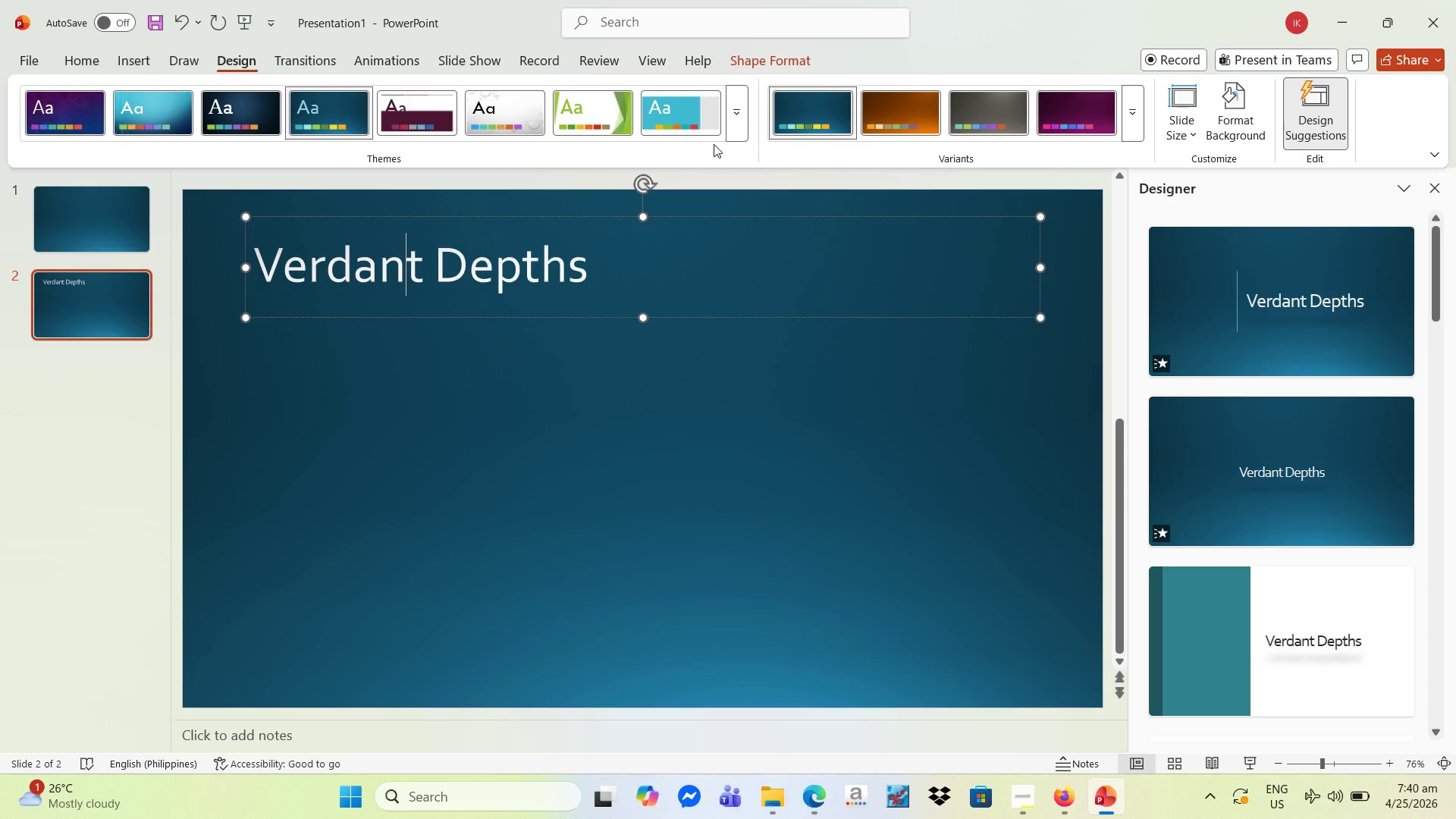 
left_click([786, 115])
 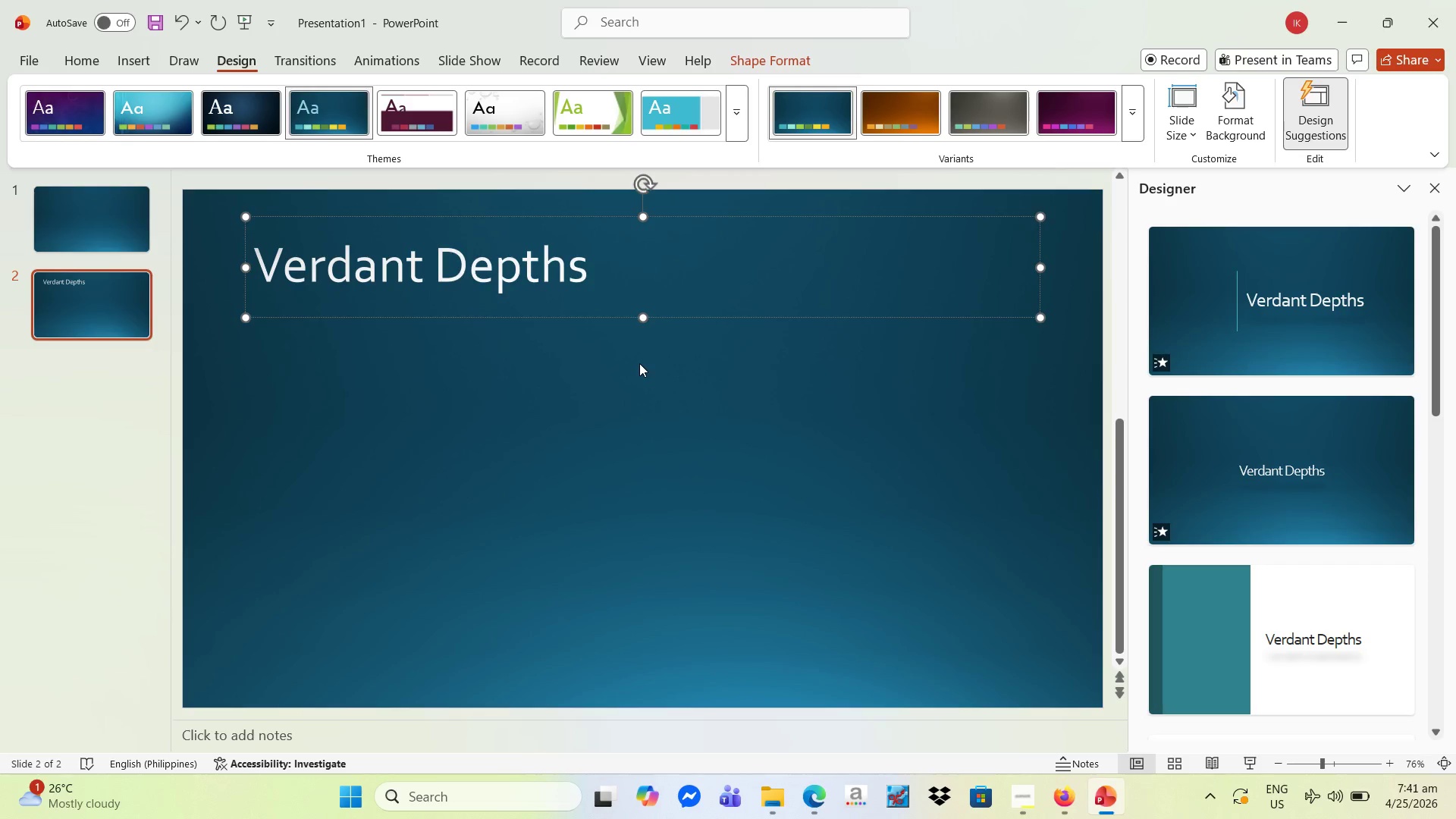 
wait(20.19)
 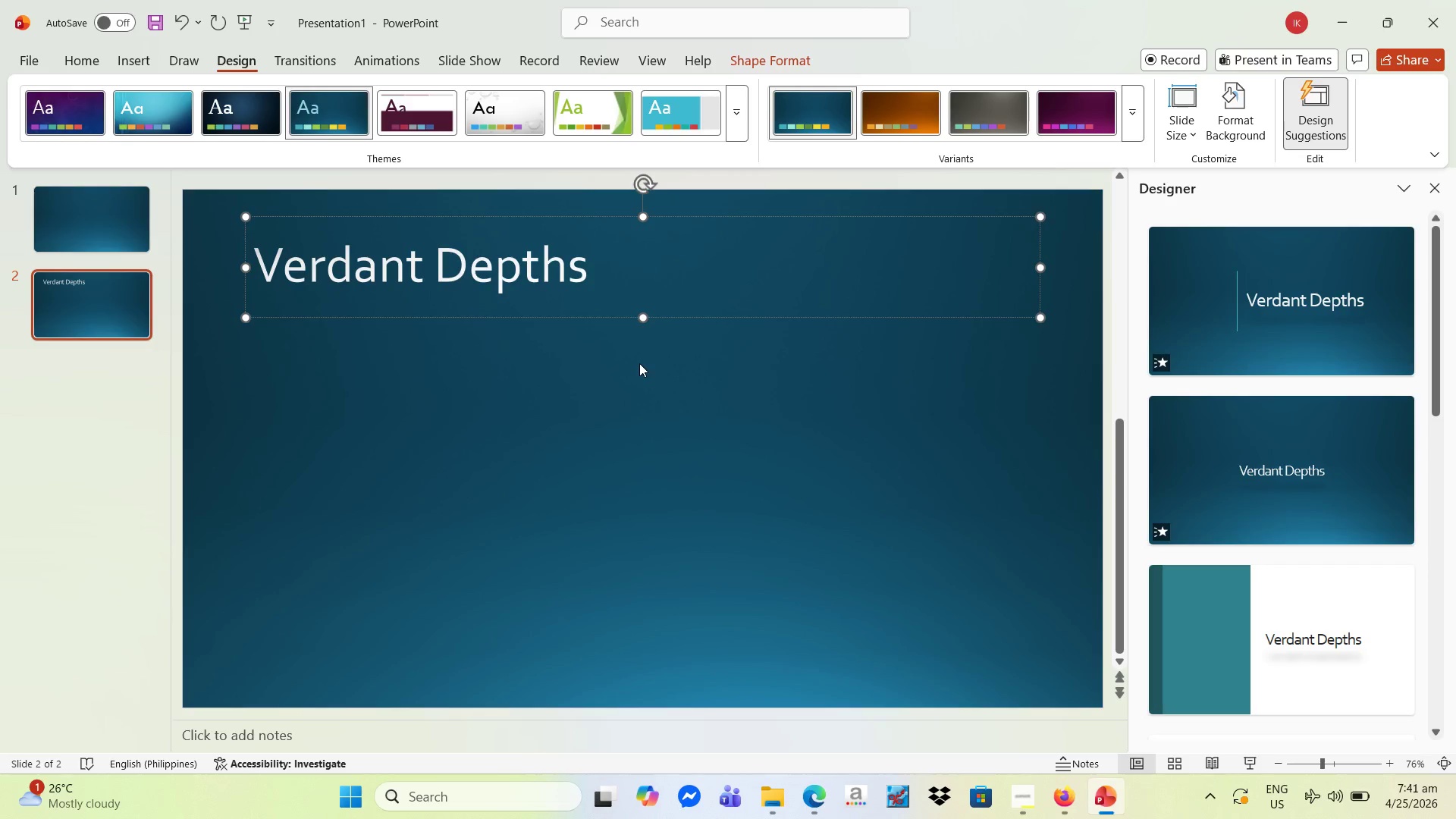 
left_click([1228, 108])
 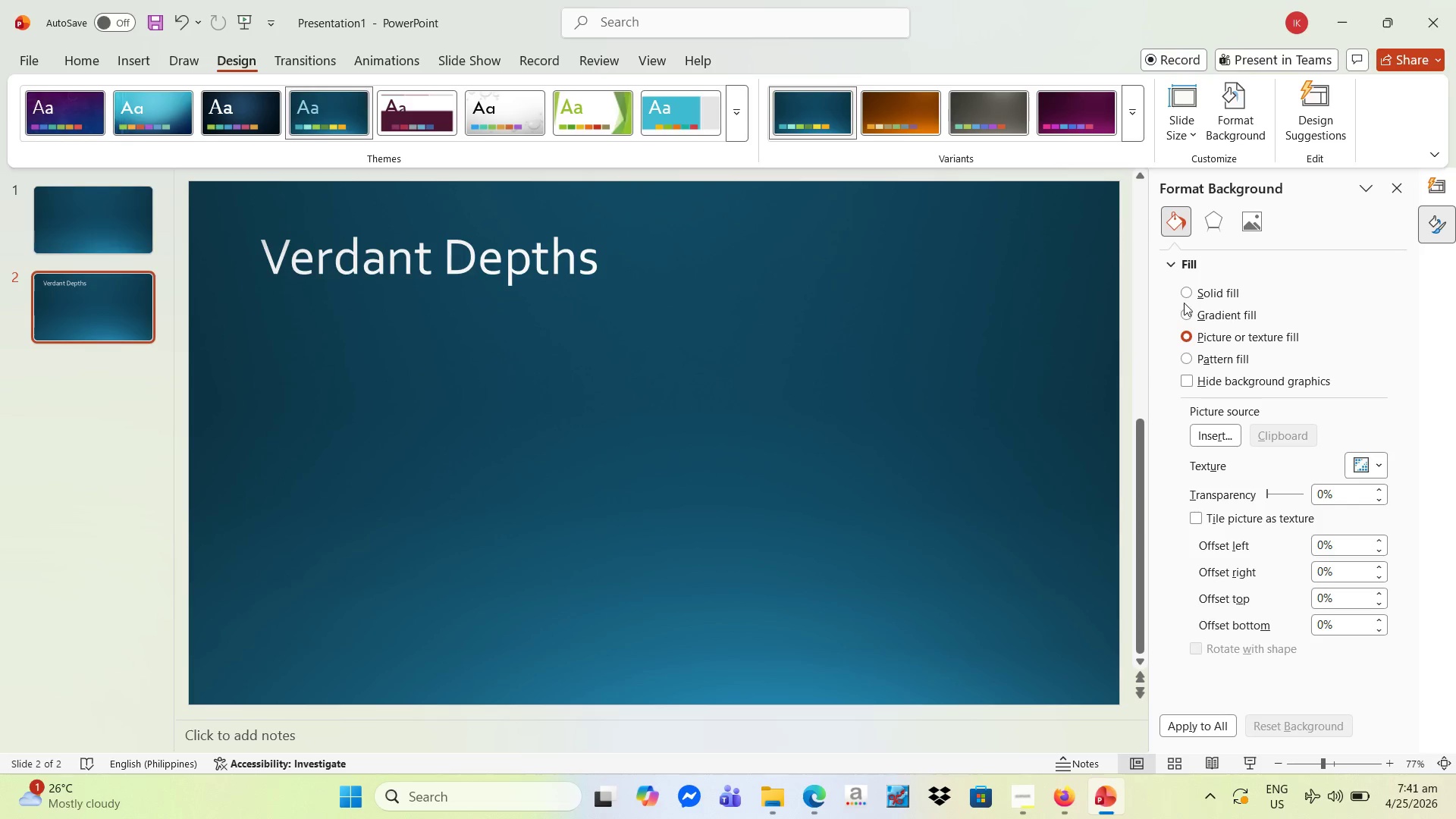 
left_click([1185, 315])
 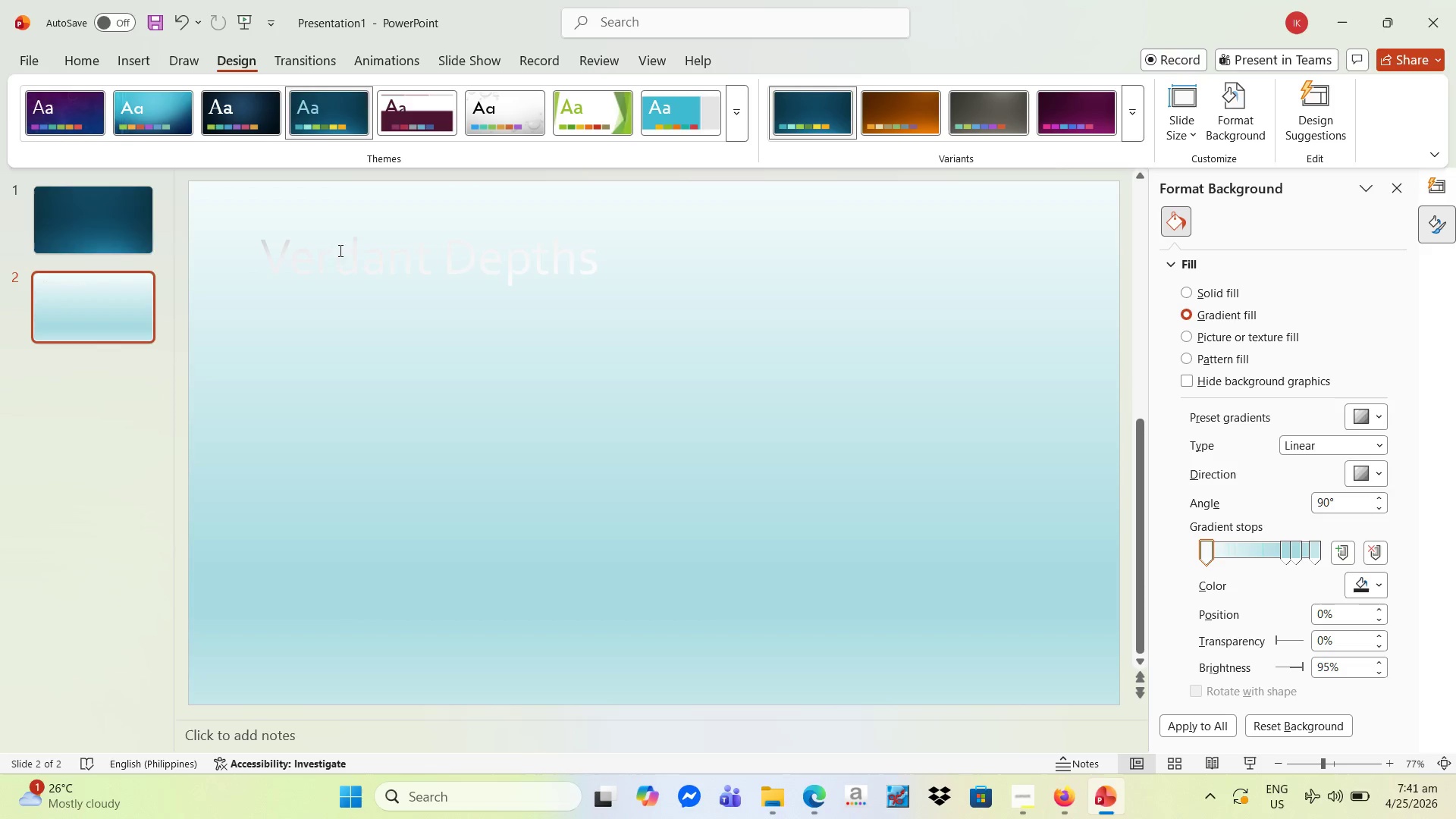 
left_click([62, 221])
 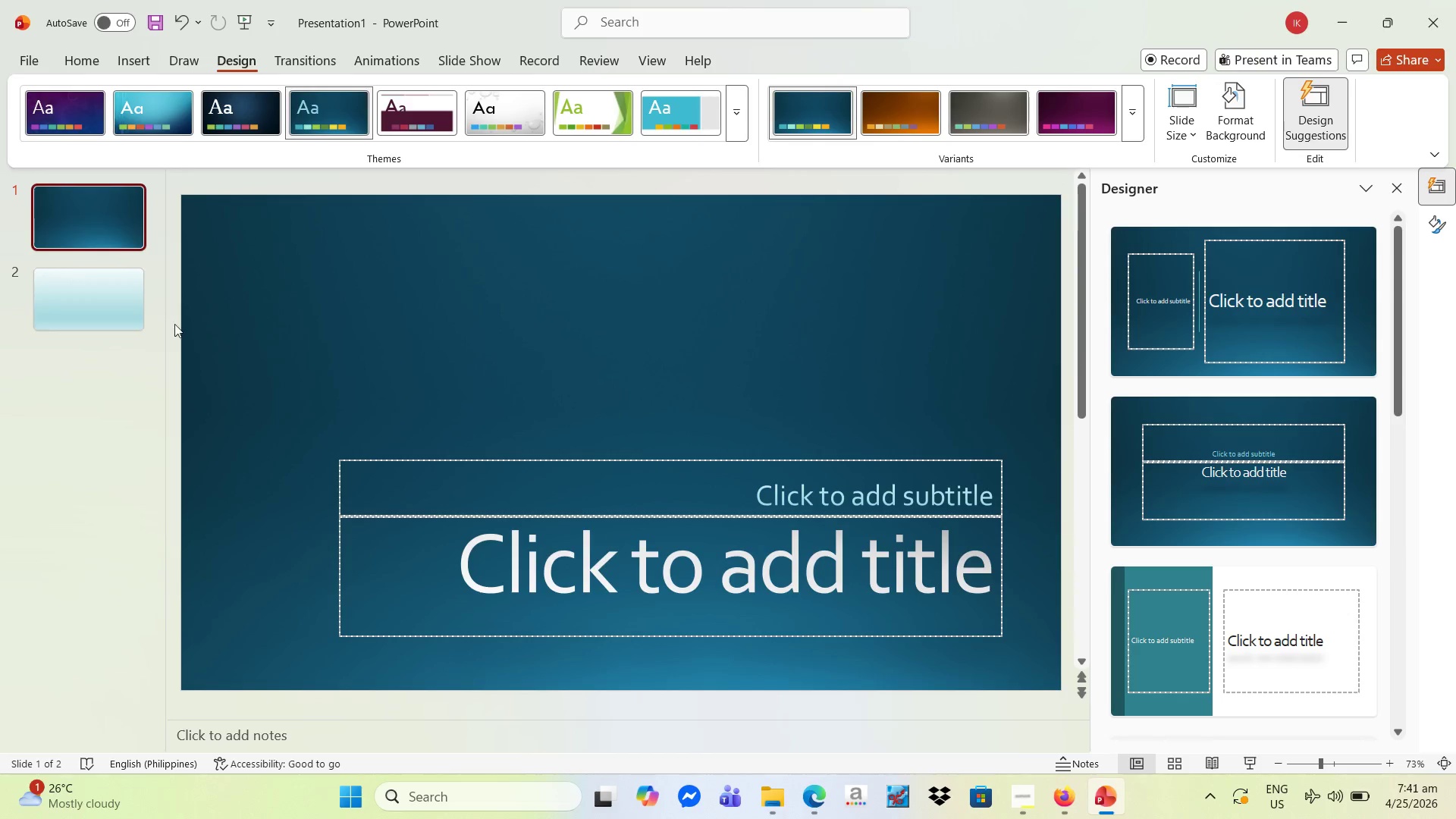 
wait(8.41)
 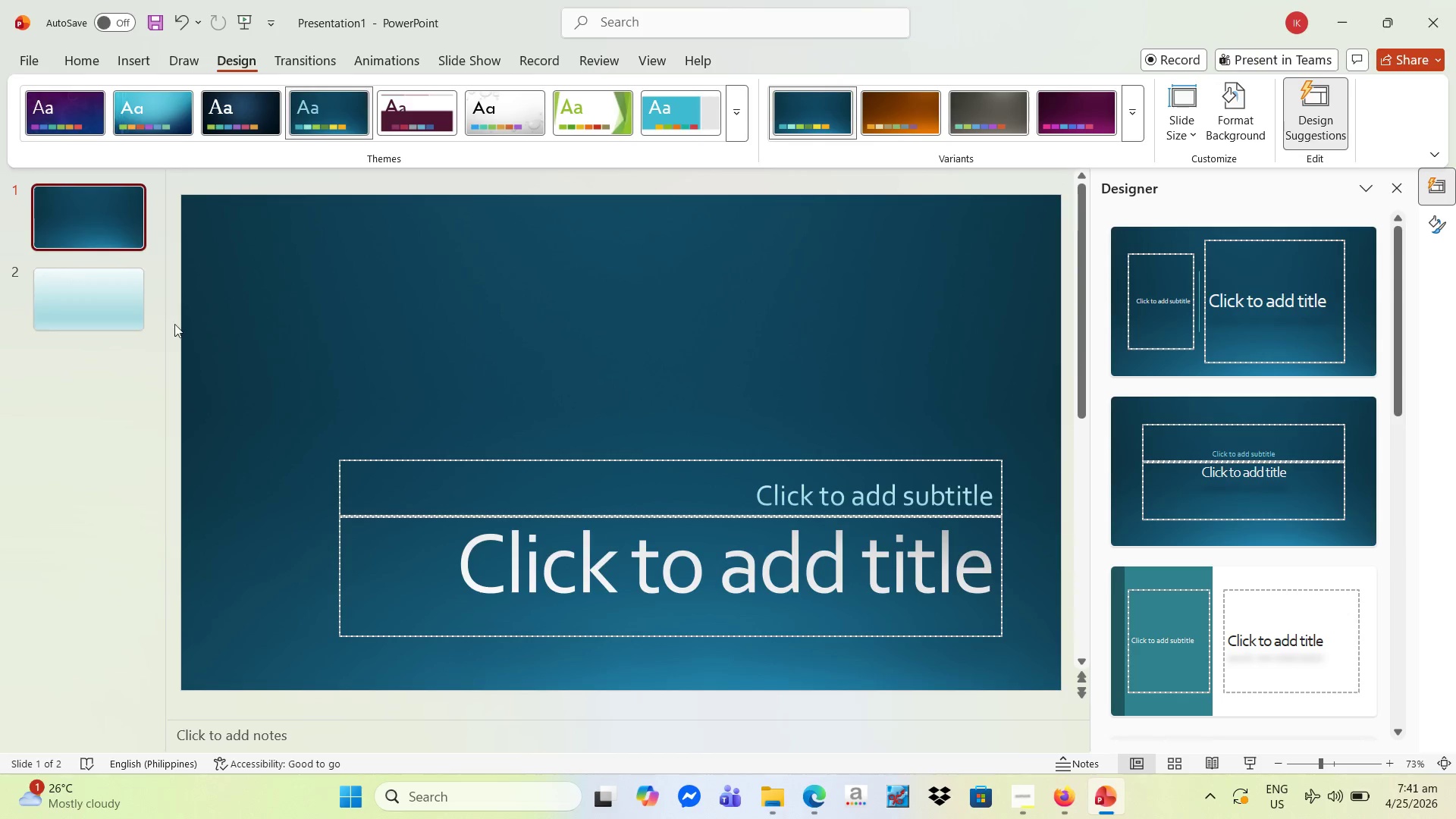 
left_click([117, 294])
 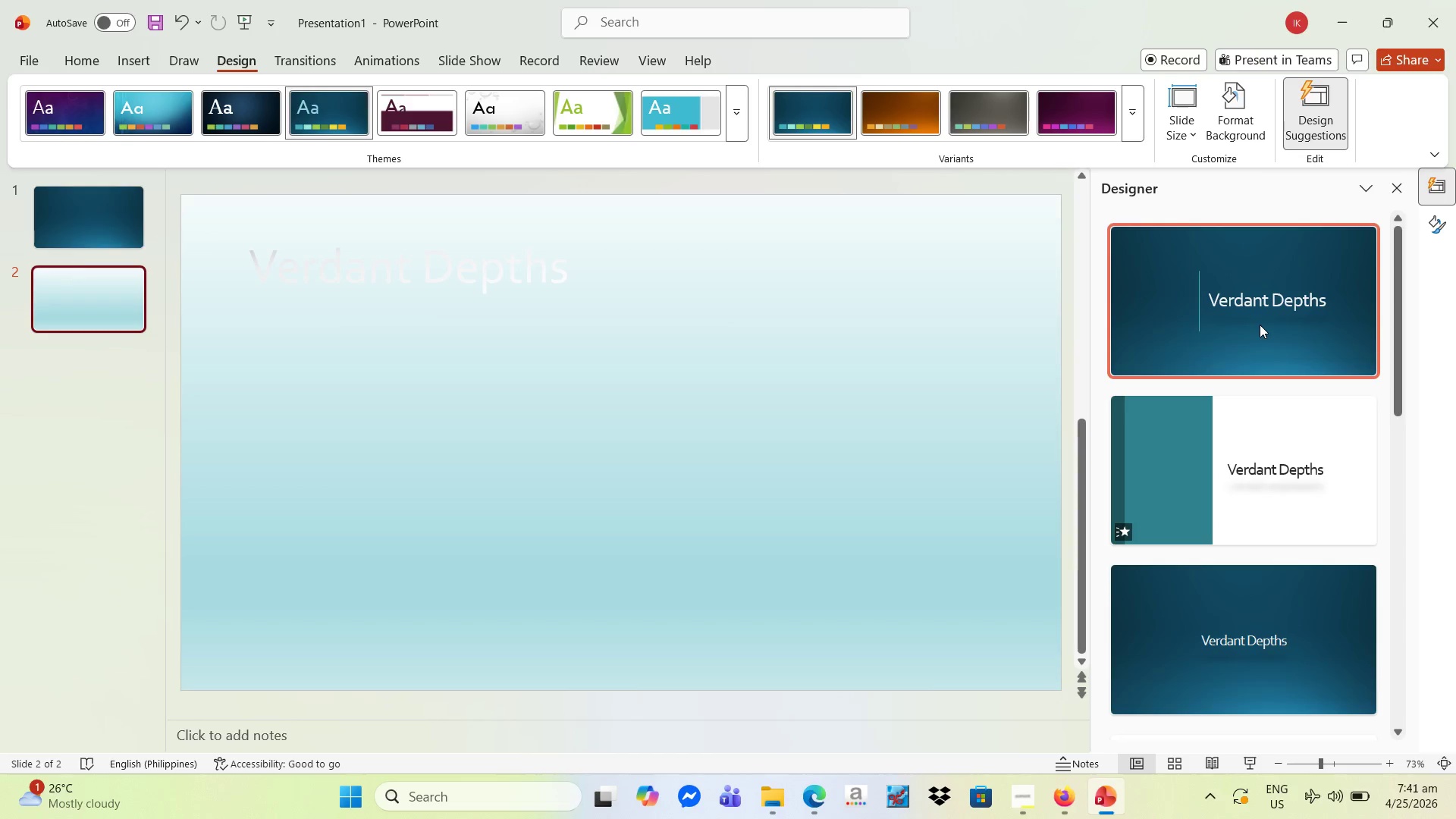 
left_click([1260, 325])
 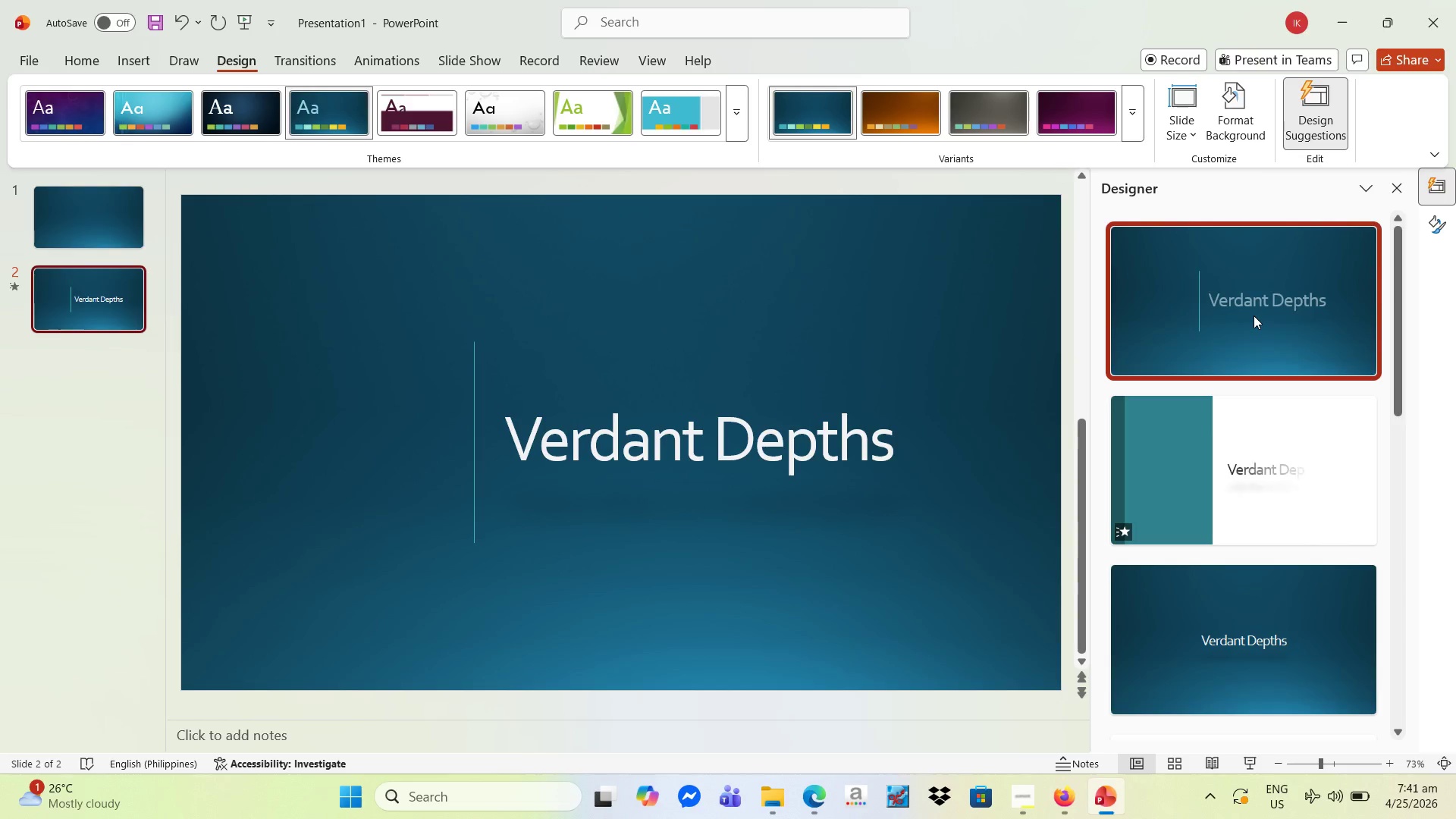 
left_click([1228, 129])
 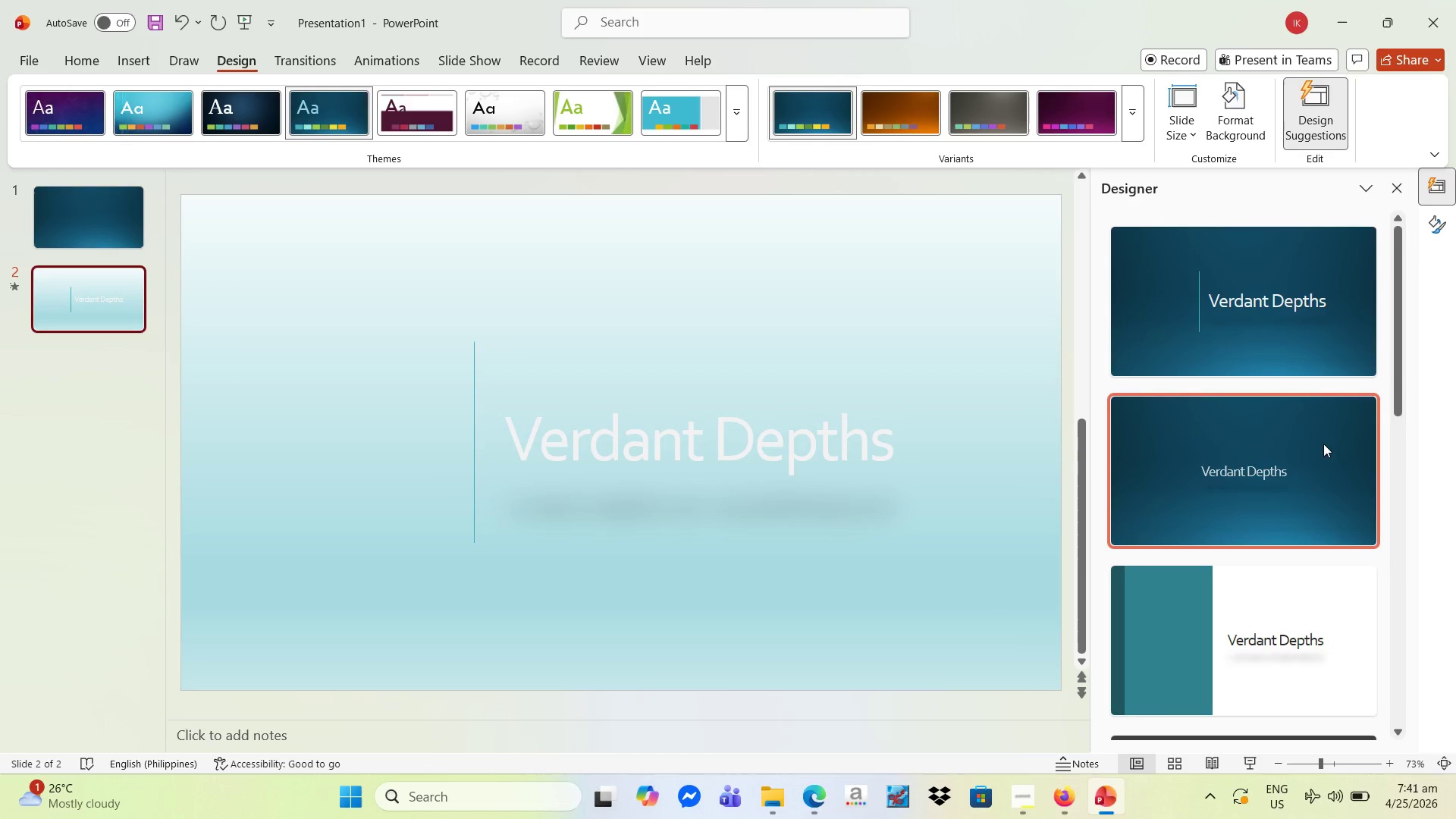 
wait(7.61)
 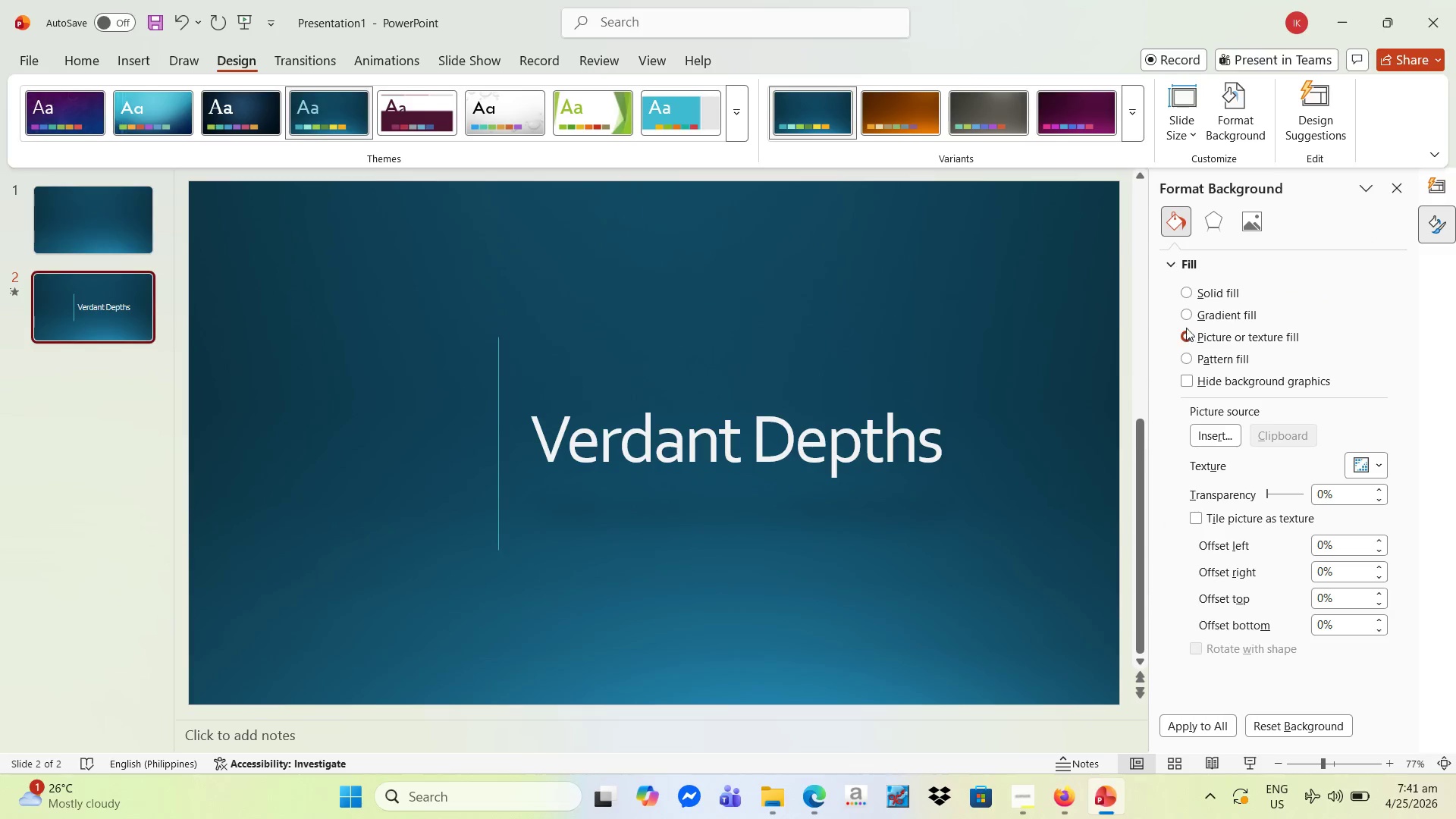 
mouse_move([1422, 226])
 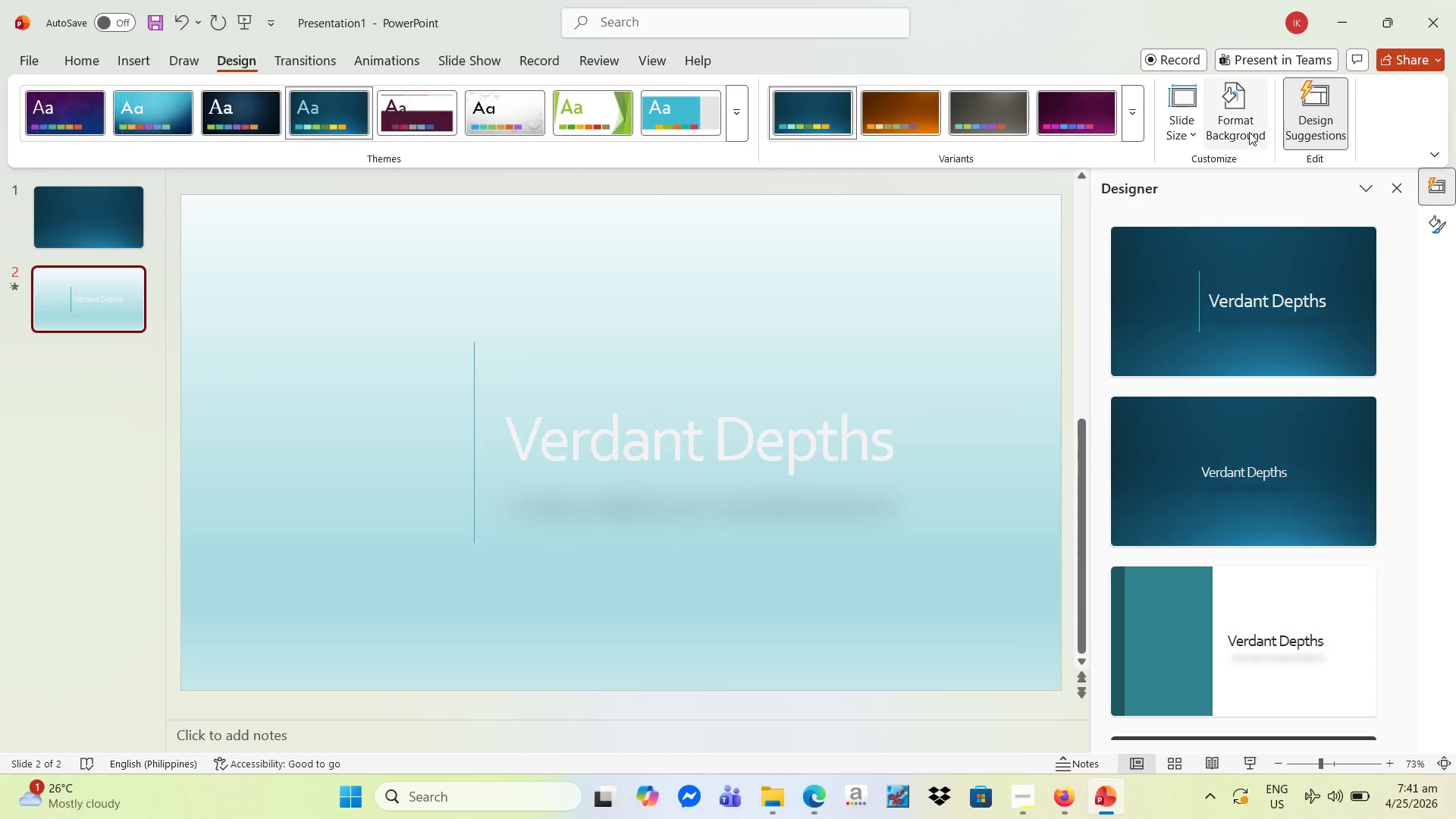 
left_click([1250, 132])
 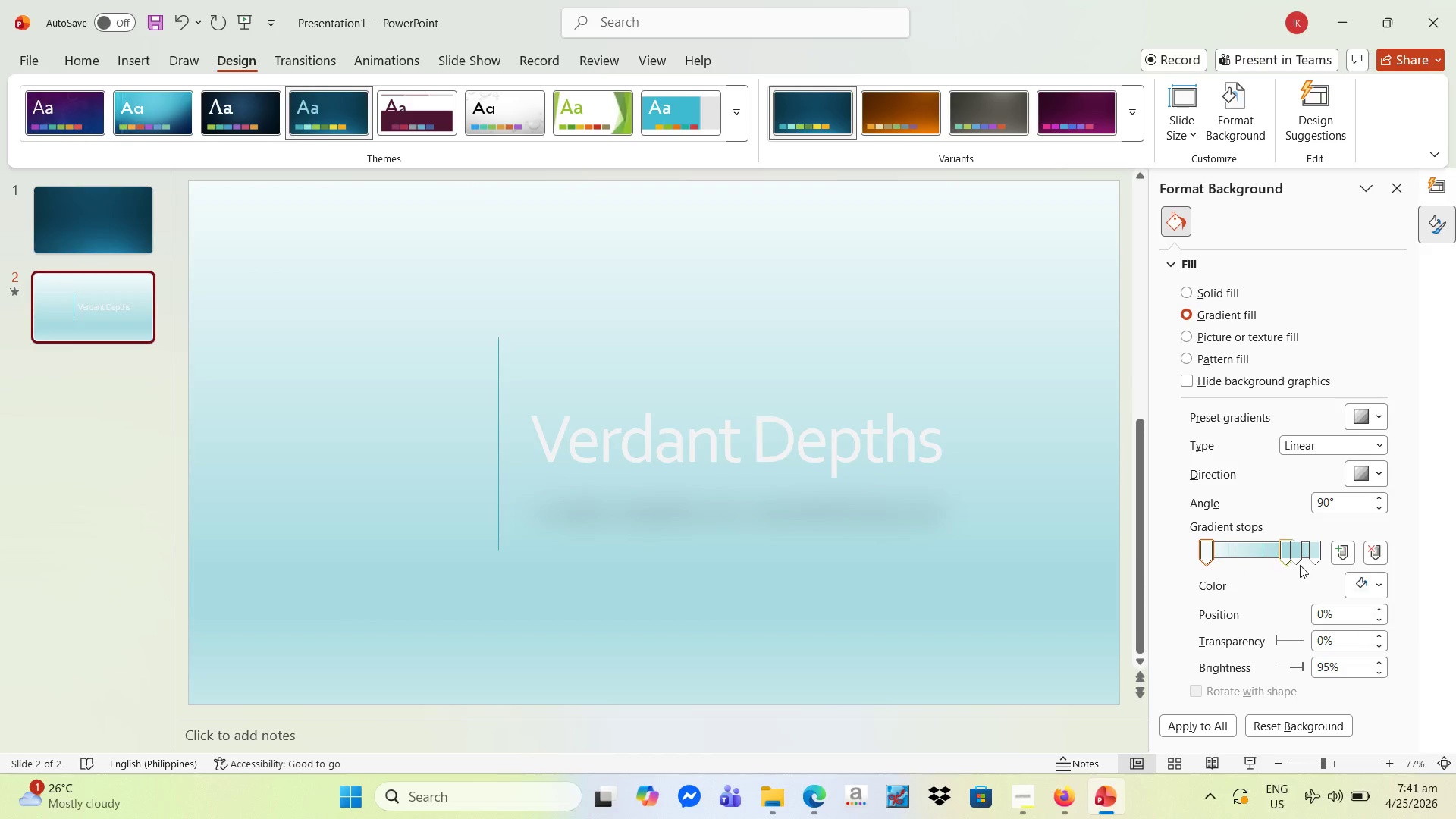 
wait(7.36)
 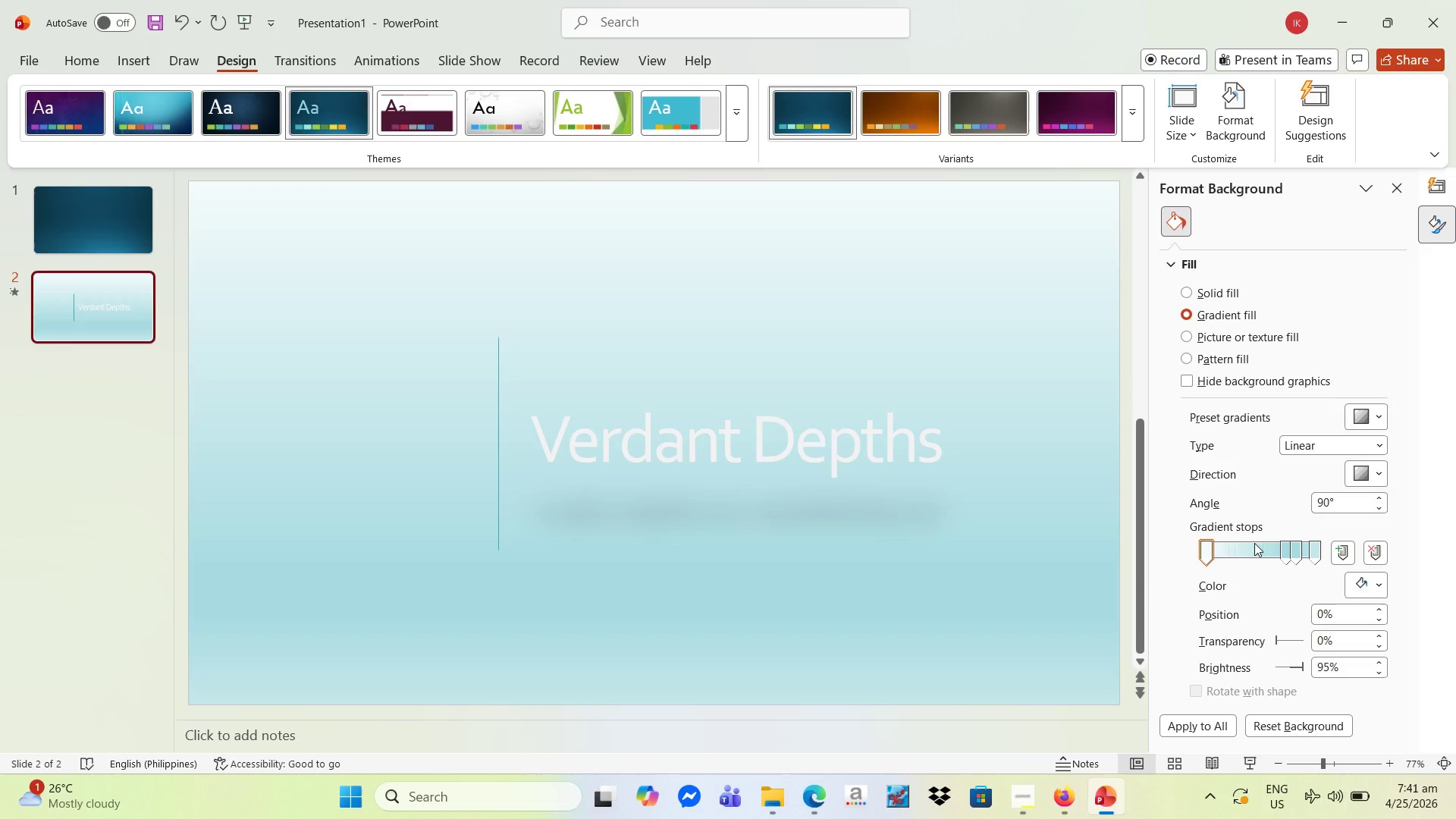 
left_click([1361, 580])
 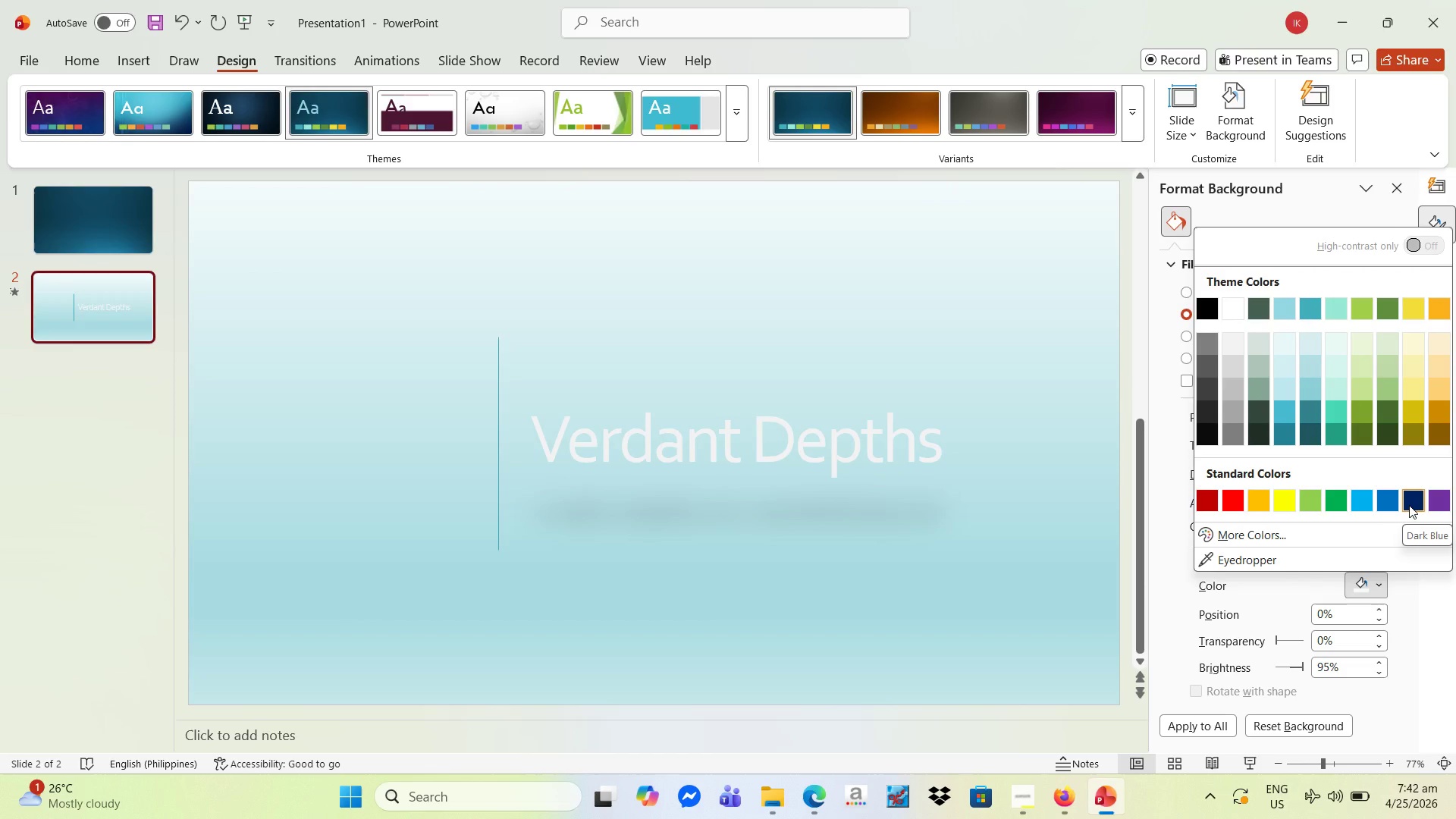 
wait(5.86)
 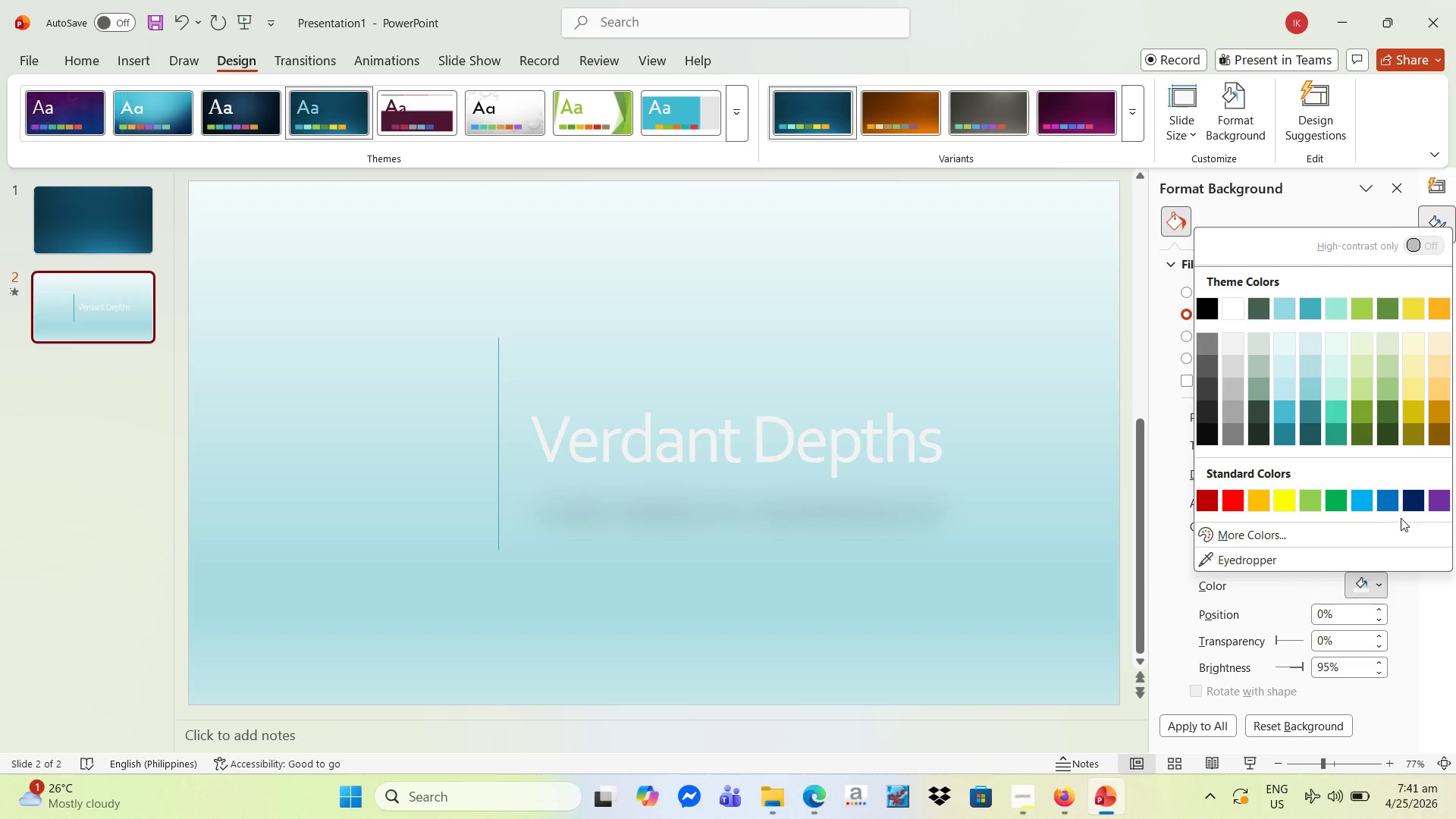 
left_click([1409, 505])
 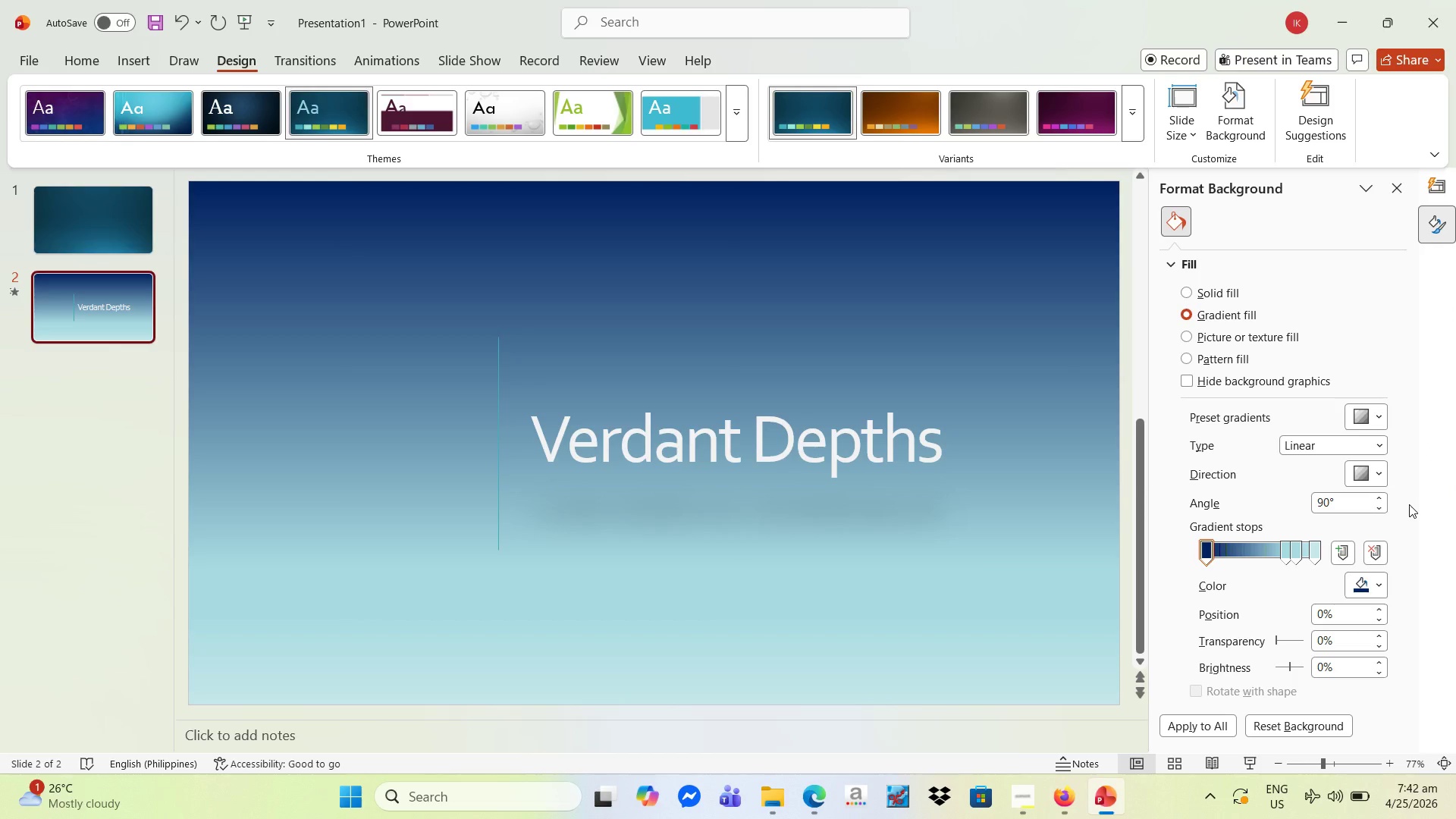 
wait(6.78)
 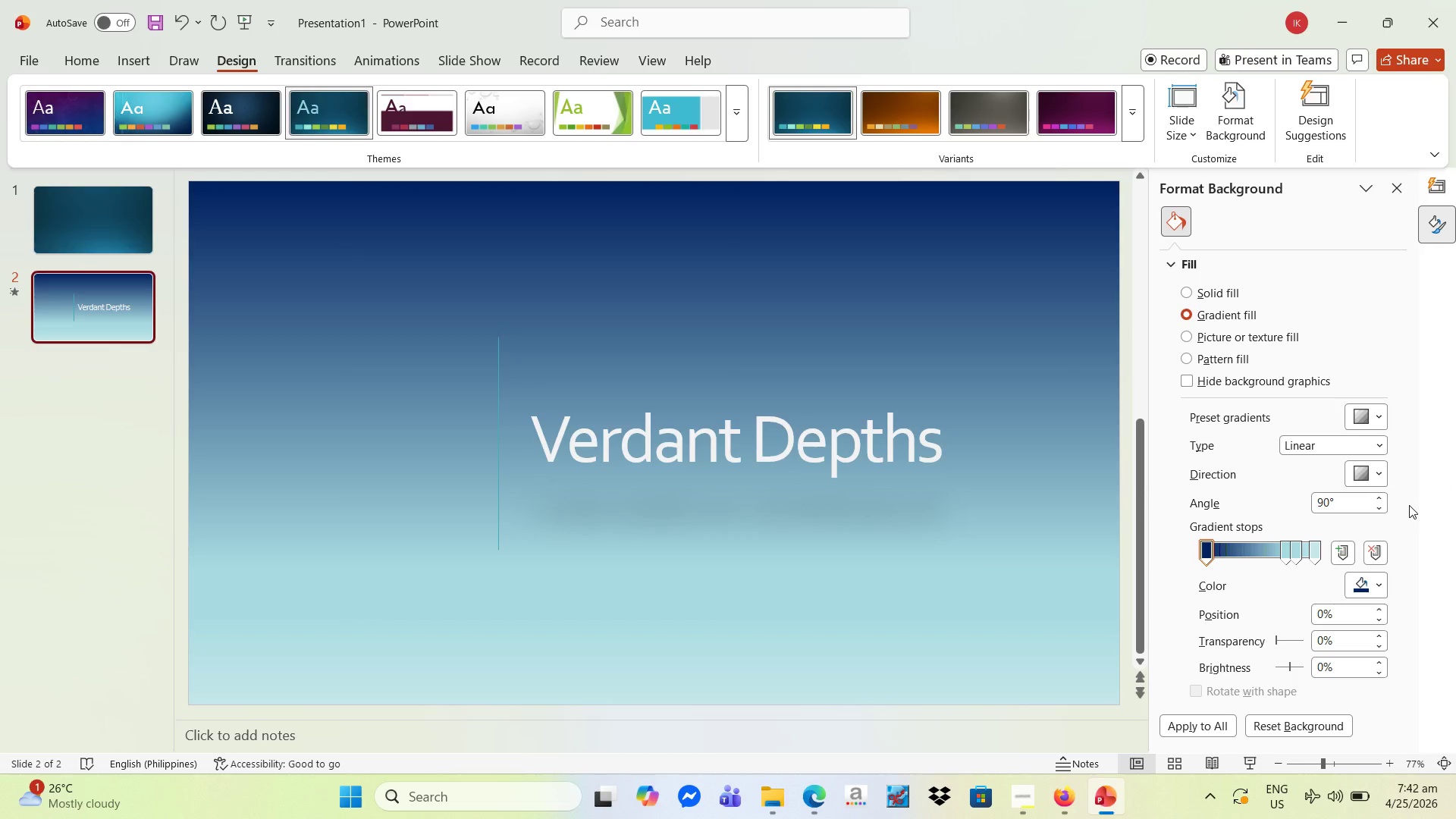 
left_click_drag(start_coordinate=[1207, 548], to_coordinate=[1224, 548])
 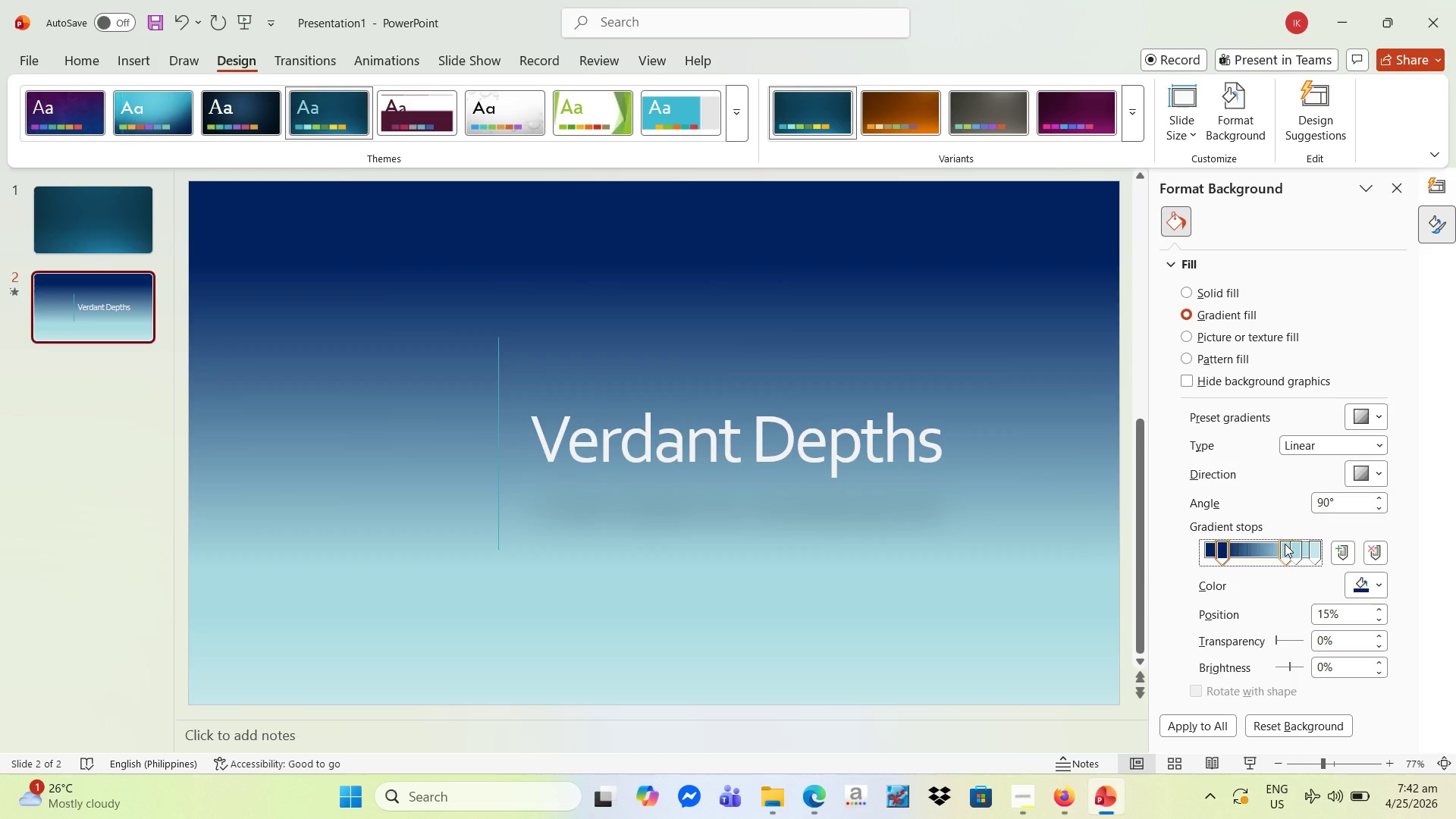 
left_click_drag(start_coordinate=[1285, 544], to_coordinate=[1298, 543])
 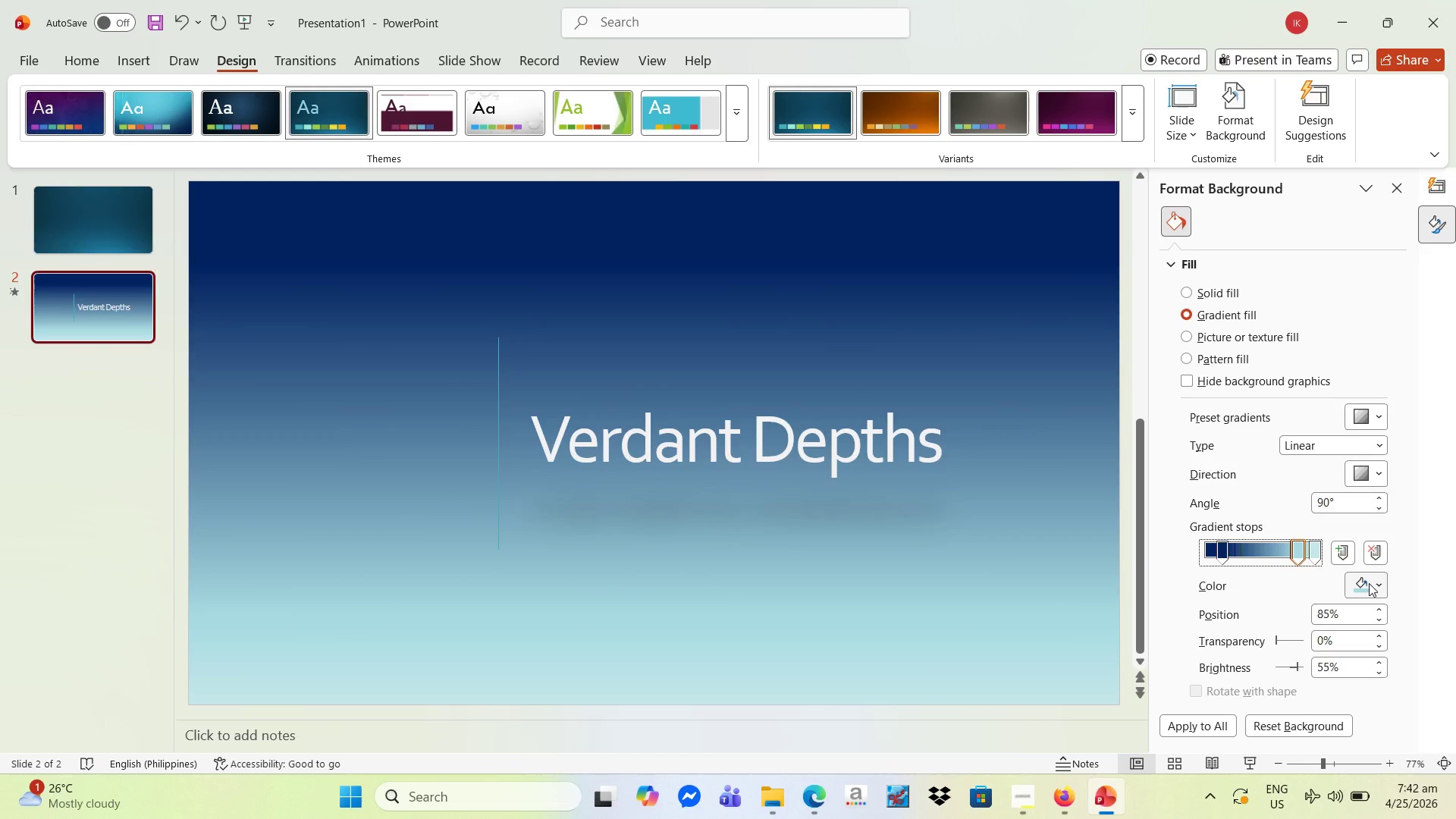 
left_click([1369, 583])
 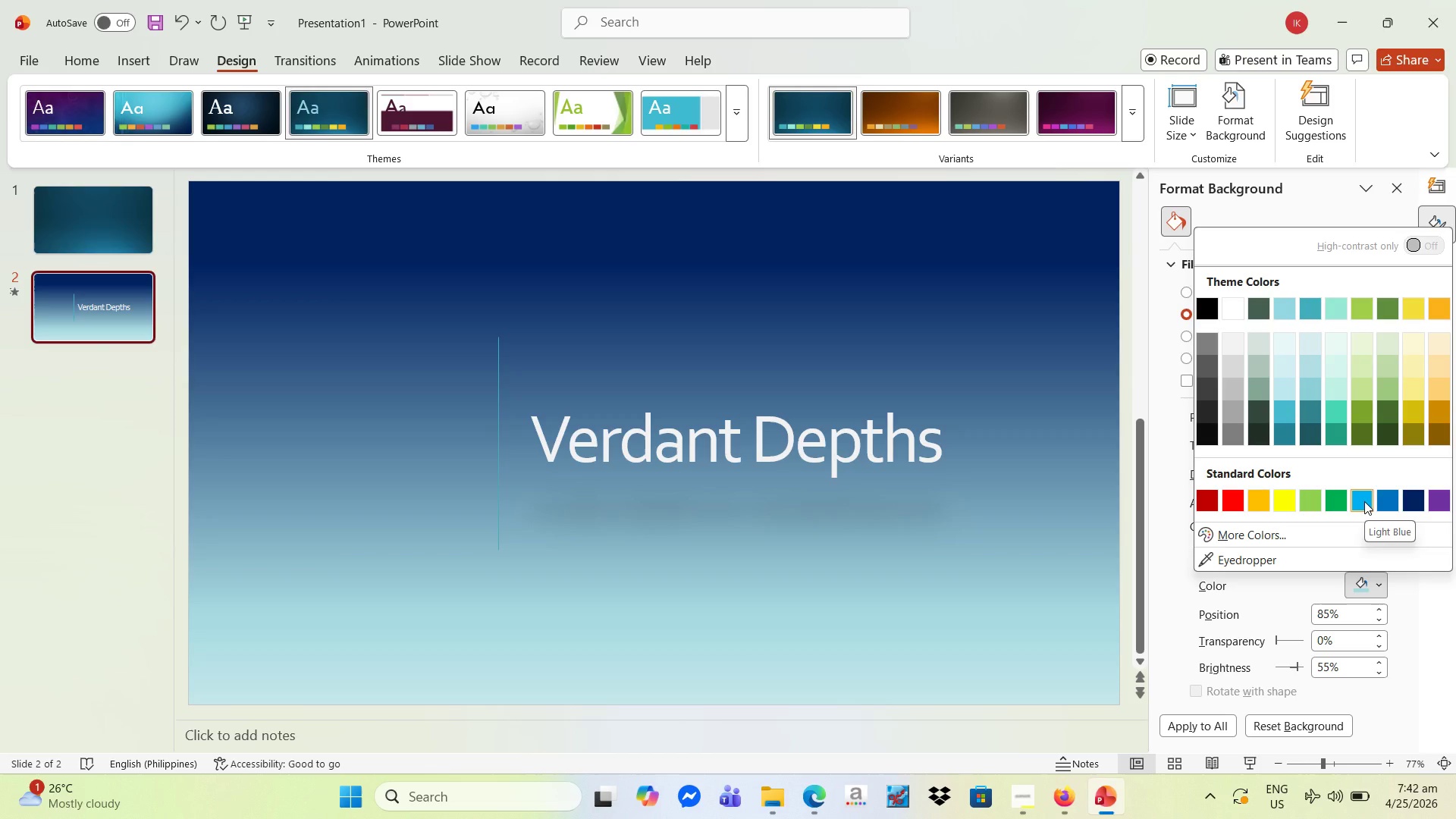 
wait(5.89)
 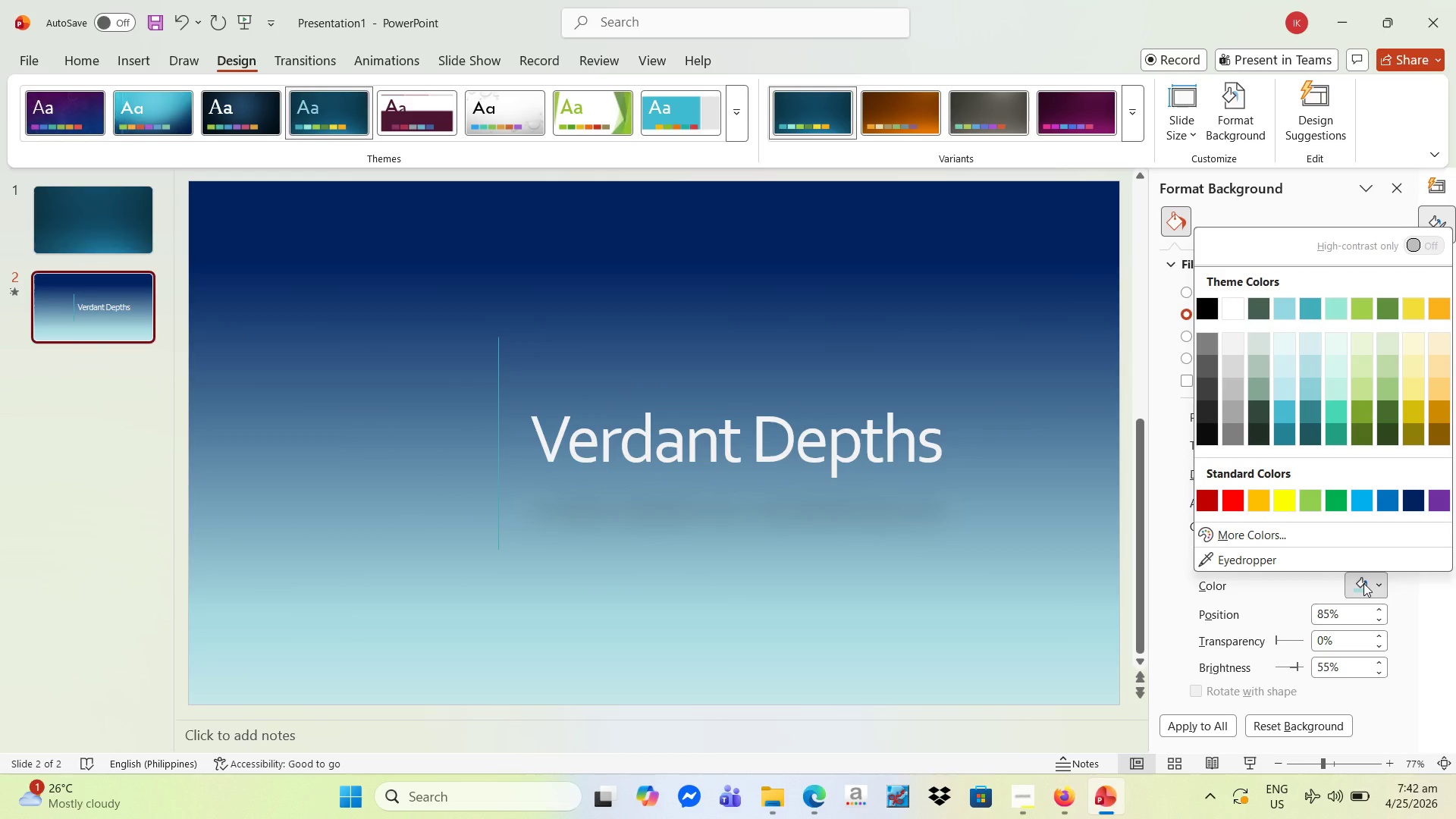 
left_click([1364, 501])
 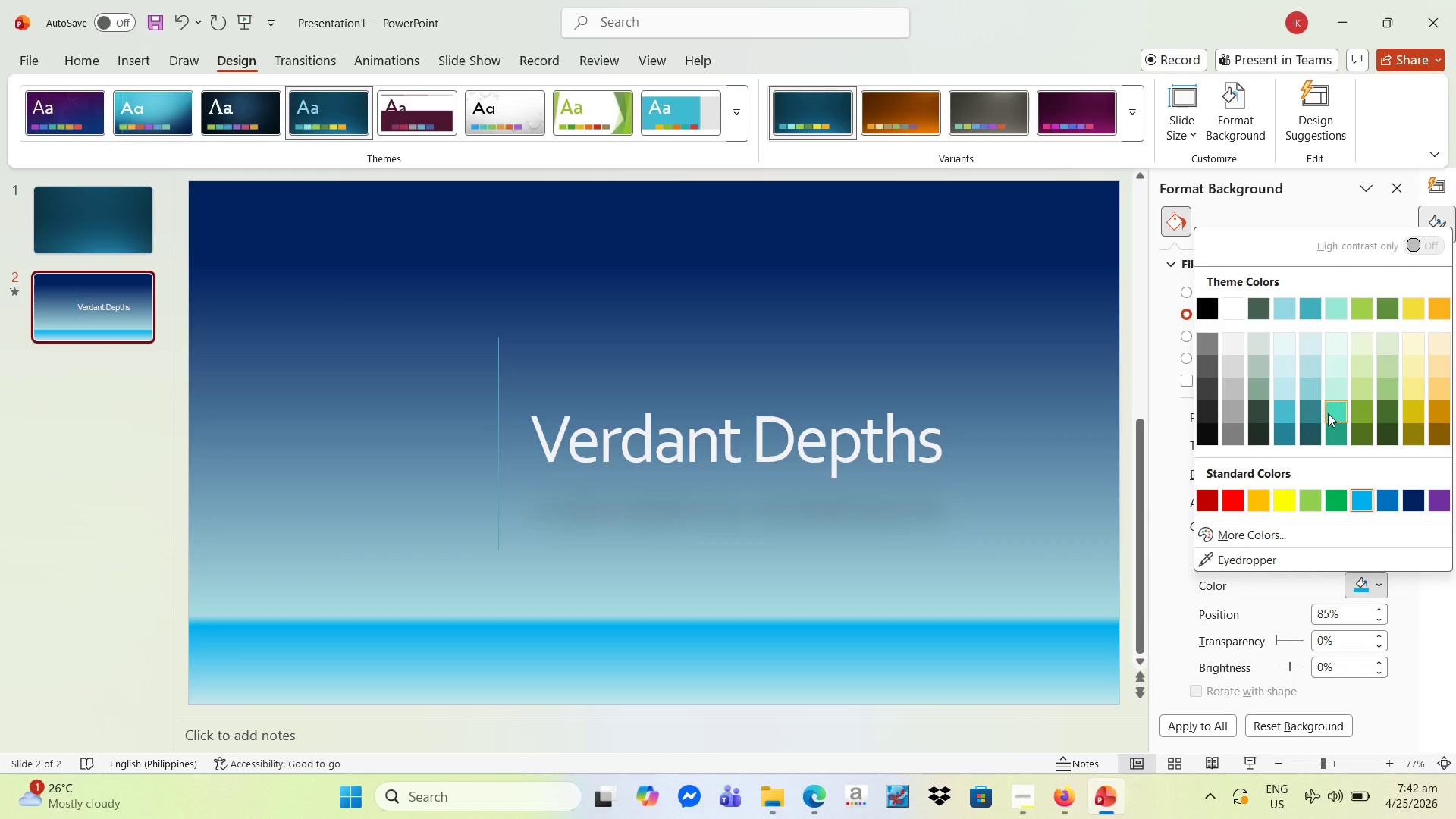 
wait(7.2)
 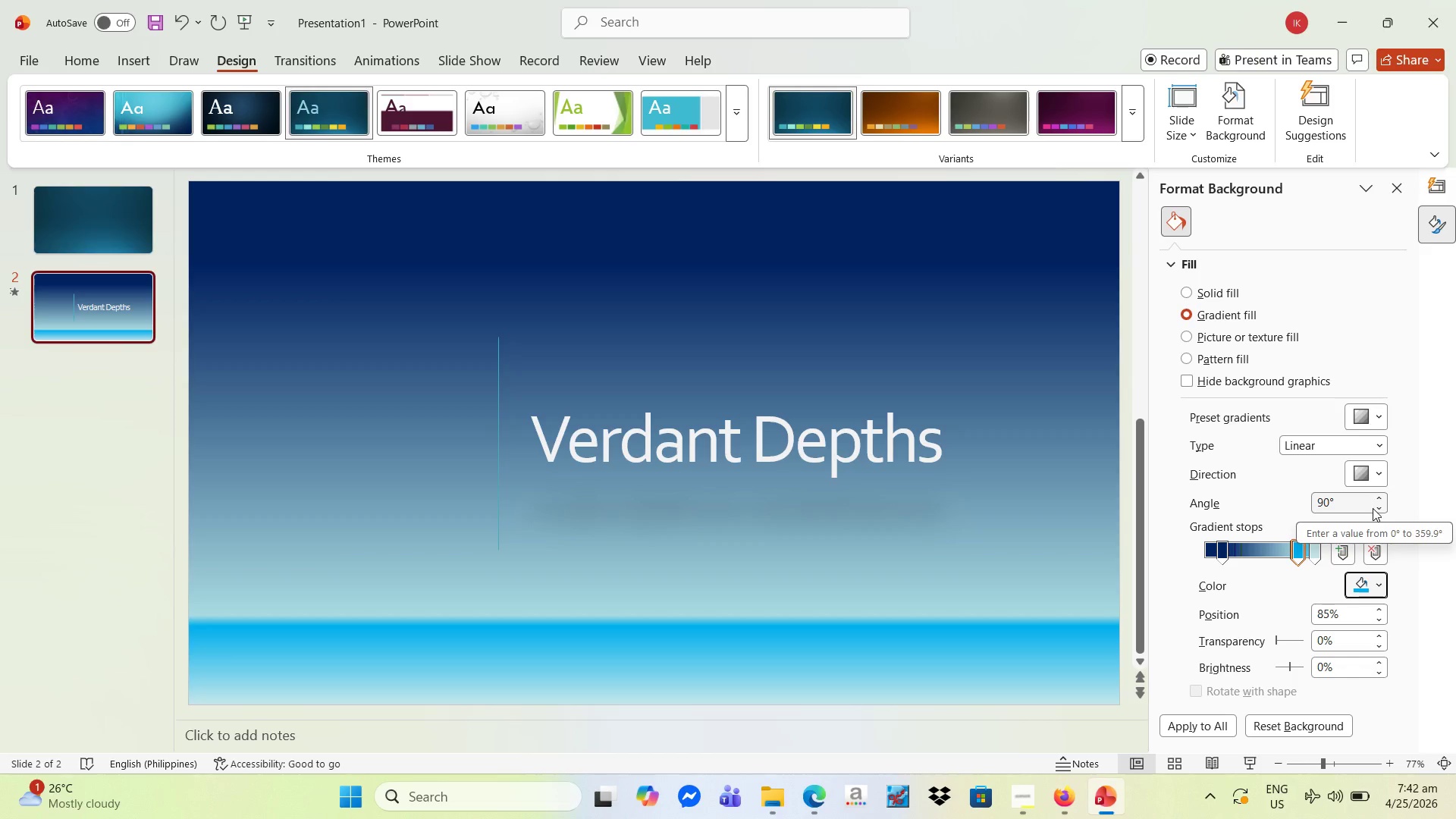 
left_click([1335, 410])
 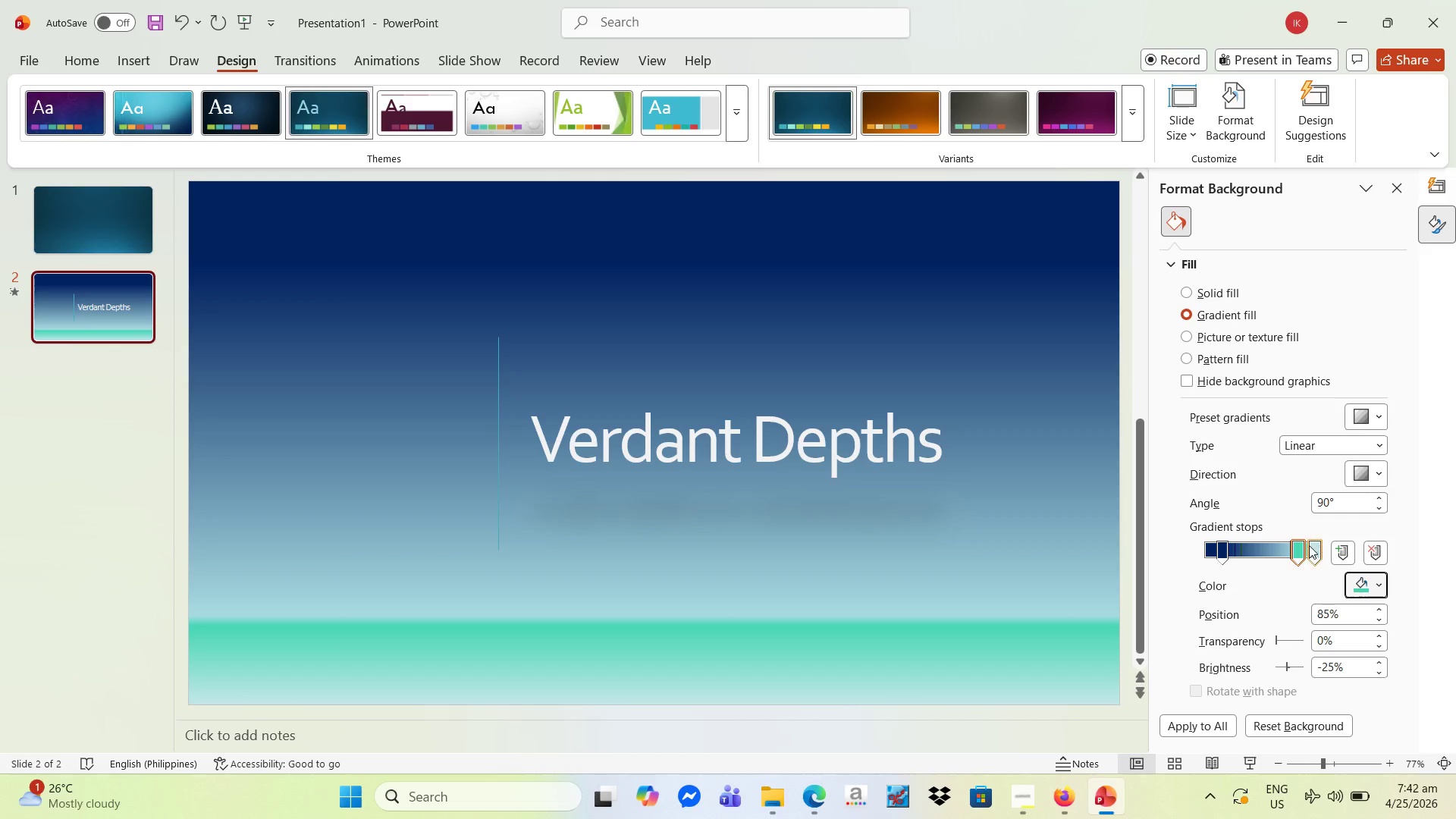 
left_click_drag(start_coordinate=[1301, 548], to_coordinate=[1276, 547])
 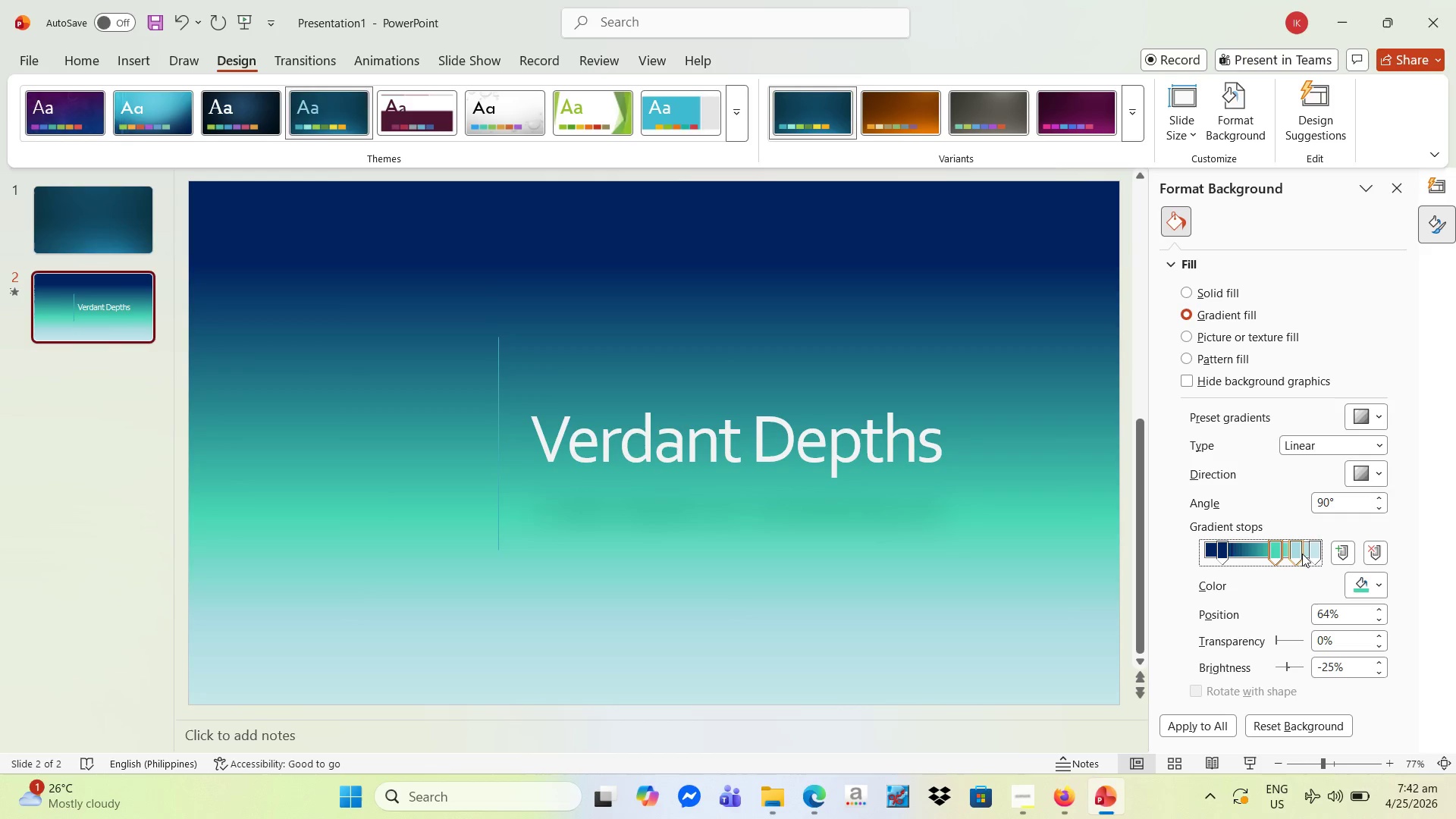 
left_click([1297, 552])
 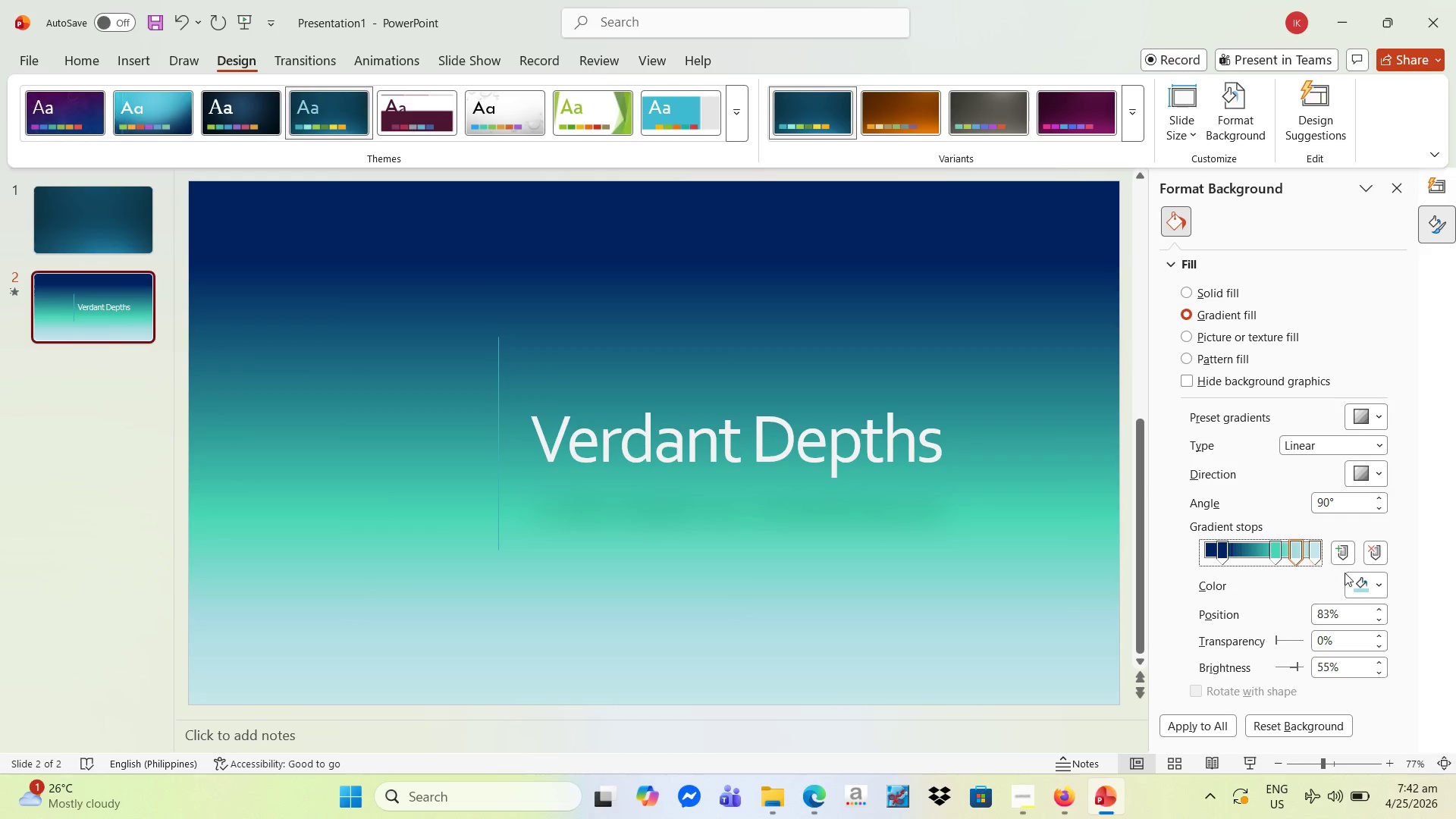 
mouse_move([1363, 568])
 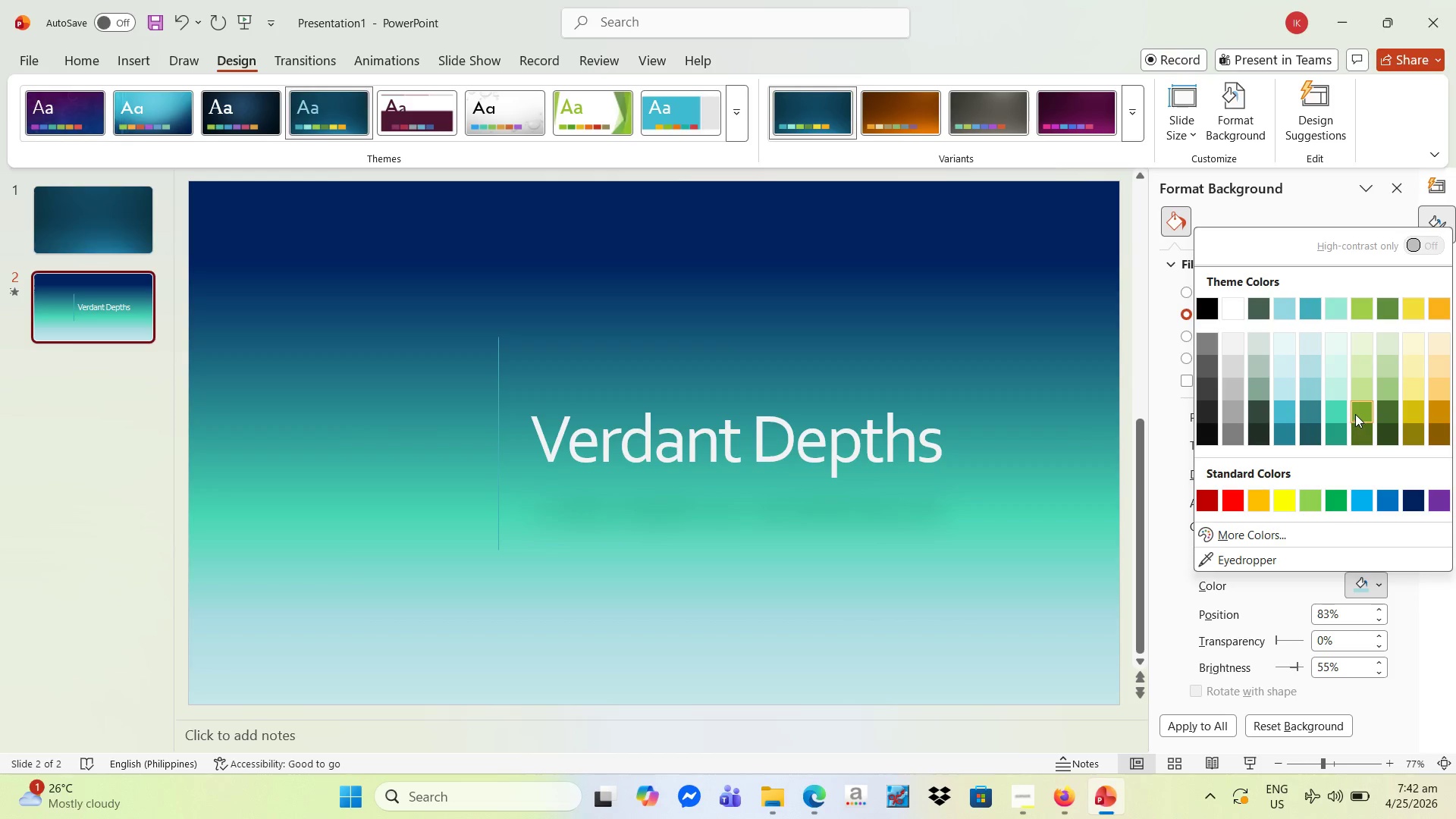 
left_click([1356, 412])
 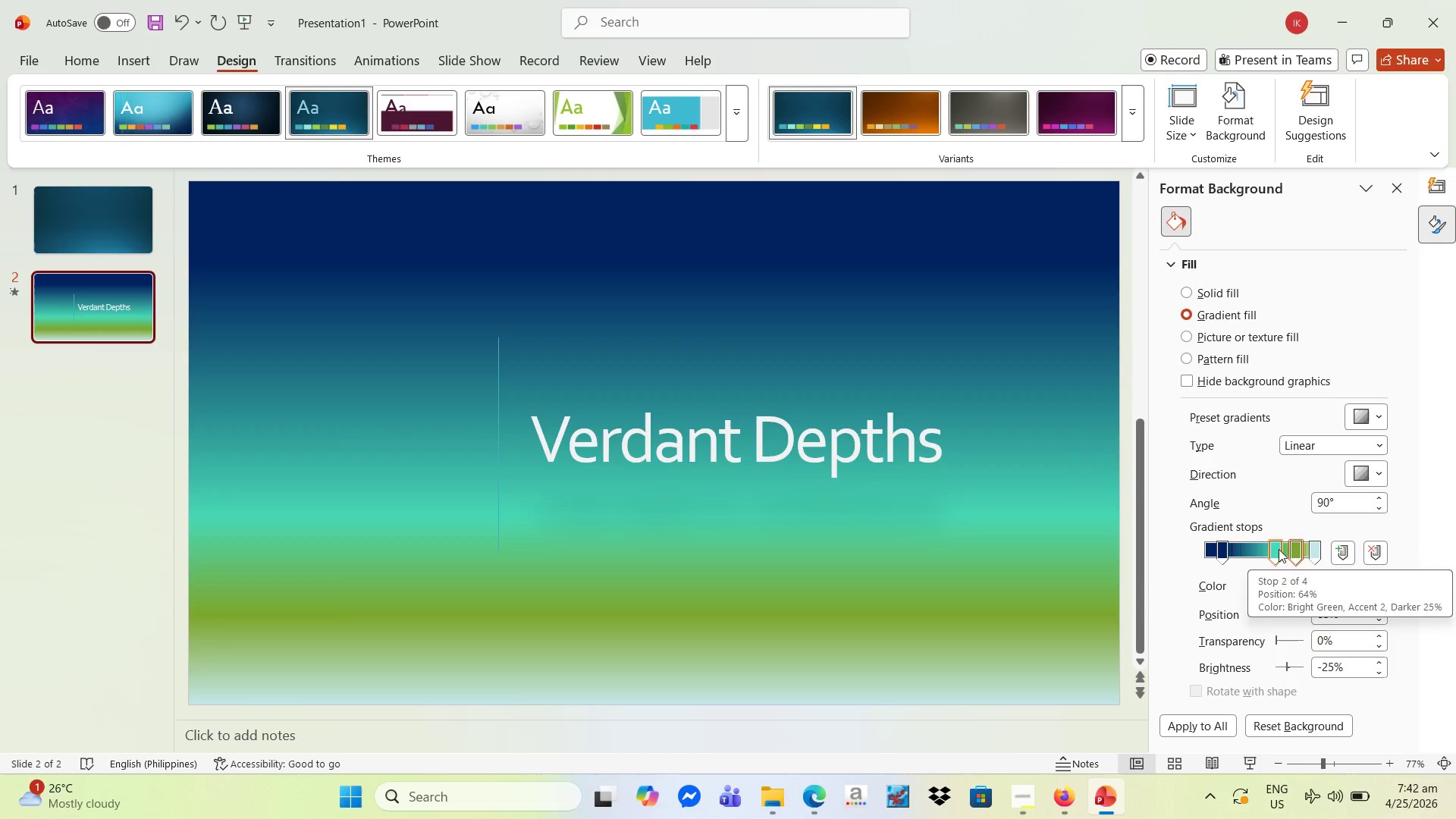 
left_click_drag(start_coordinate=[1298, 551], to_coordinate=[1320, 547])
 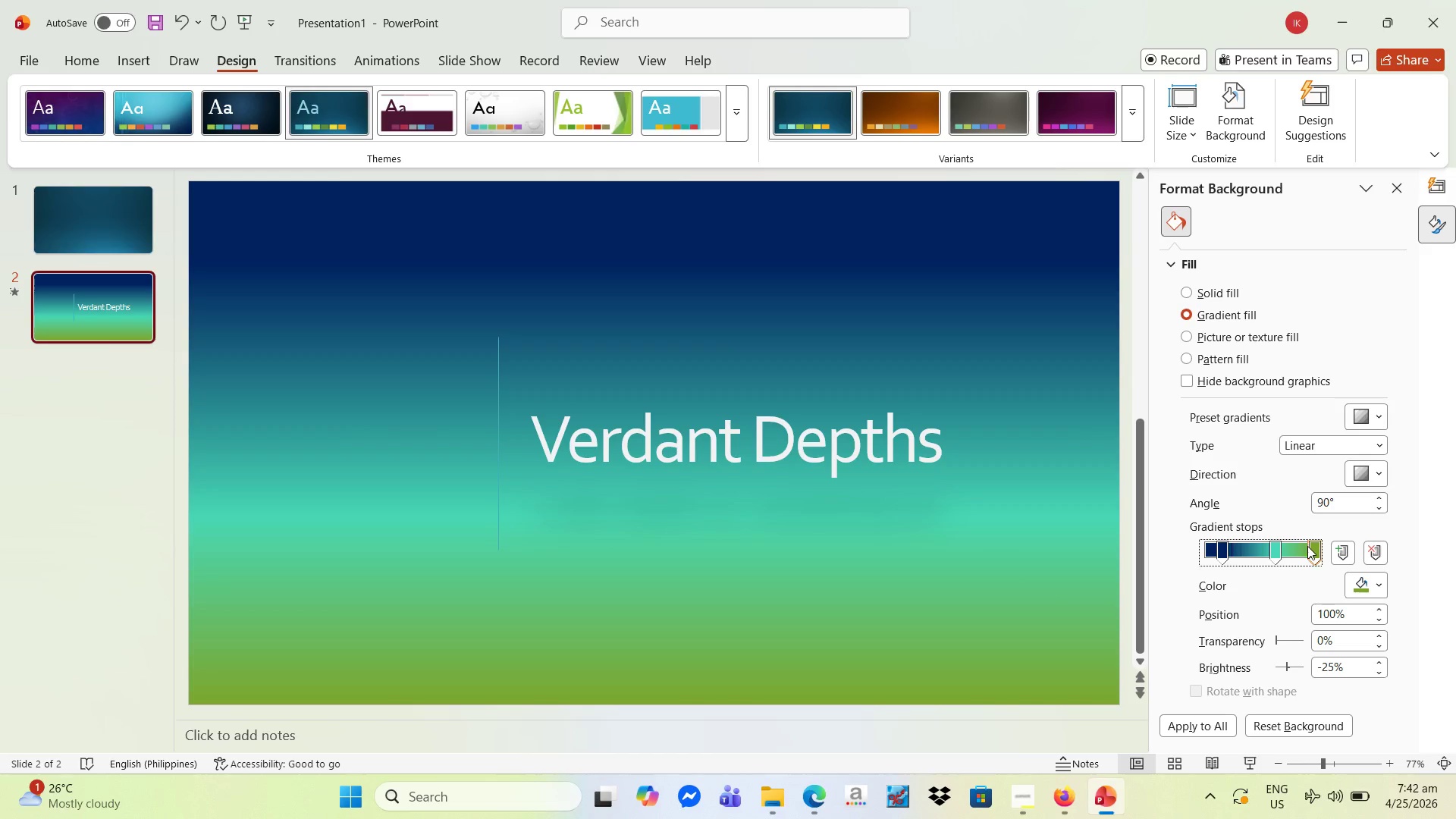 
wait(7.16)
 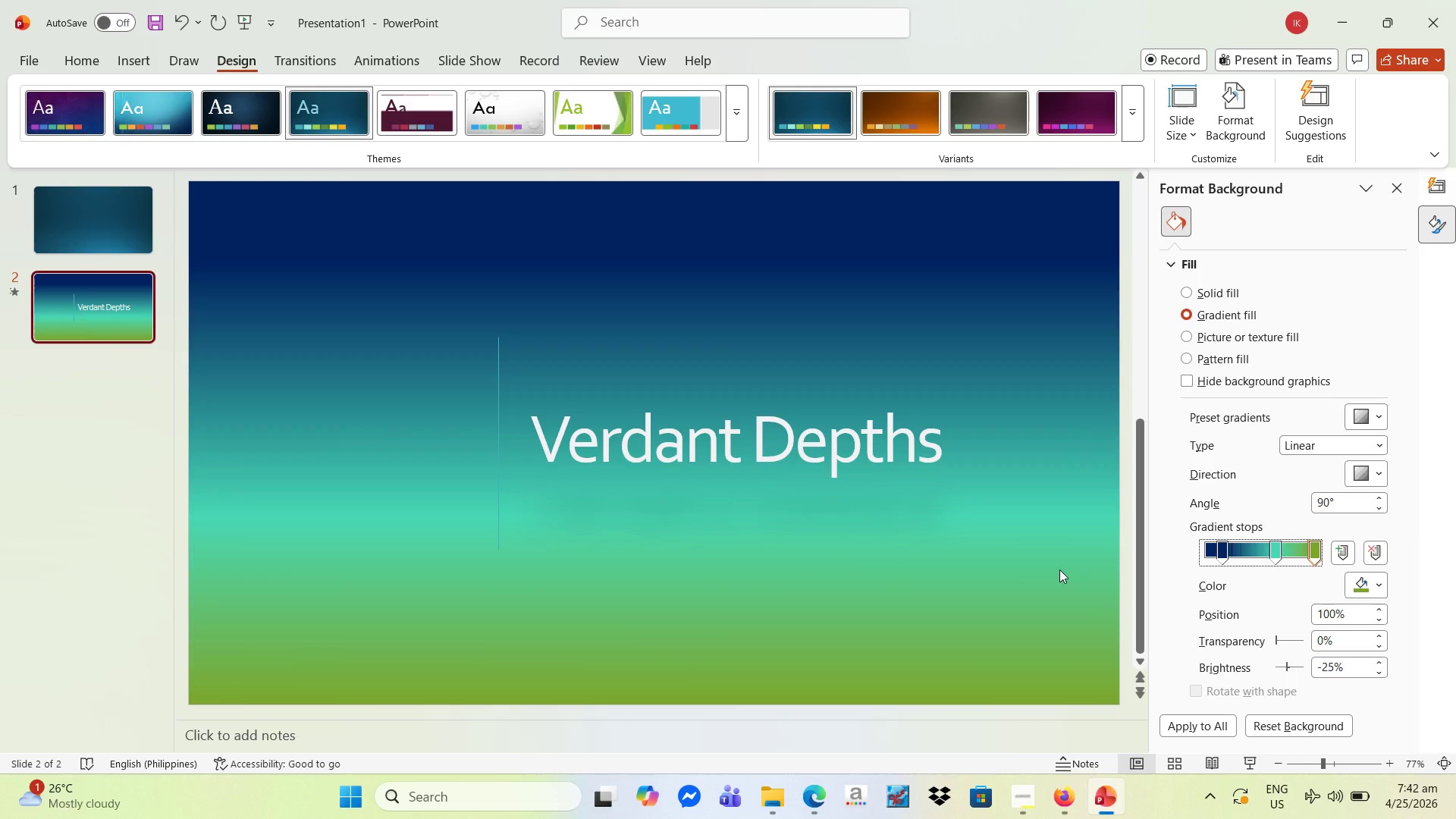 
left_click_drag(start_coordinate=[1318, 544], to_coordinate=[1286, 518])
 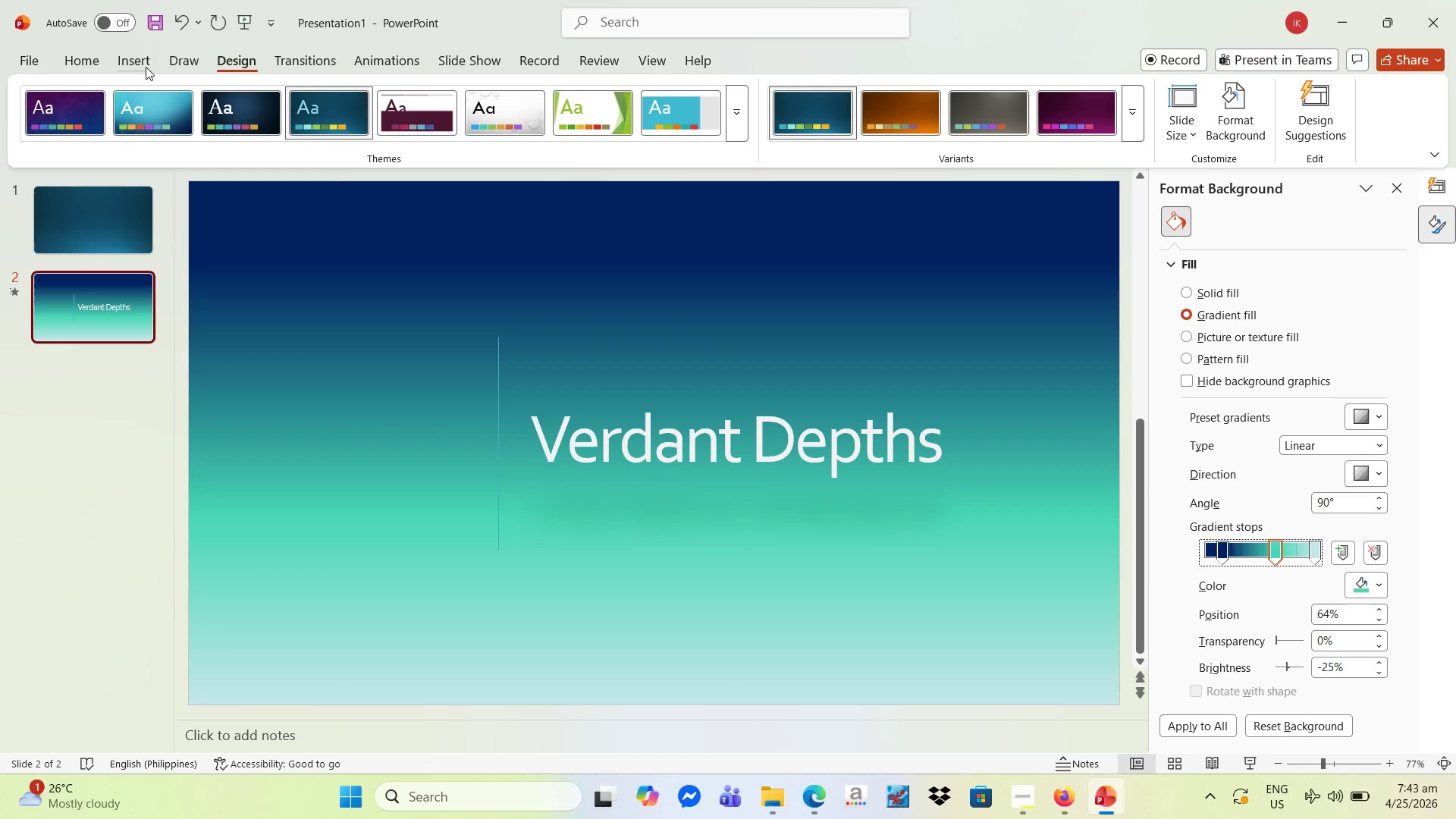 
left_click([181, 20])
 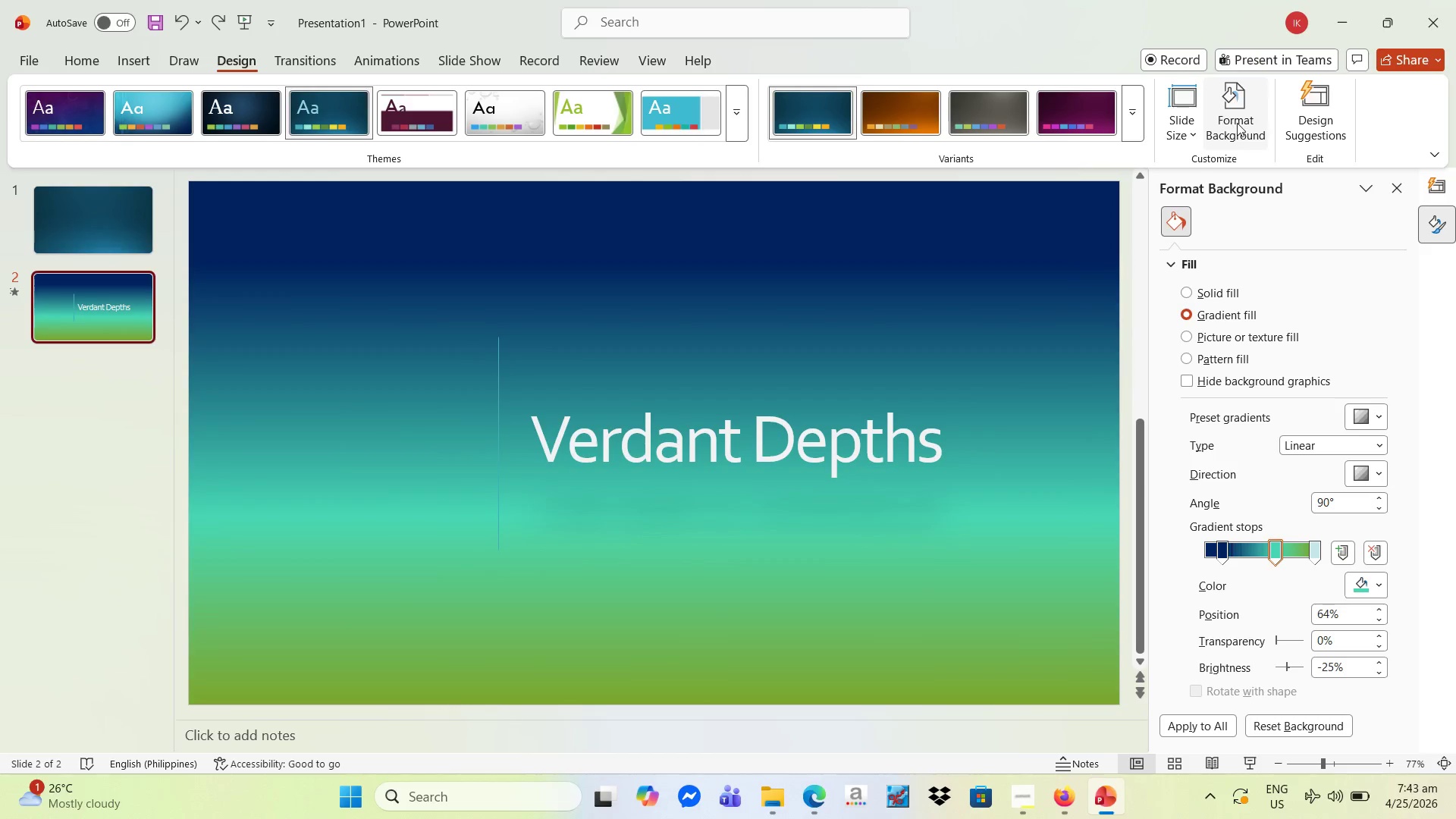 
wait(7.53)
 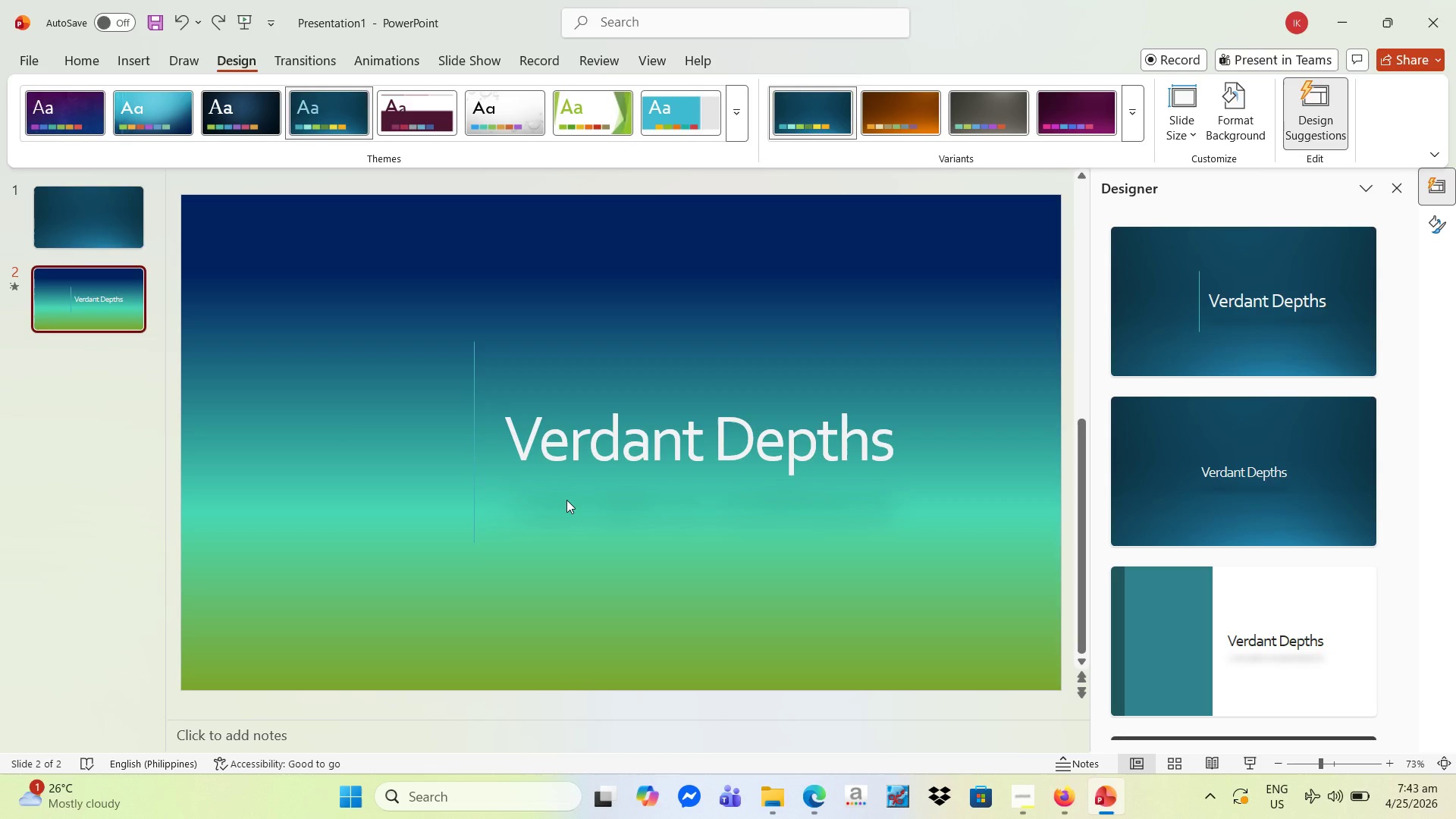 
left_click_drag(start_coordinate=[1278, 544], to_coordinate=[1299, 545])
 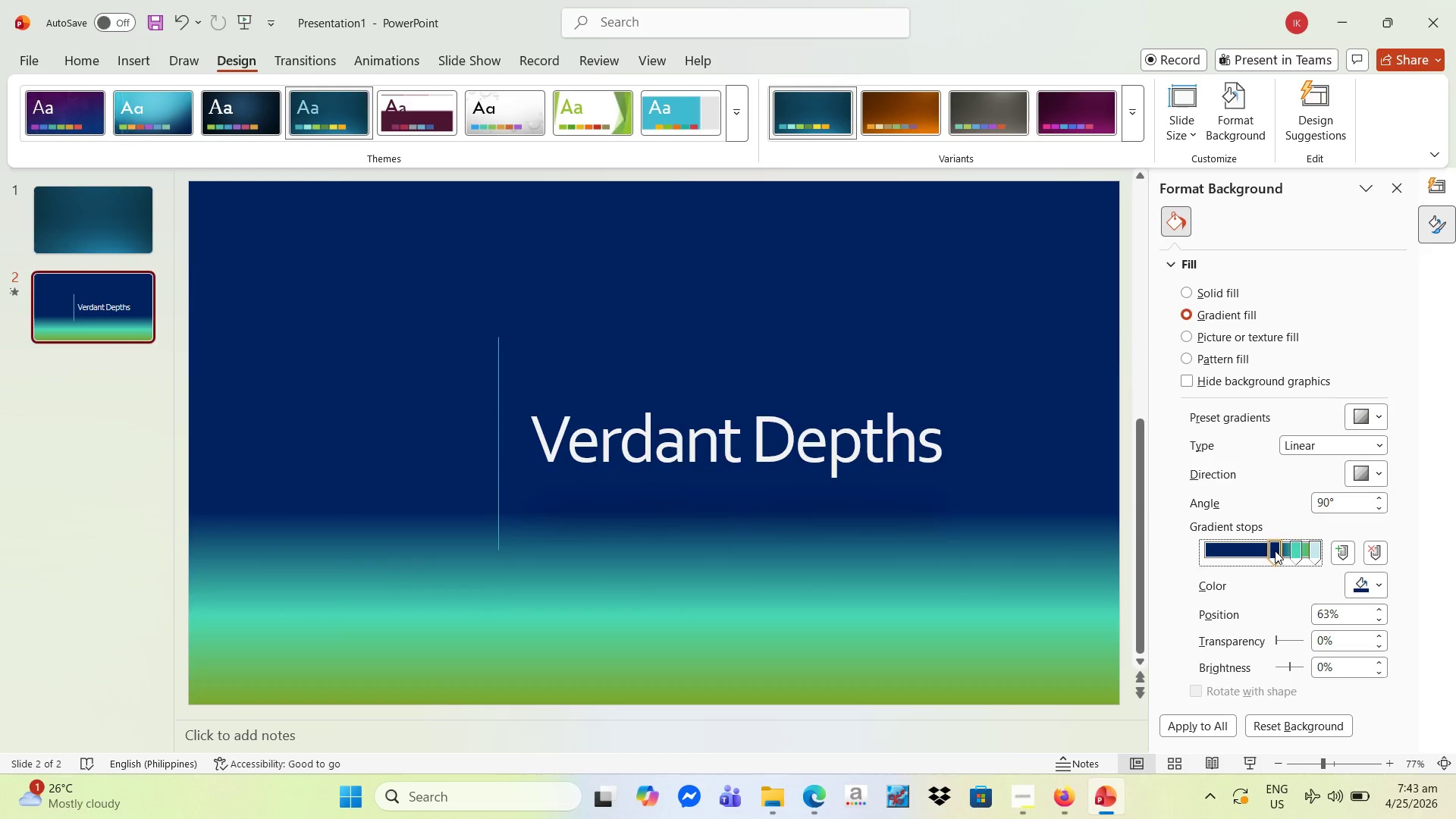 
wait(9.75)
 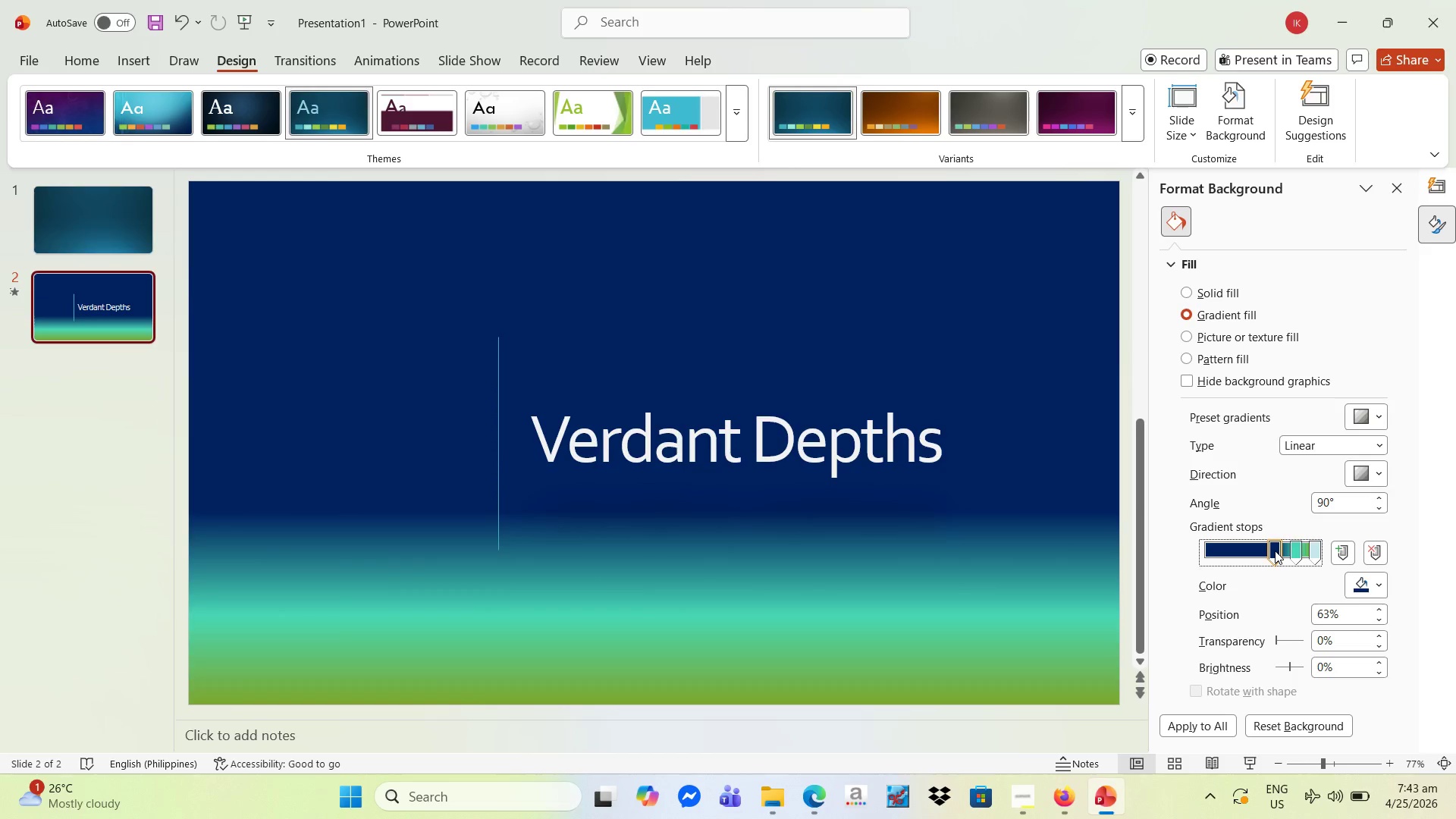 
left_click_drag(start_coordinate=[1298, 548], to_coordinate=[1283, 550])
 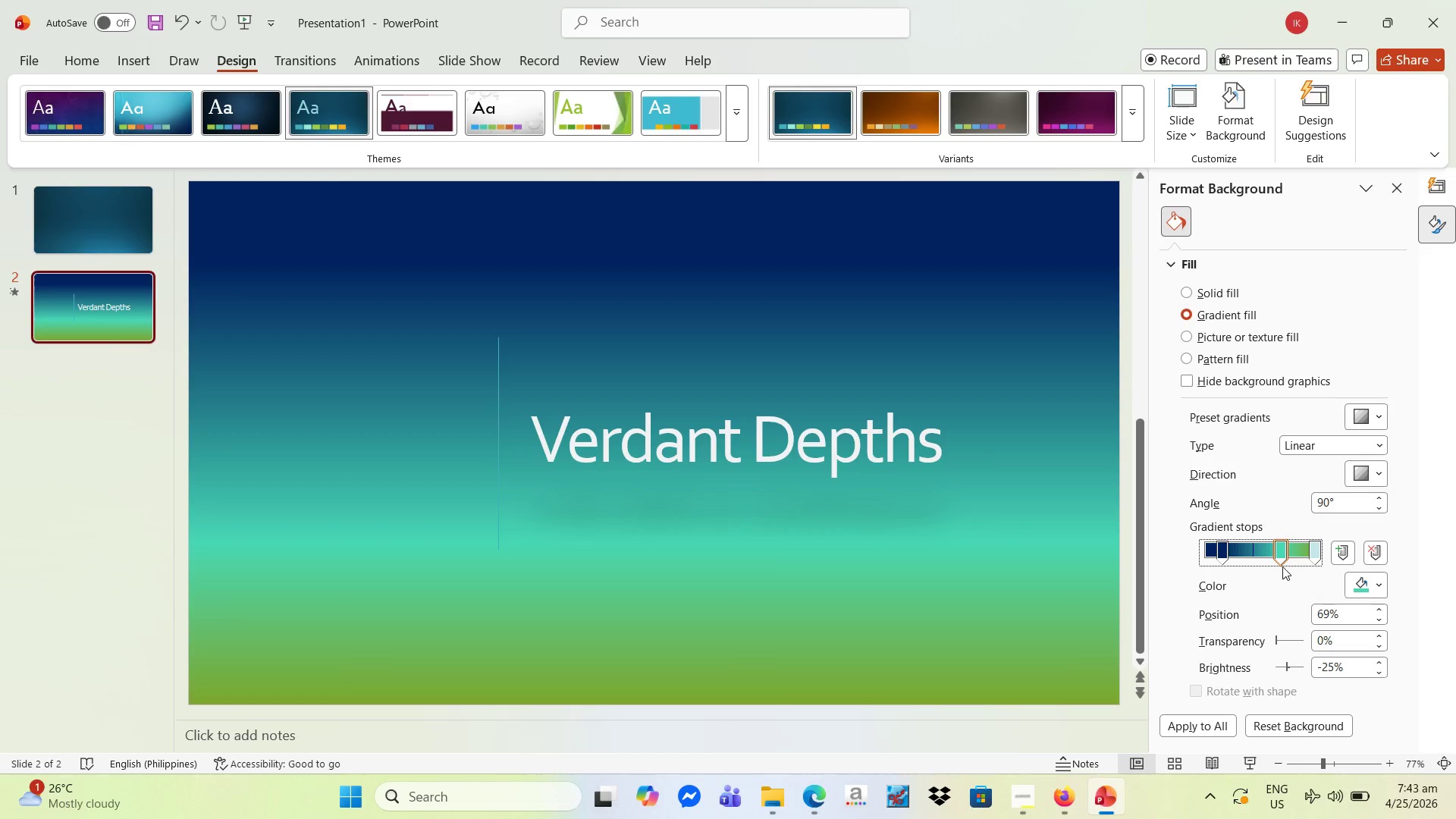 
left_click_drag(start_coordinate=[1283, 552], to_coordinate=[1307, 551])
 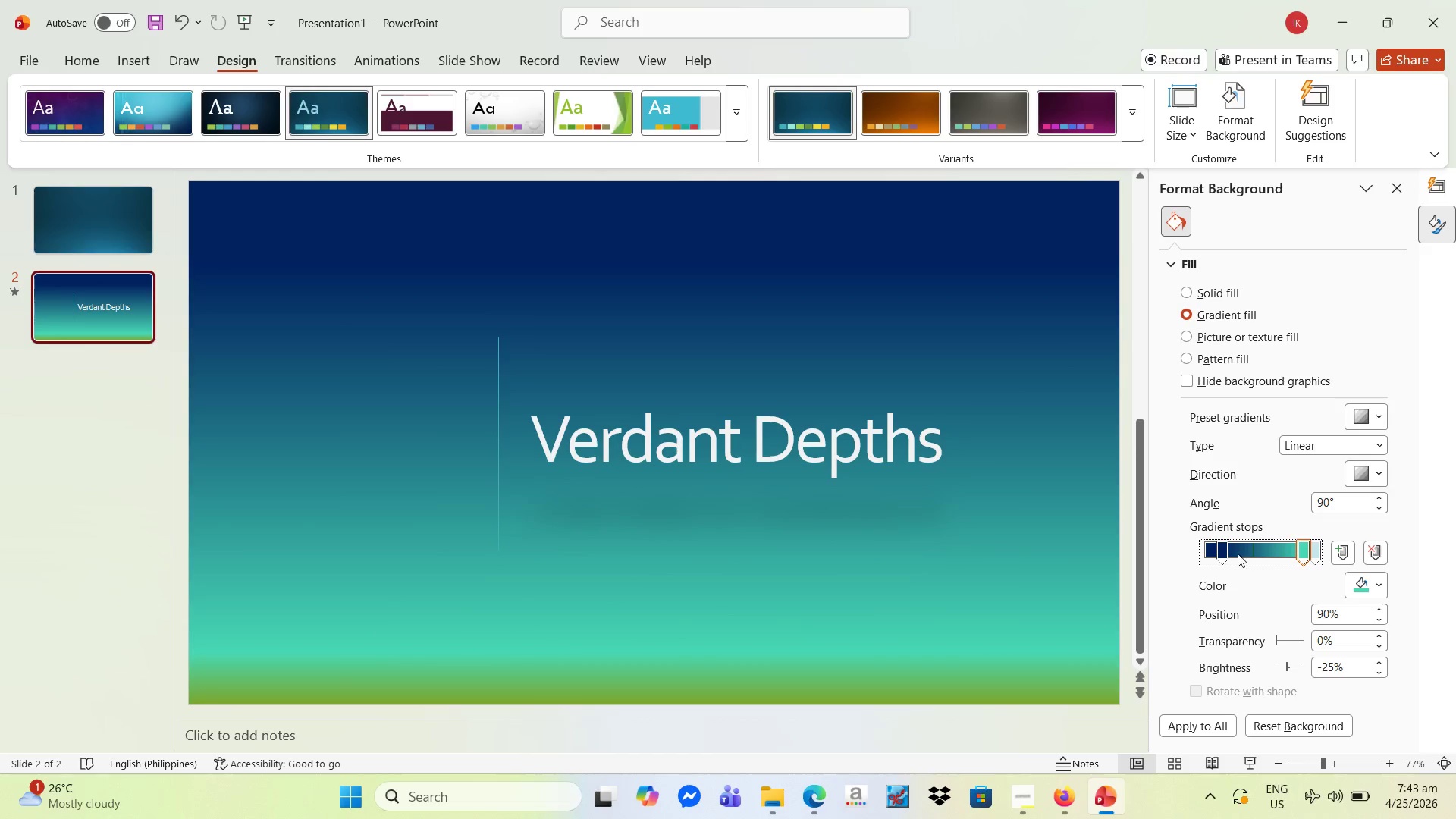 
left_click([1238, 550])
 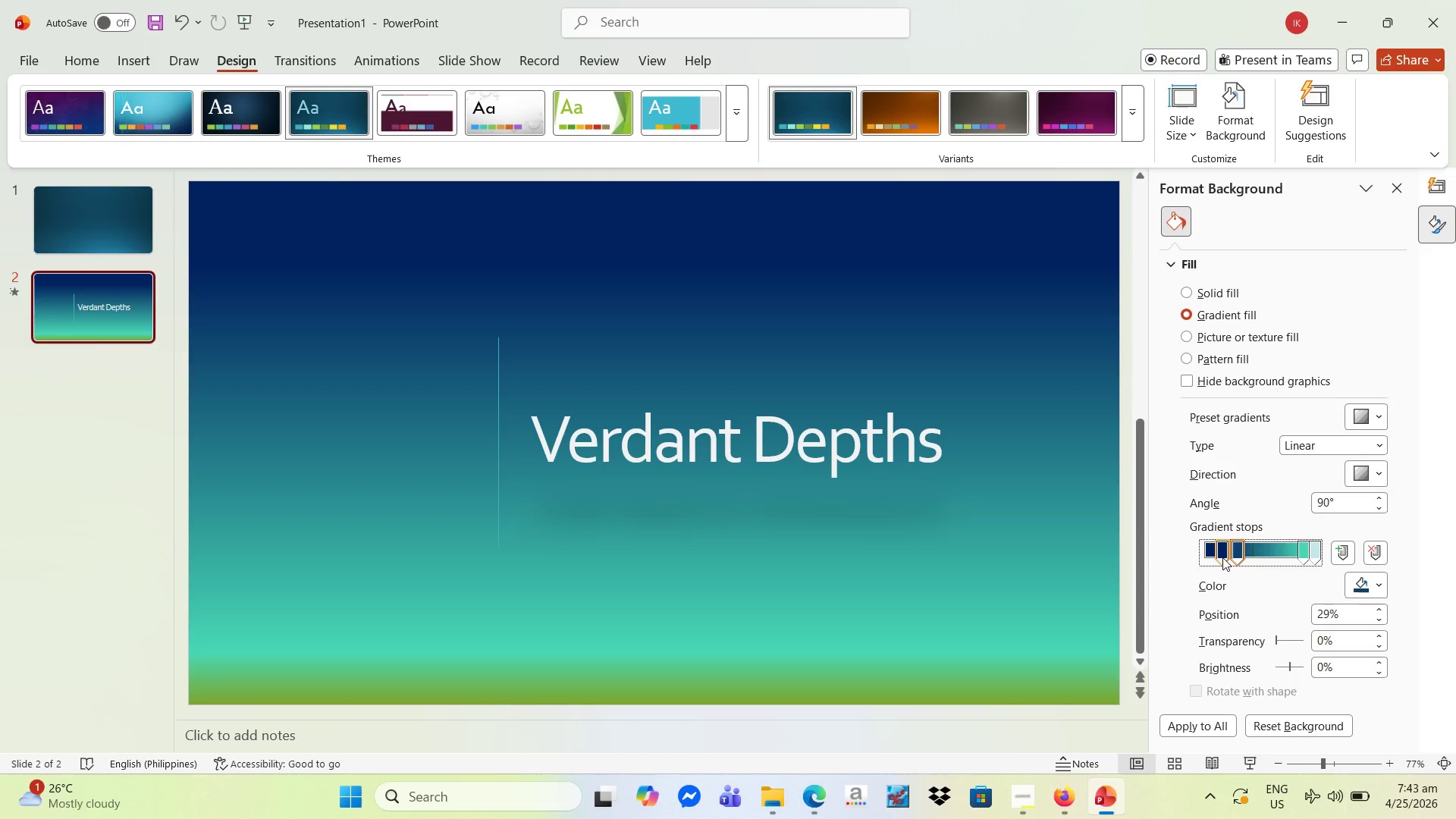 
left_click_drag(start_coordinate=[1235, 553], to_coordinate=[1252, 554])
 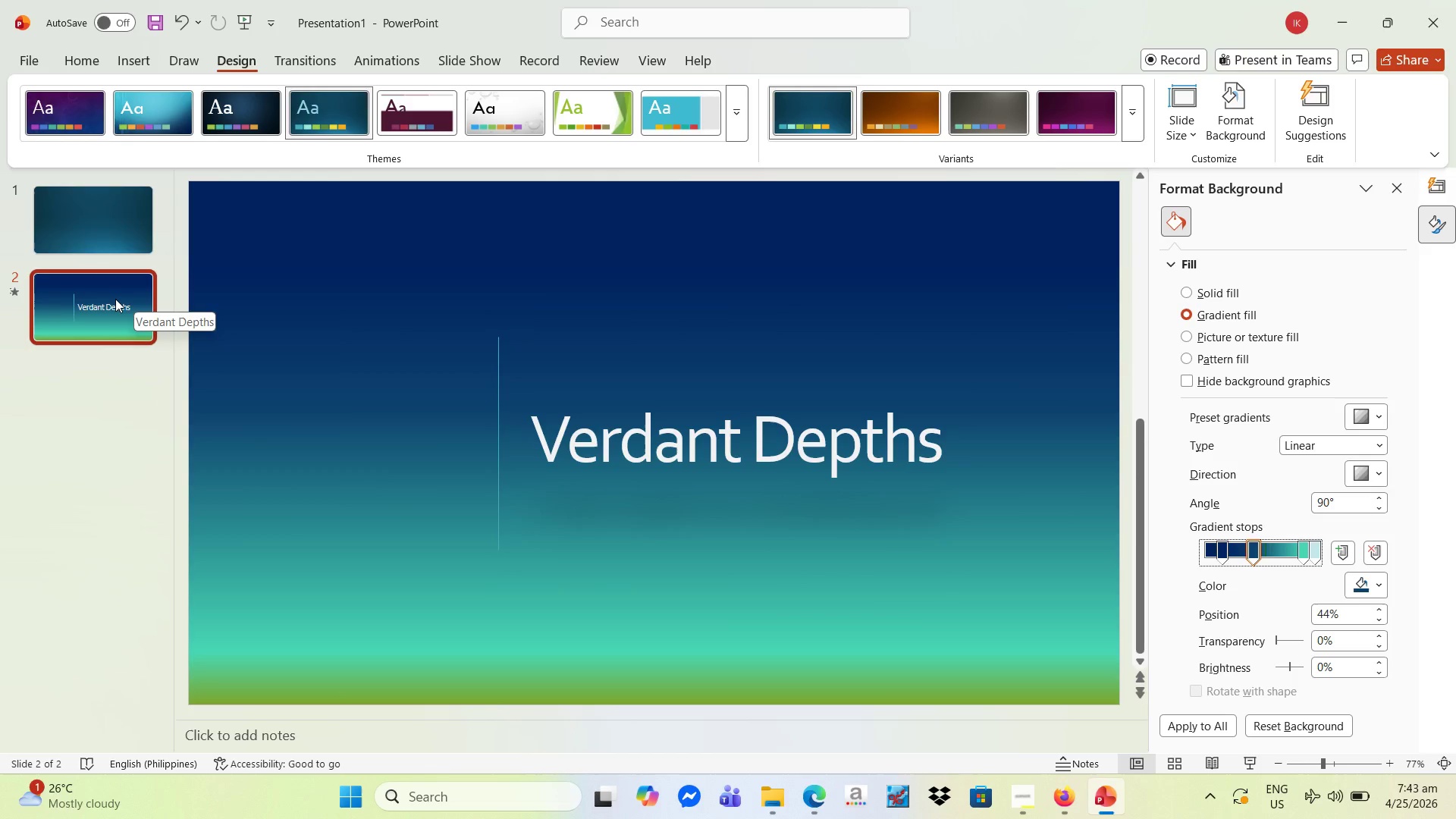 
left_click([91, 218])
 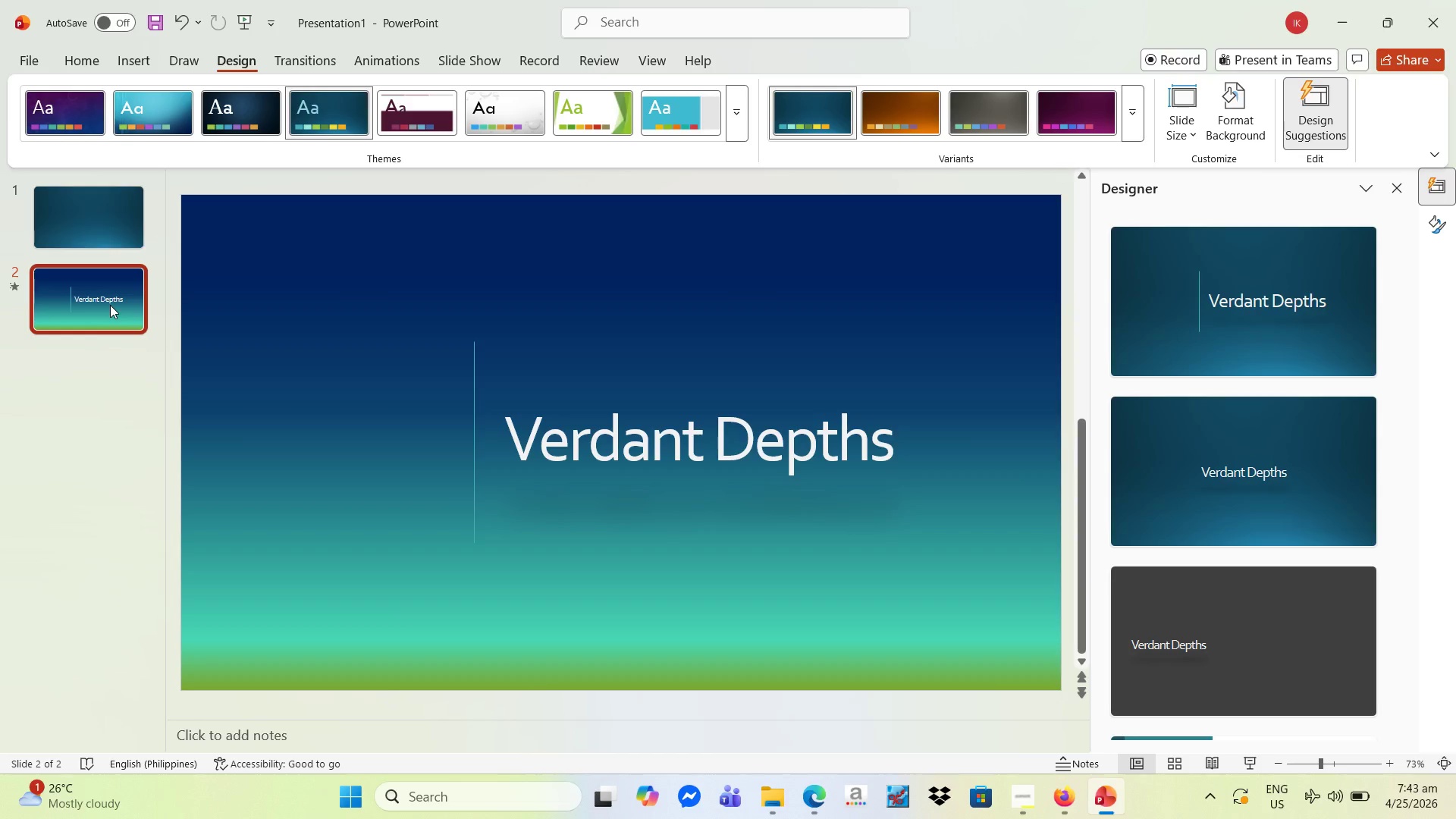 
left_click([95, 224])
 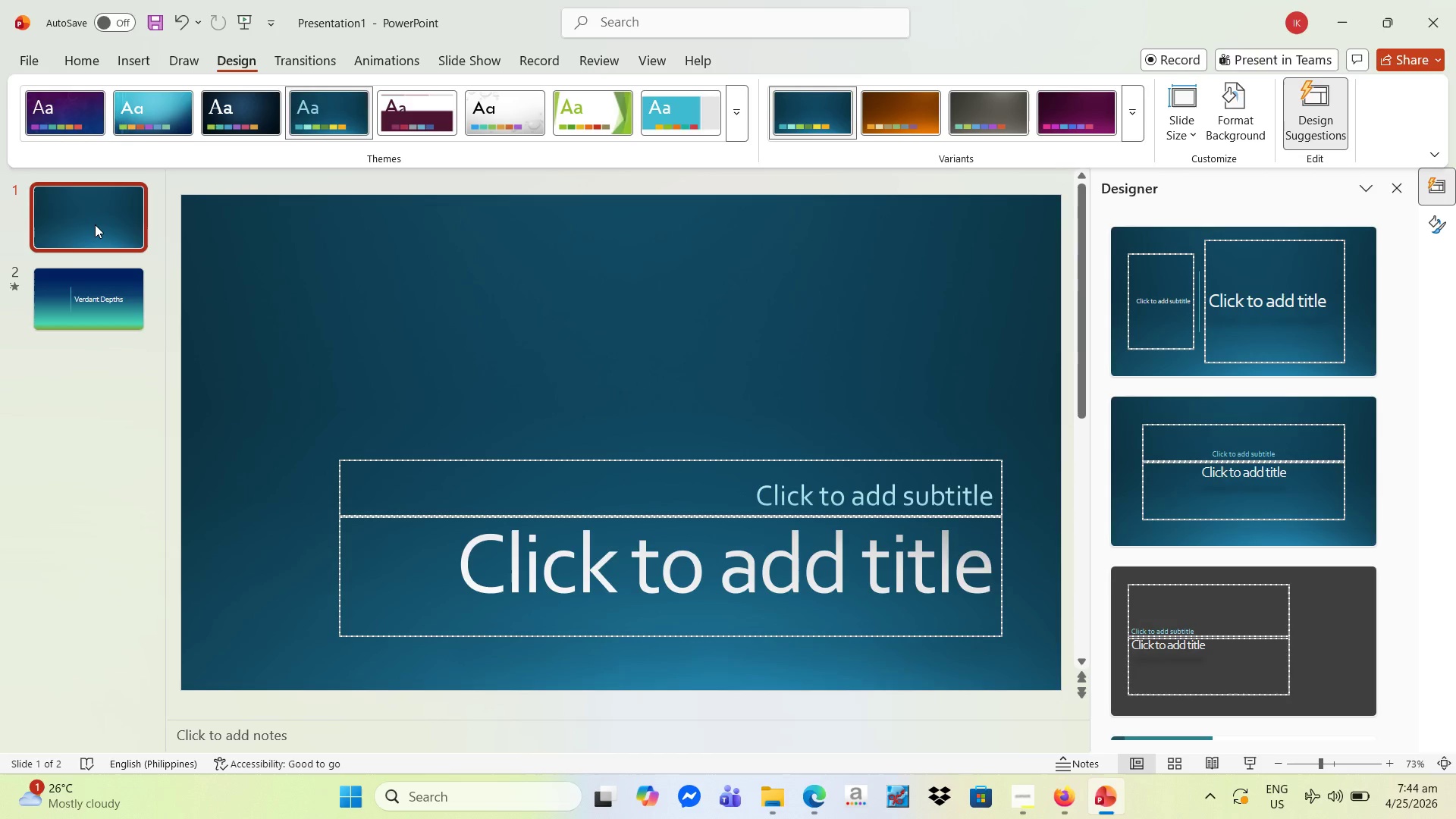 
key(Delete)
 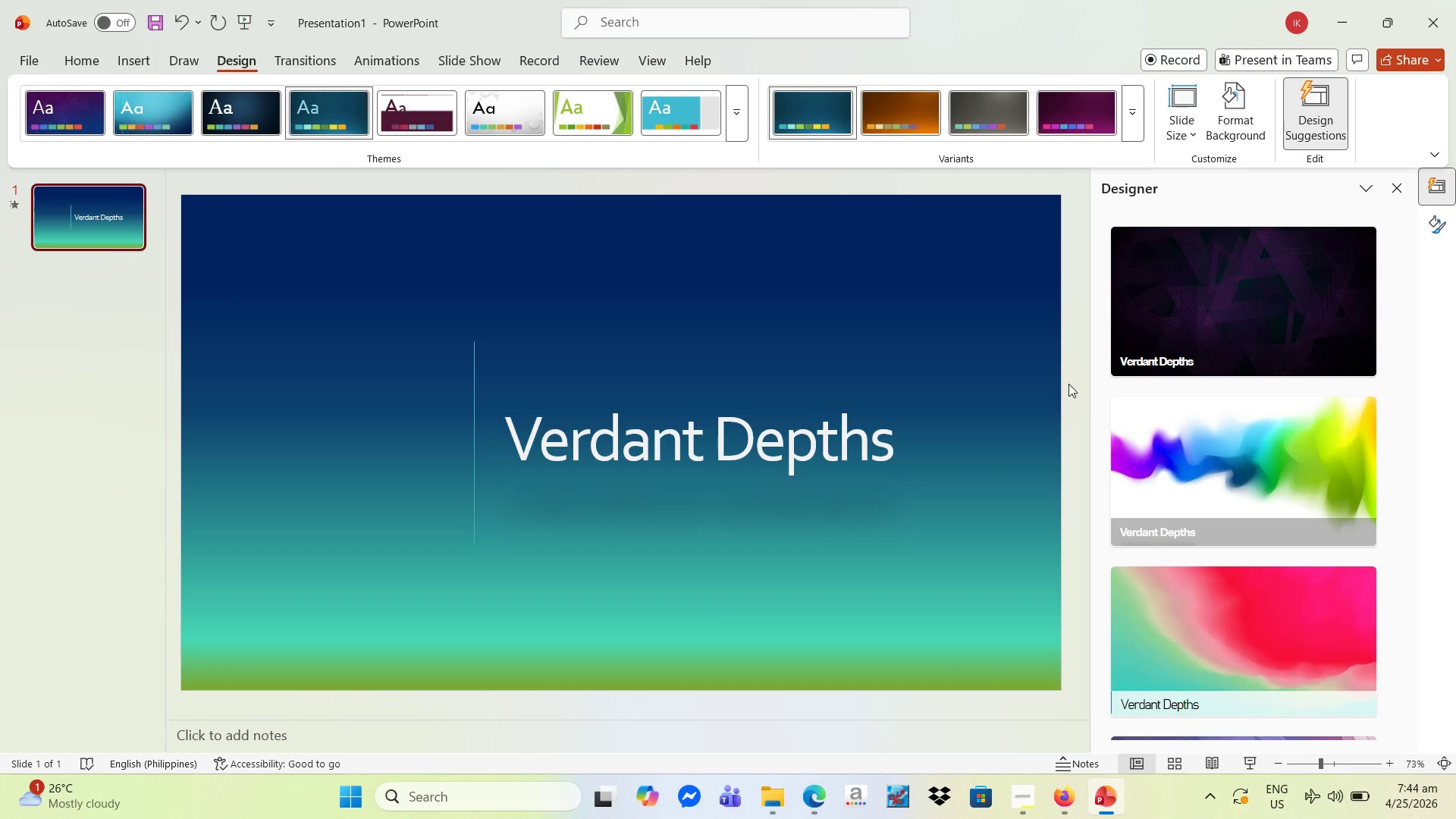 
scroll: coordinate [1188, 445], scroll_direction: down, amount: 10.0
 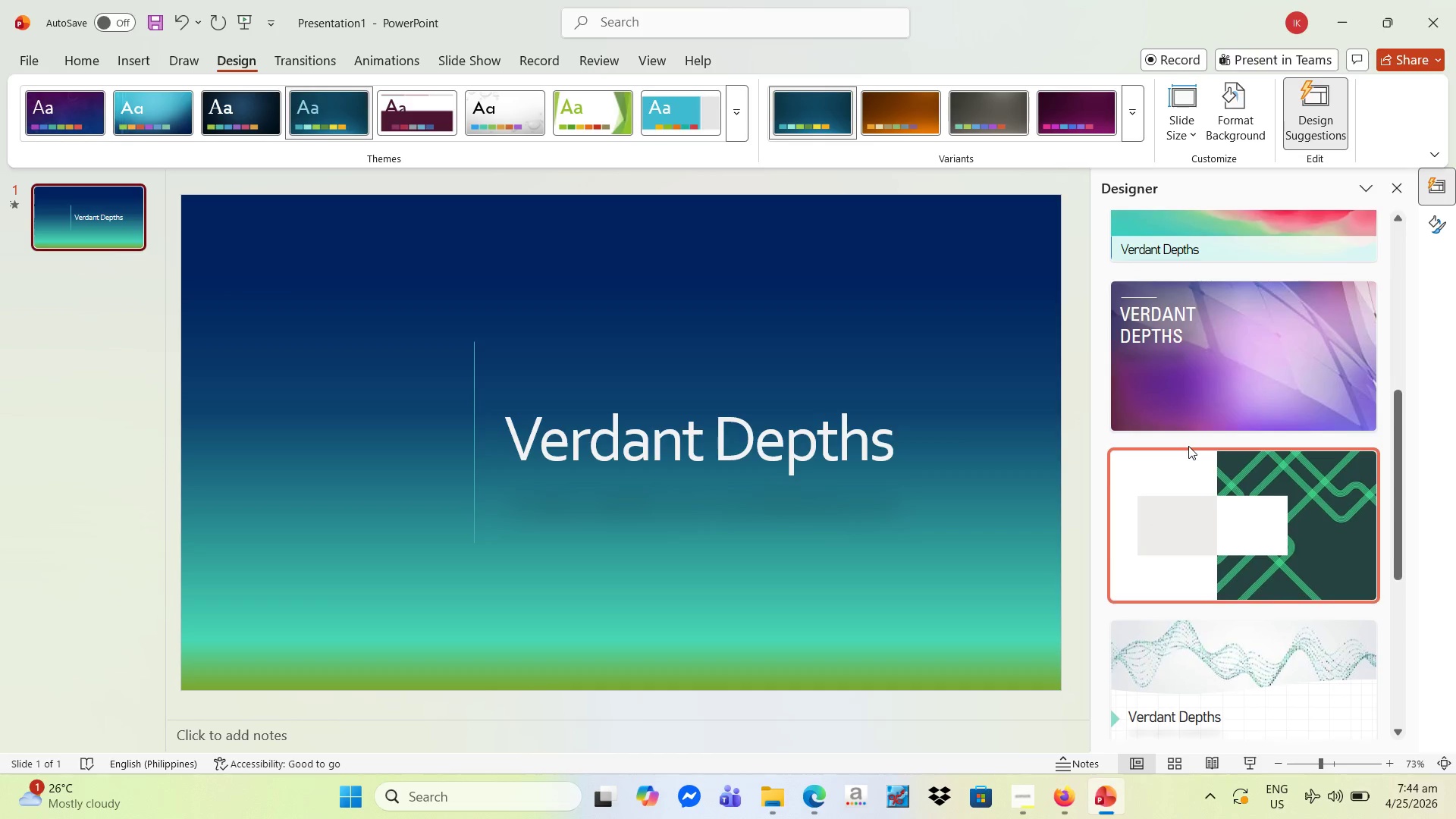 
scroll: coordinate [1165, 441], scroll_direction: up, amount: 5.0
 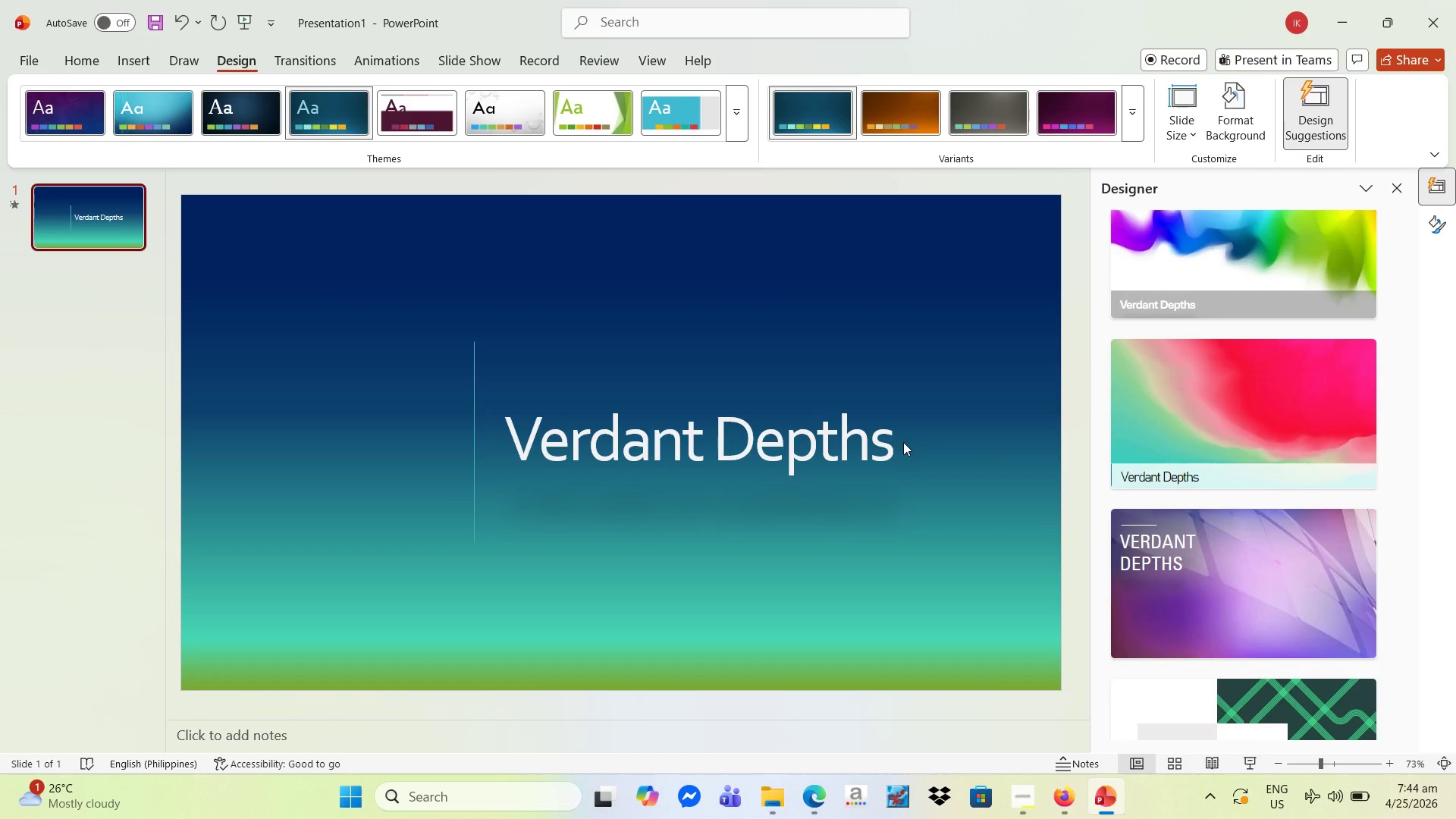 
left_click([899, 444])
 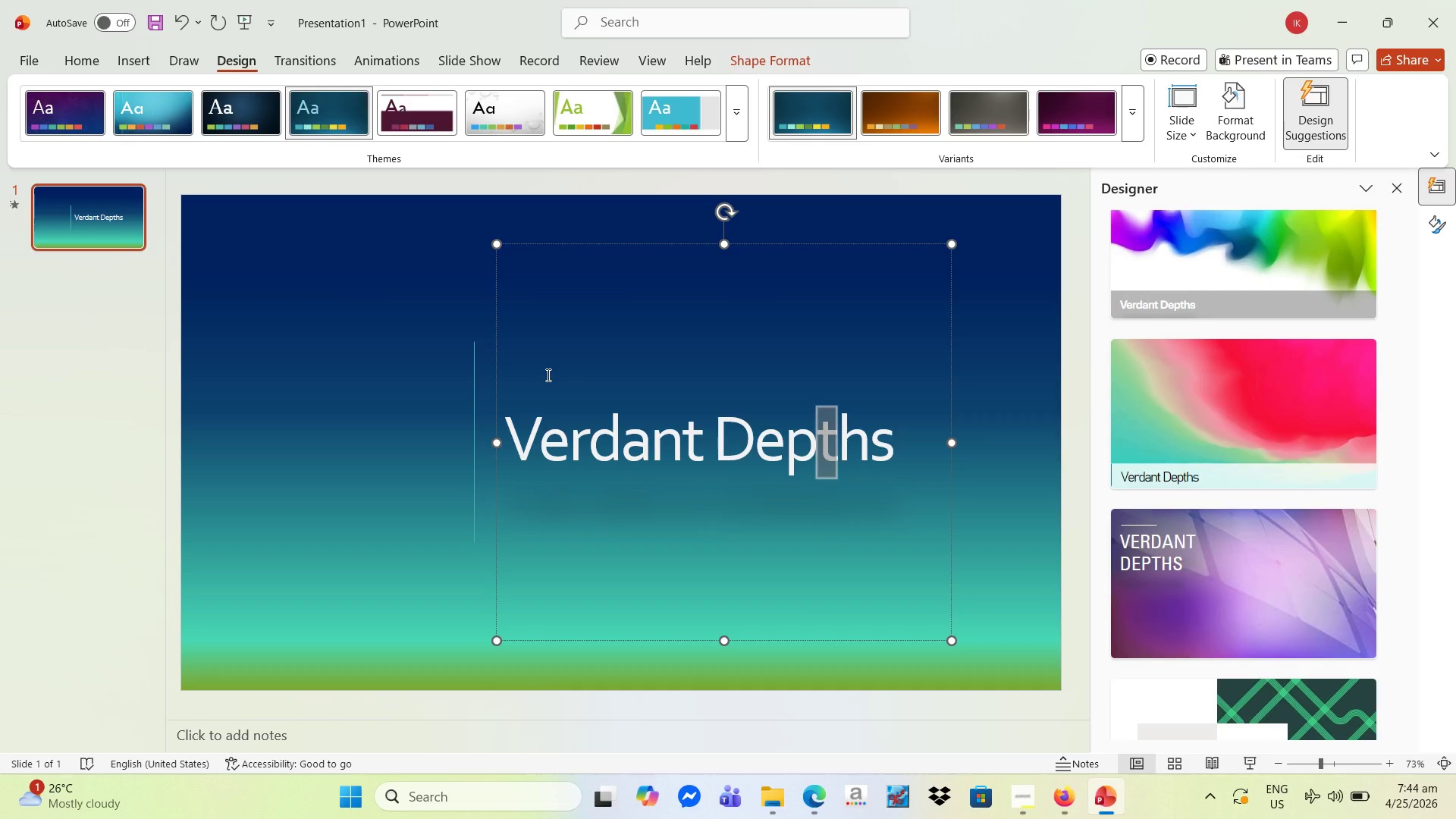 
wait(9.34)
 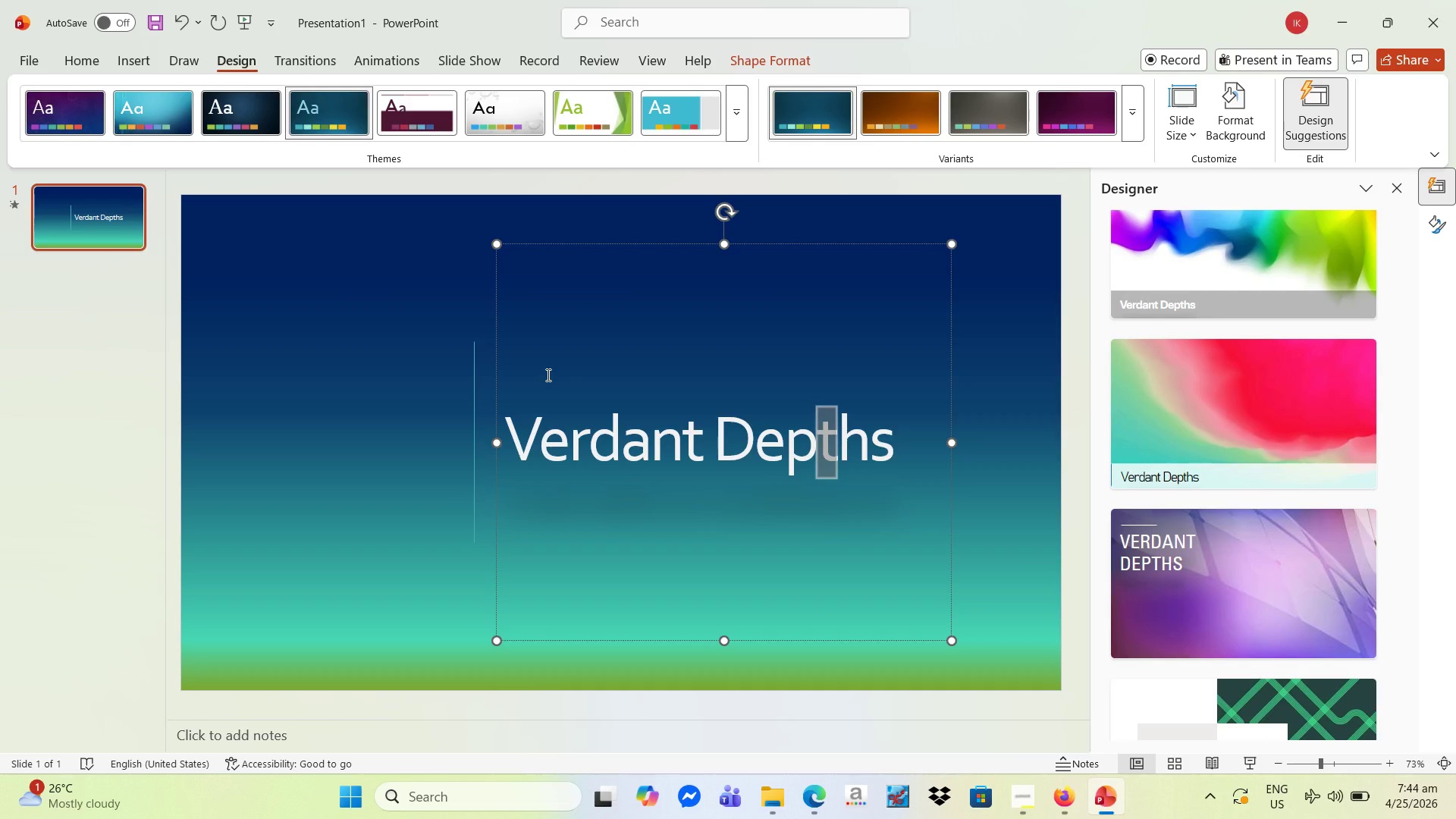 
left_click_drag(start_coordinate=[495, 337], to_coordinate=[223, 305])
 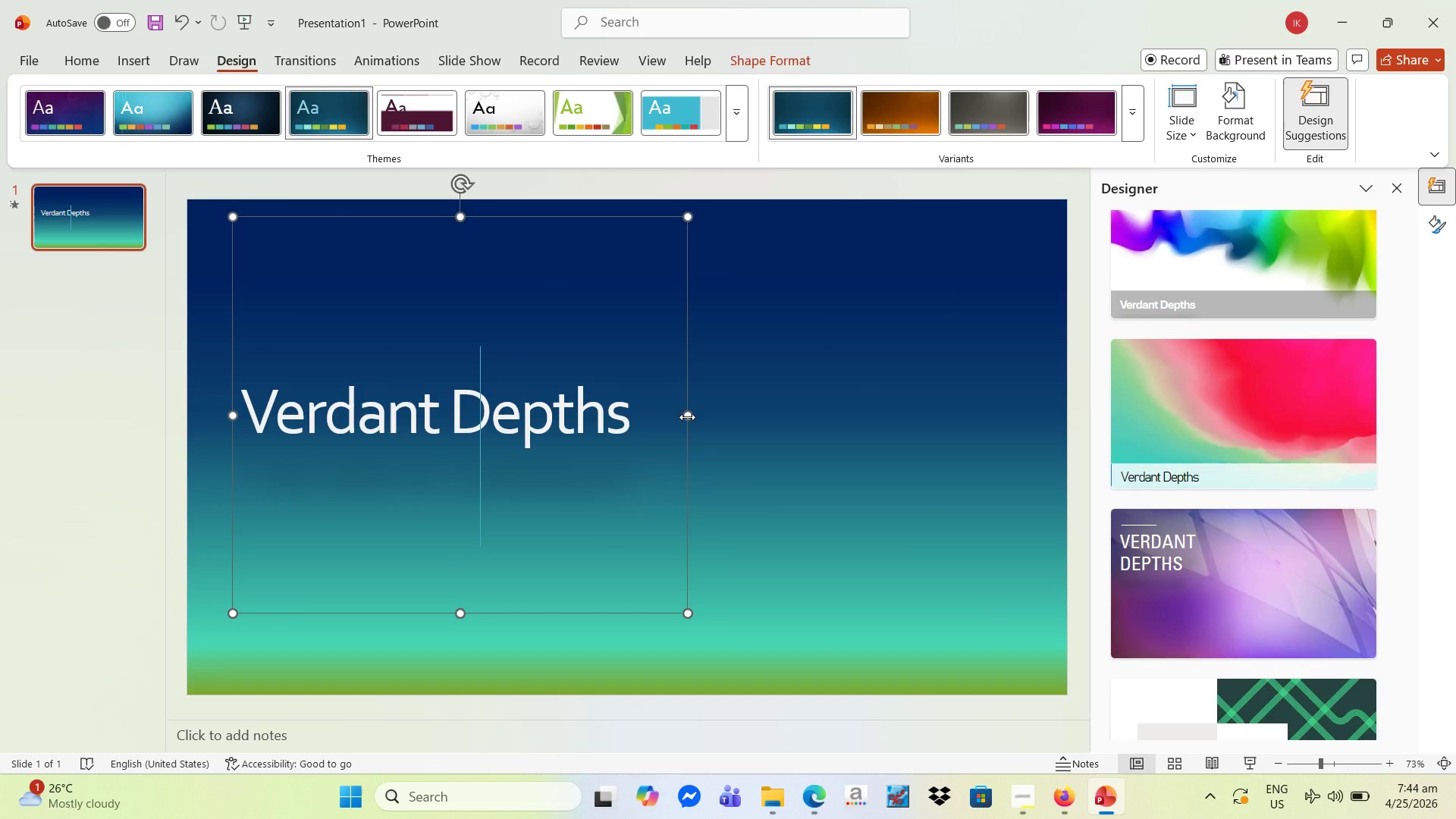 
left_click_drag(start_coordinate=[687, 417], to_coordinate=[462, 411])
 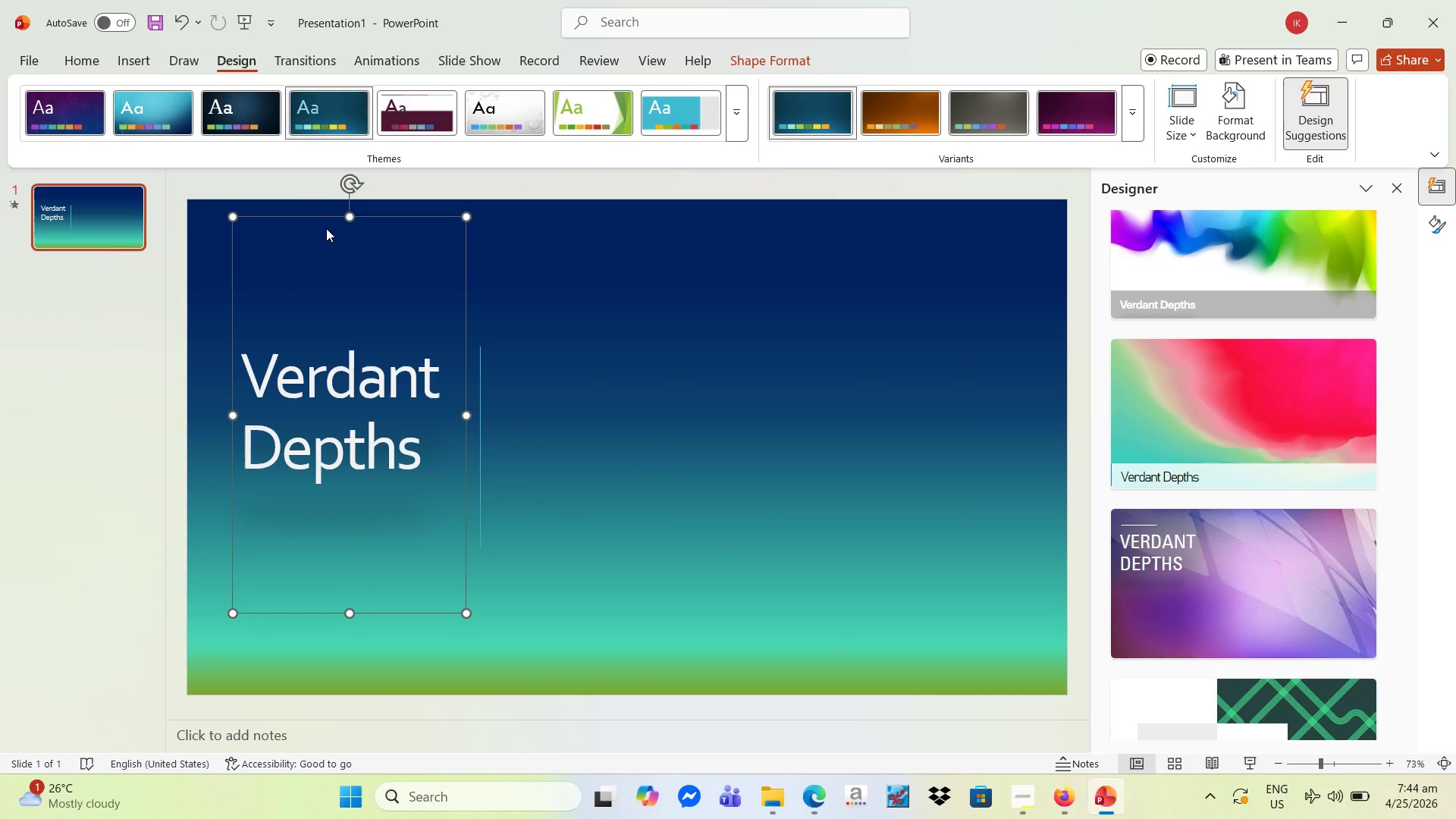 
wait(7.94)
 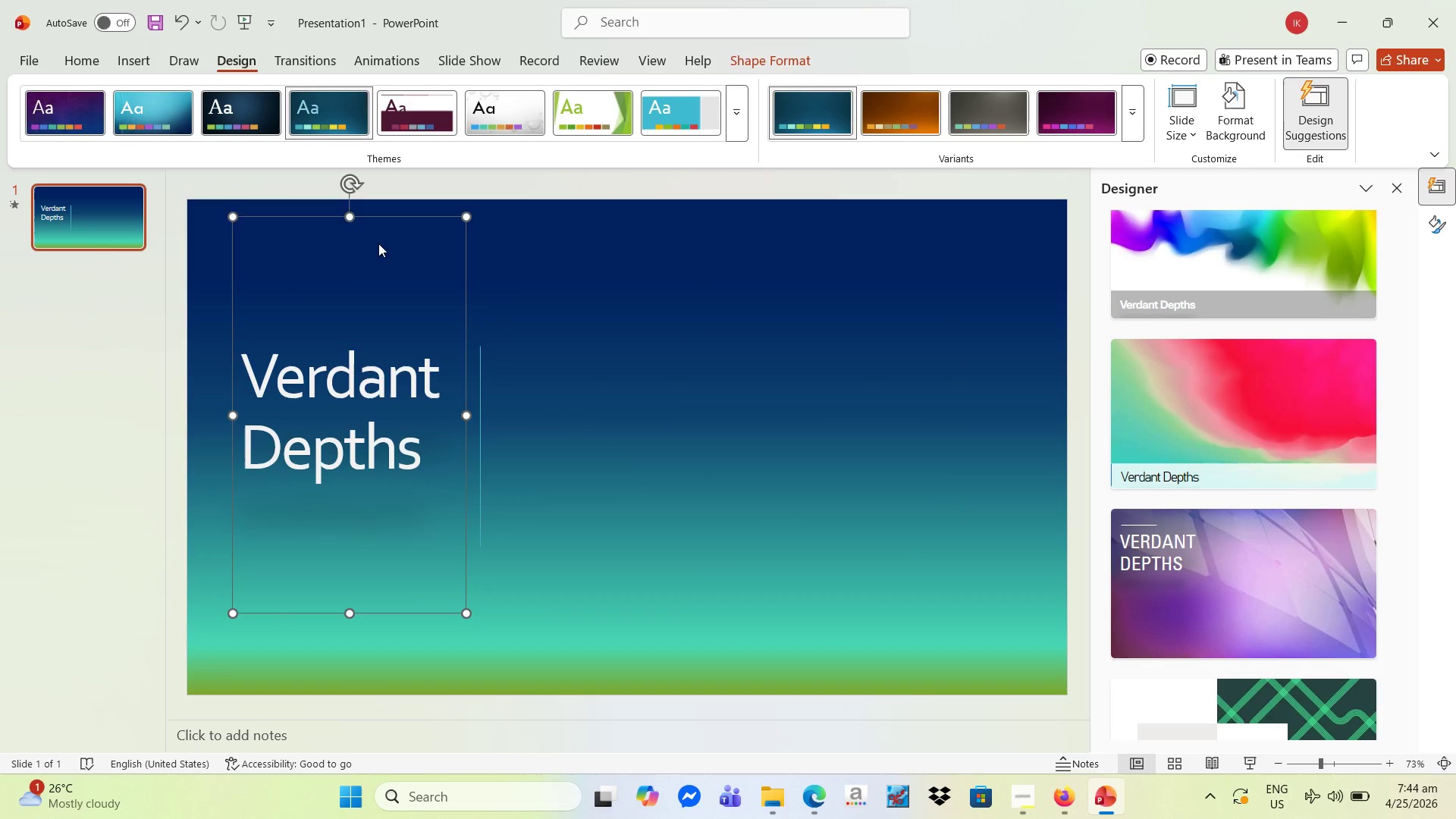 
left_click_drag(start_coordinate=[351, 218], to_coordinate=[364, 390])
 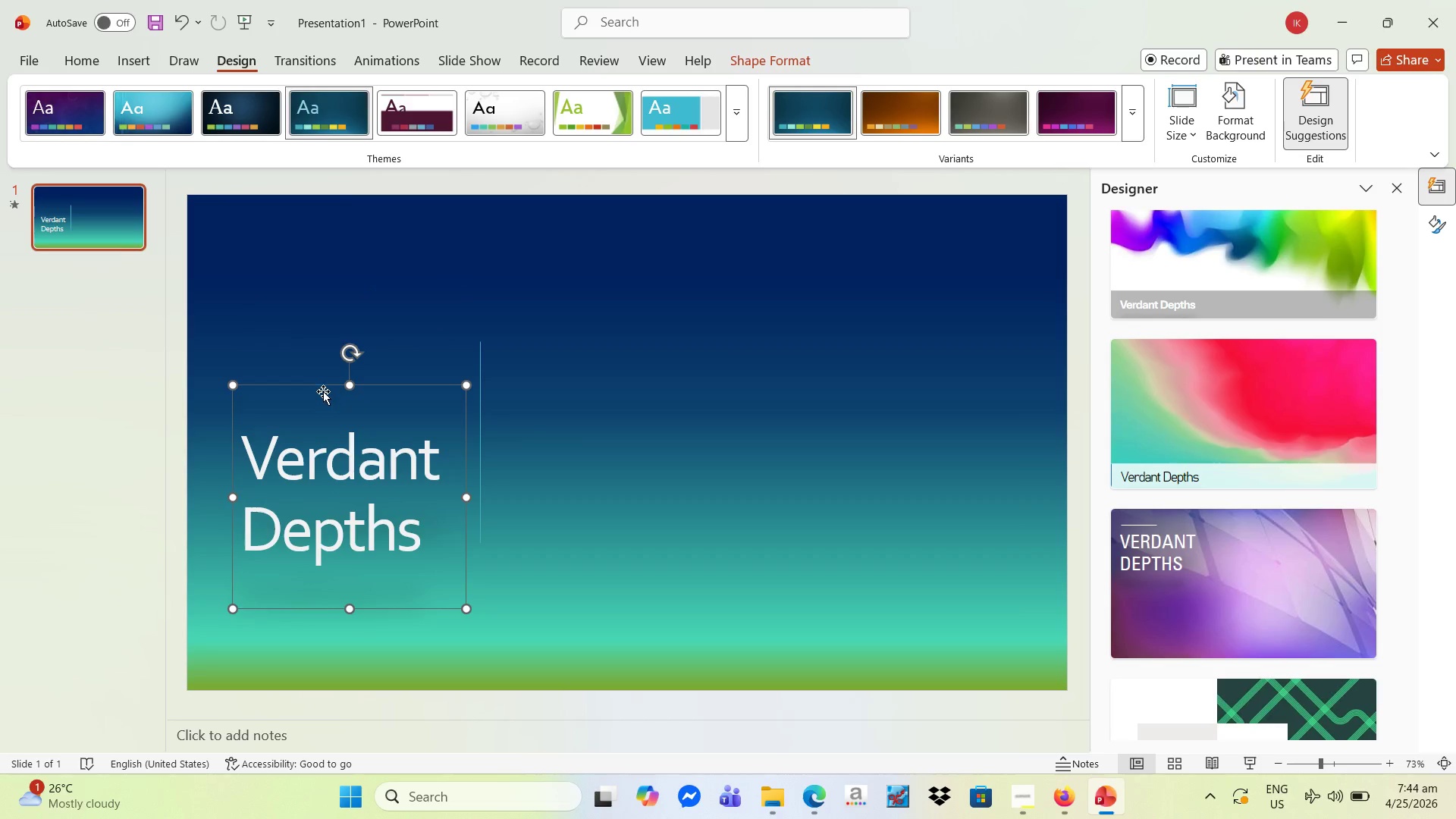 
left_click_drag(start_coordinate=[323, 390], to_coordinate=[318, 309])
 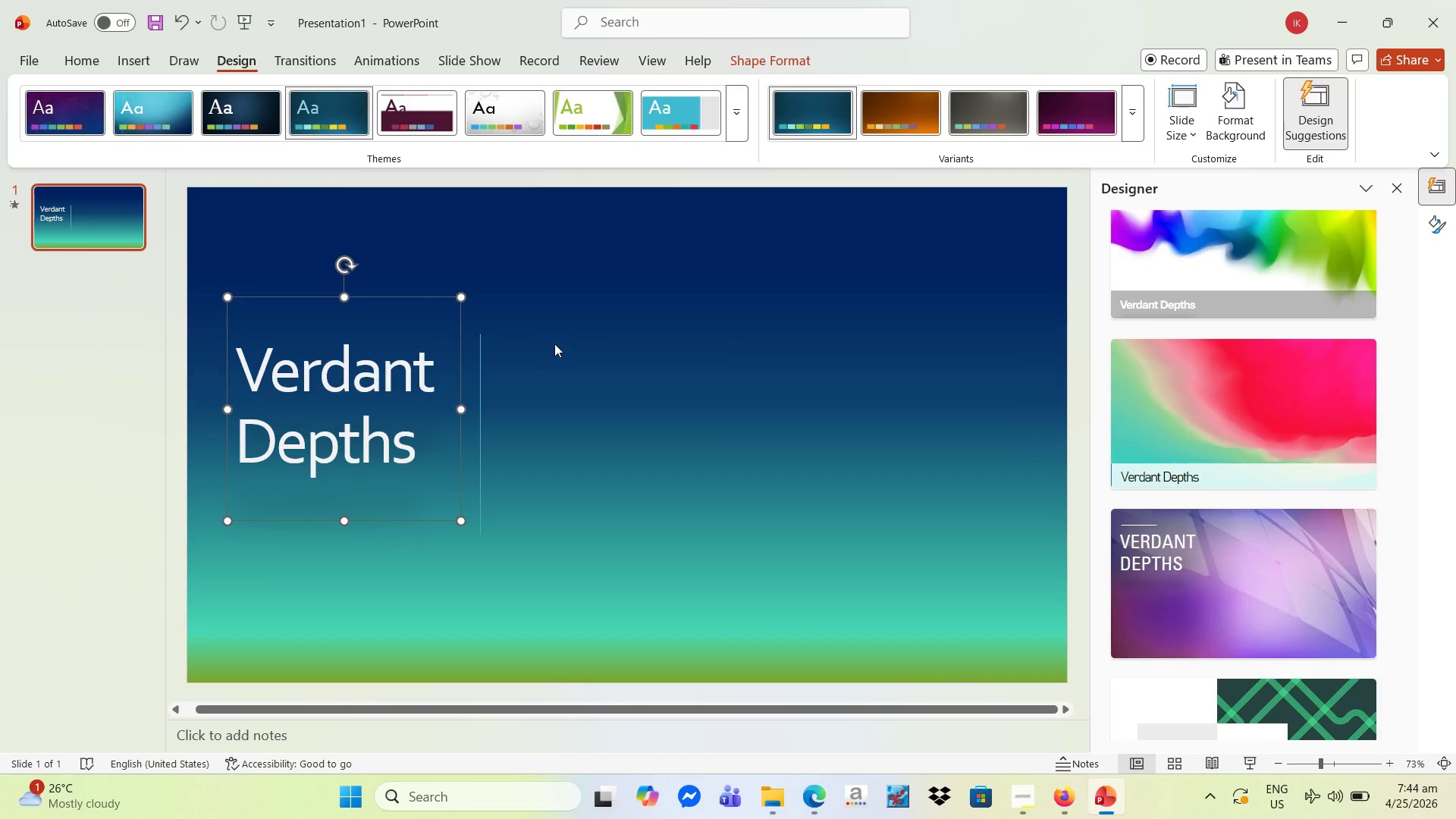 
left_click([556, 344])
 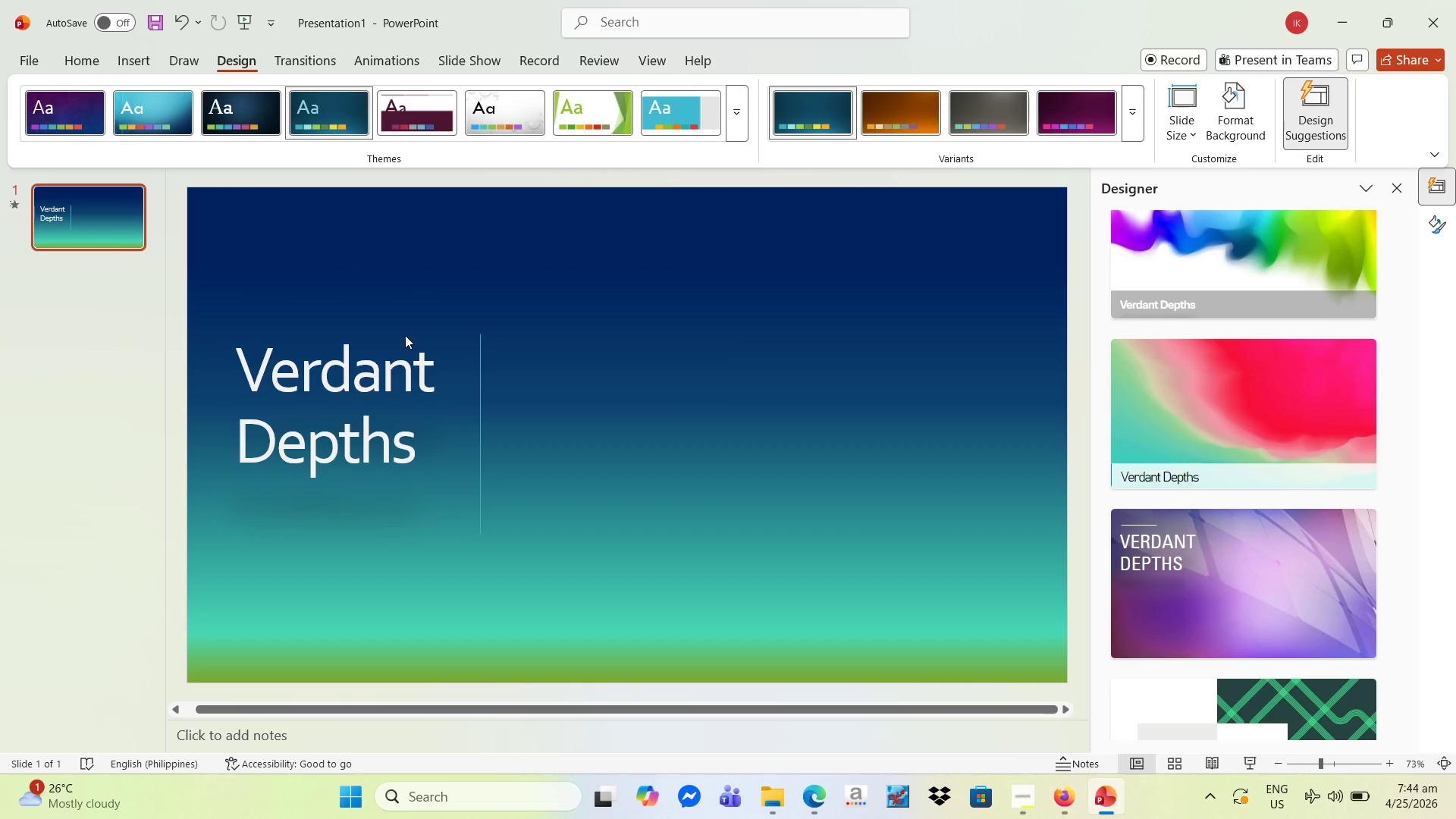 
left_click([404, 335])
 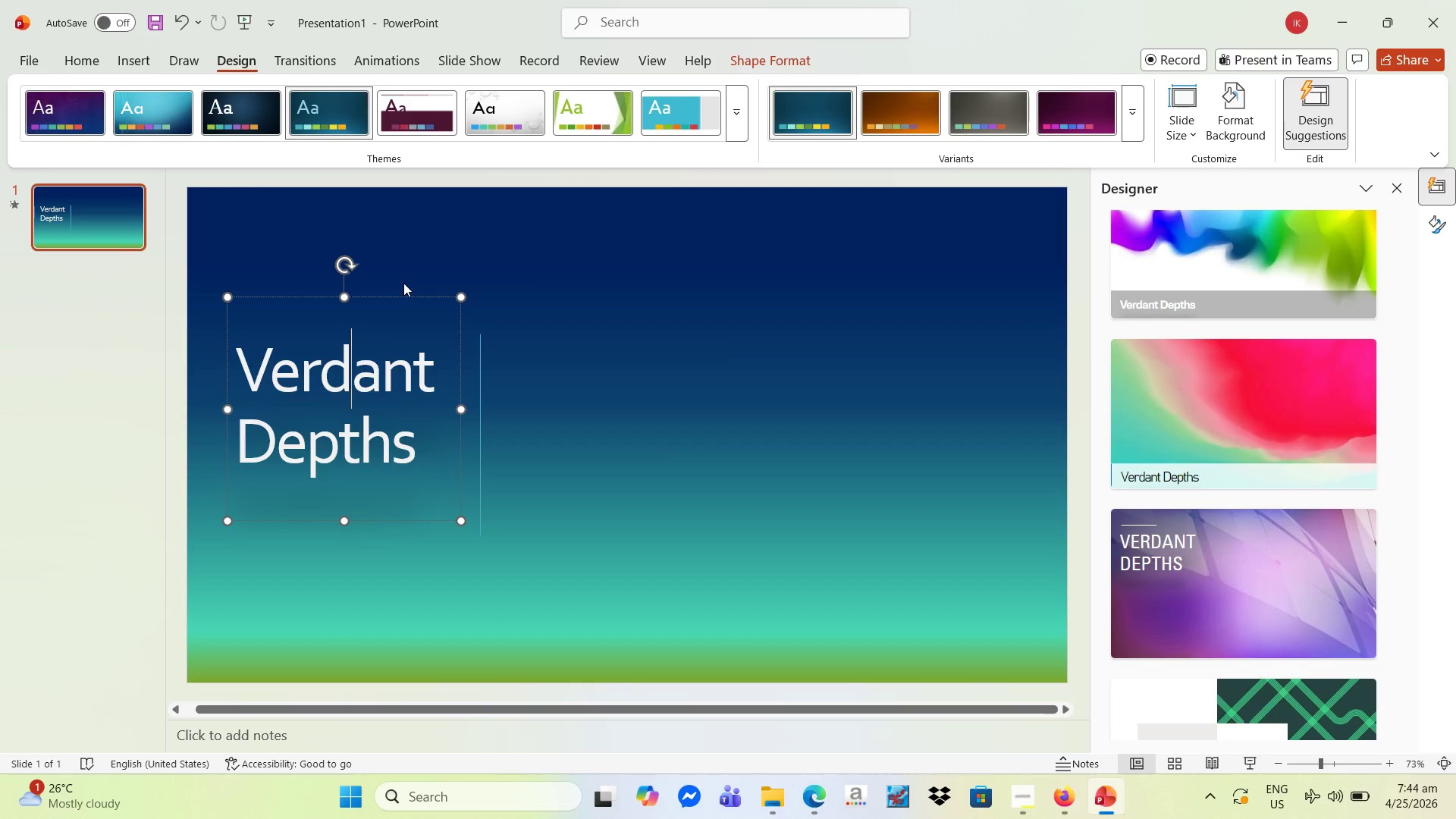 
left_click([402, 295])
 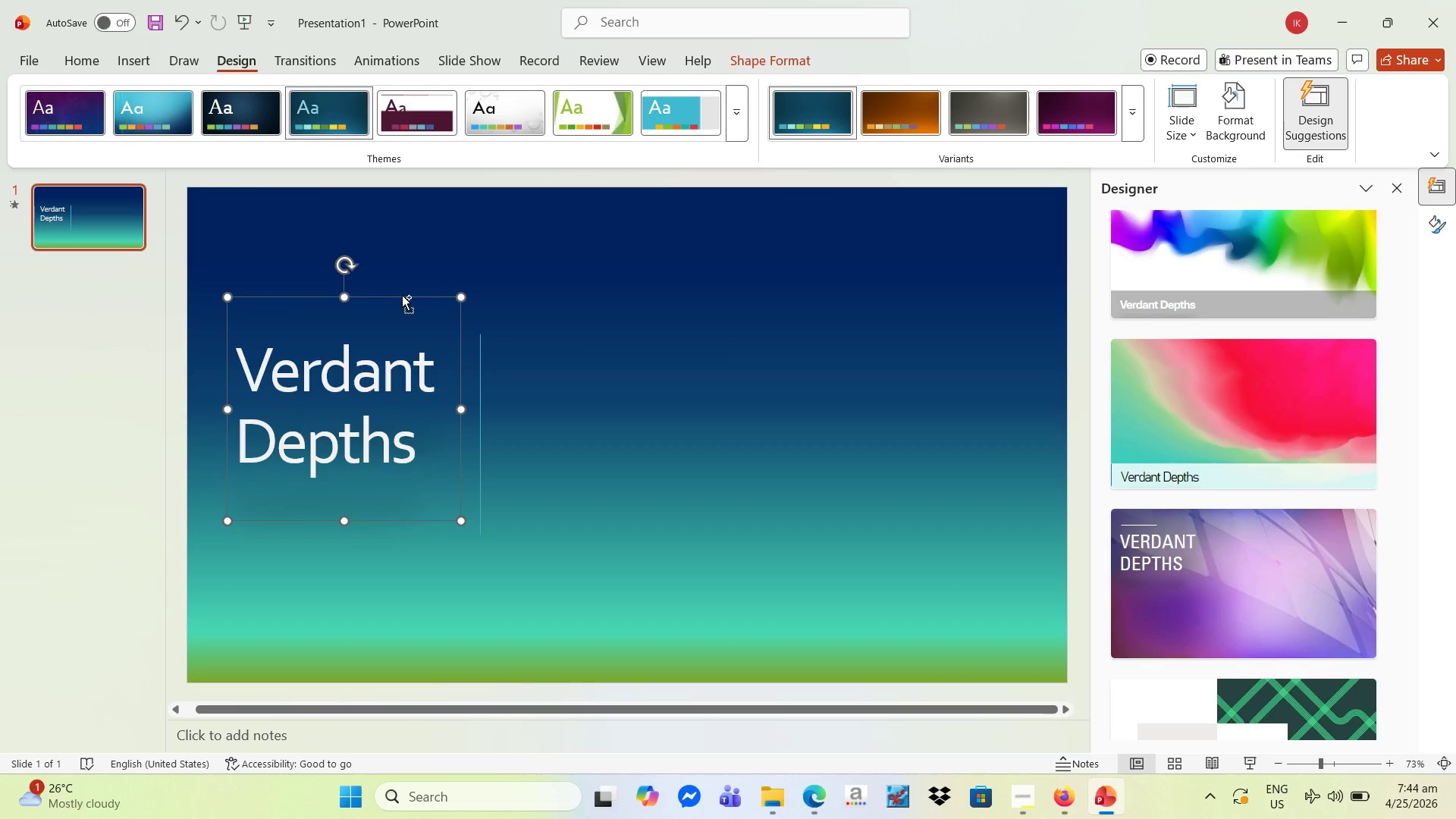 
key(Control+C)
 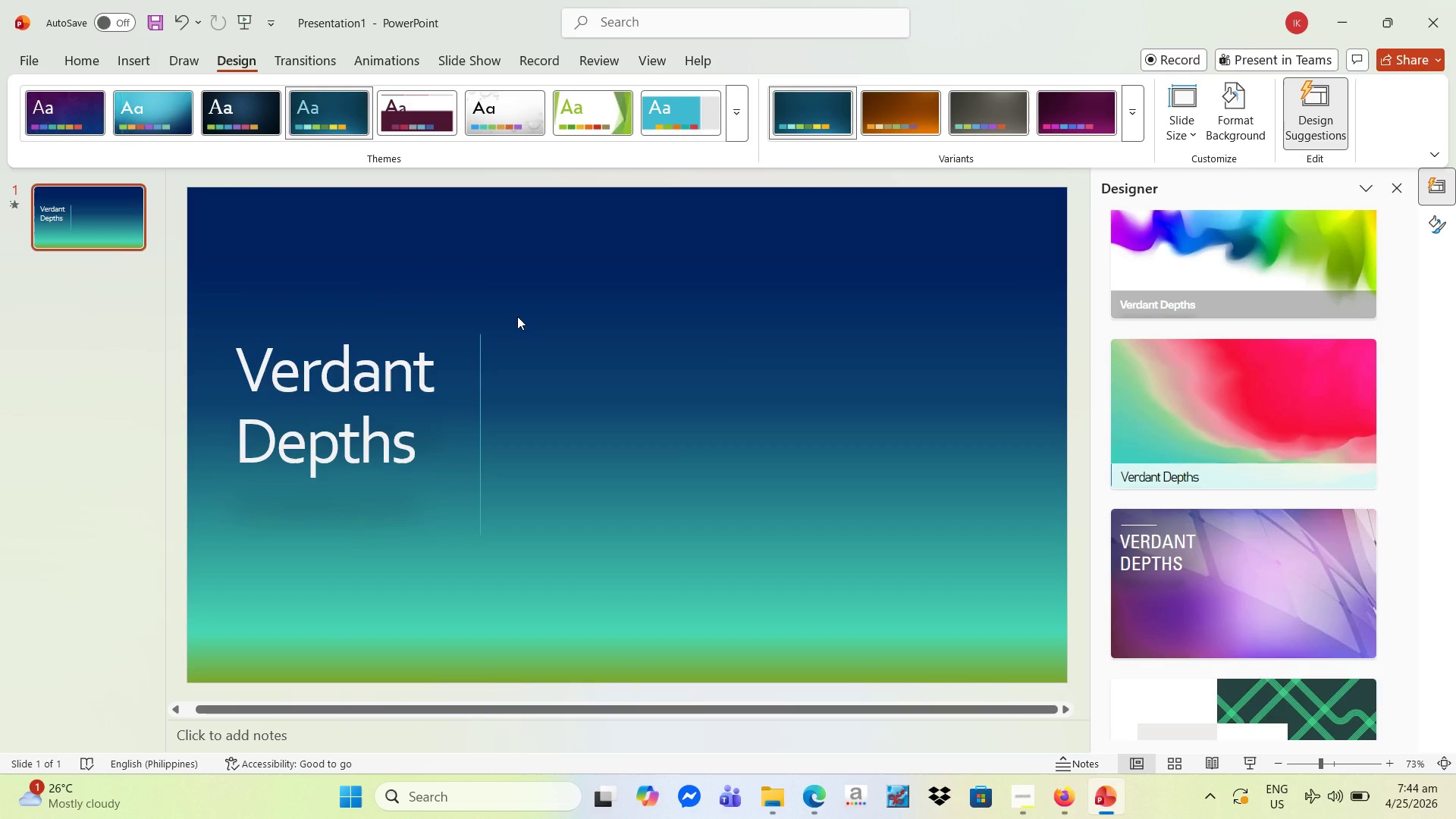 
key(Control+V)
 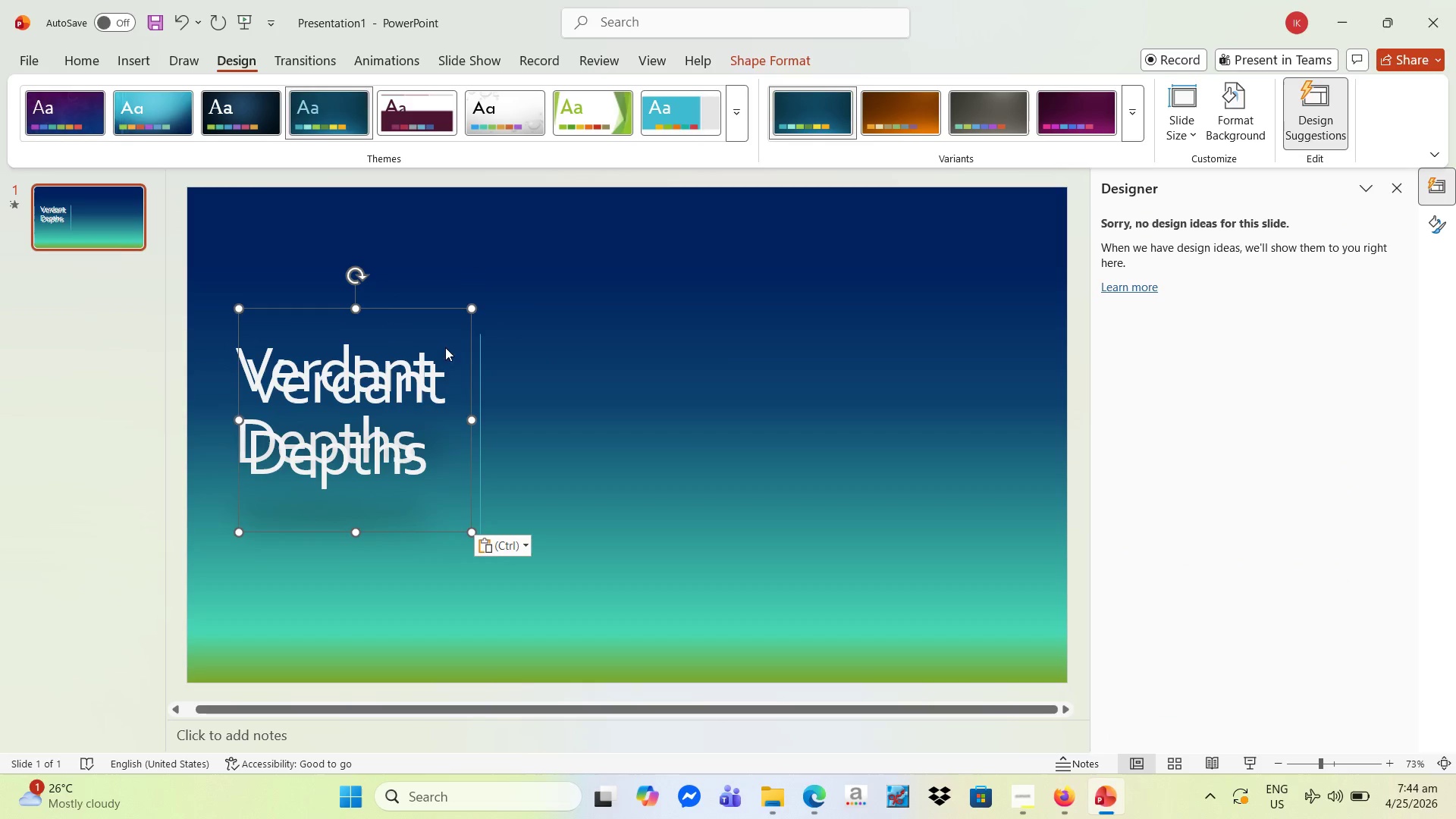 
left_click_drag(start_coordinate=[453, 347], to_coordinate=[754, 361])
 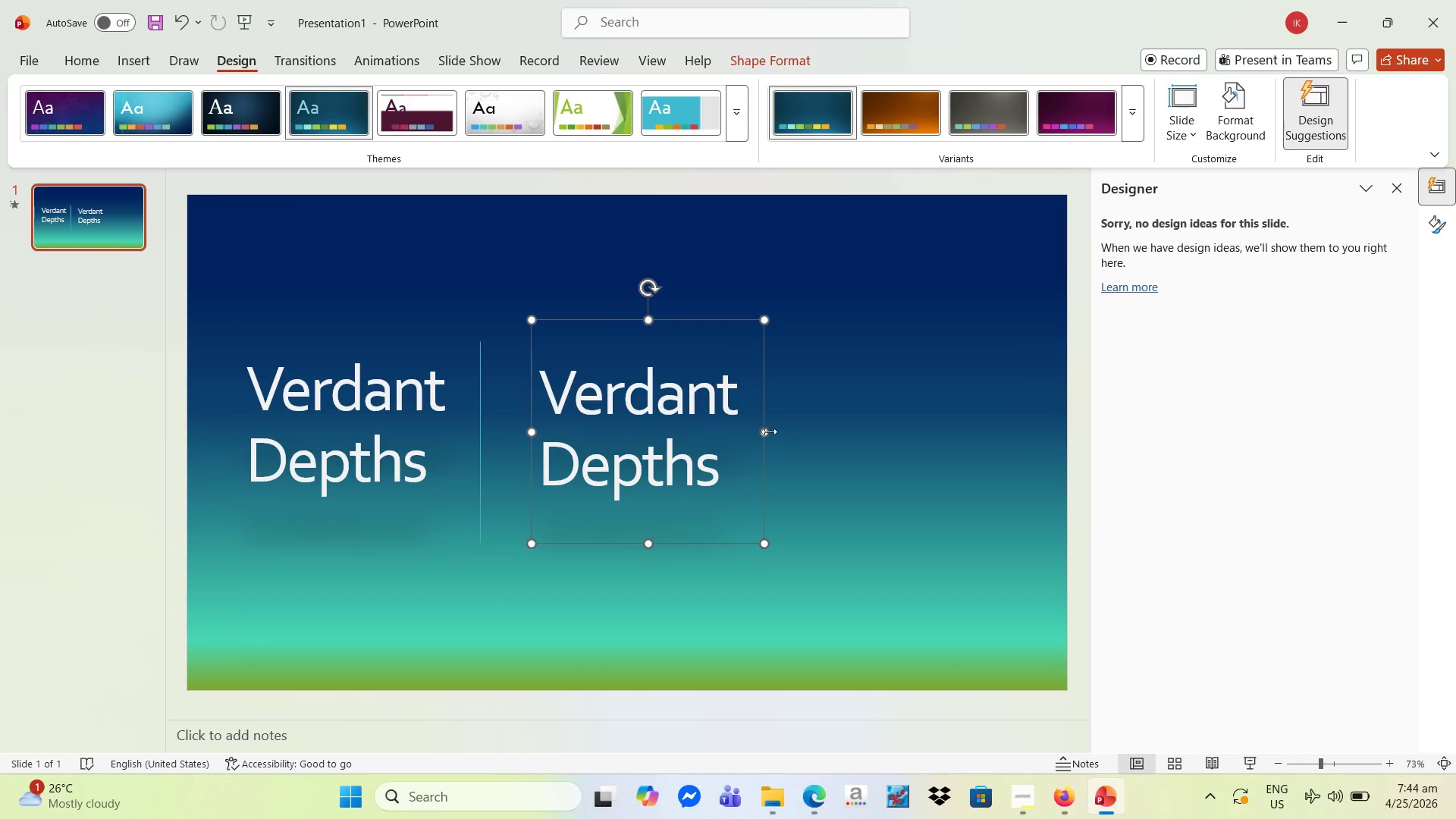 
left_click_drag(start_coordinate=[762, 430], to_coordinate=[1034, 428])
 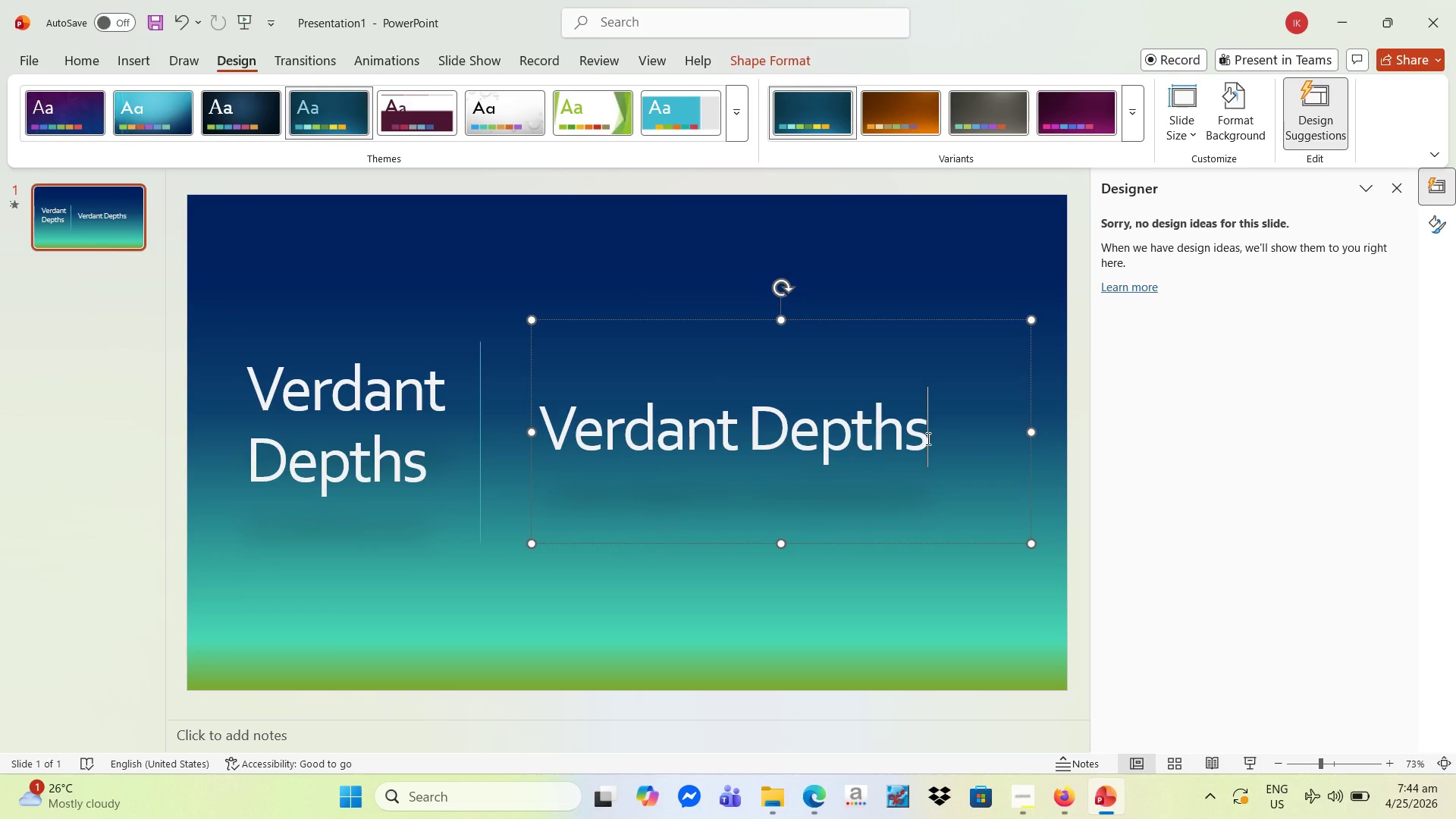 
key(Backspace)
 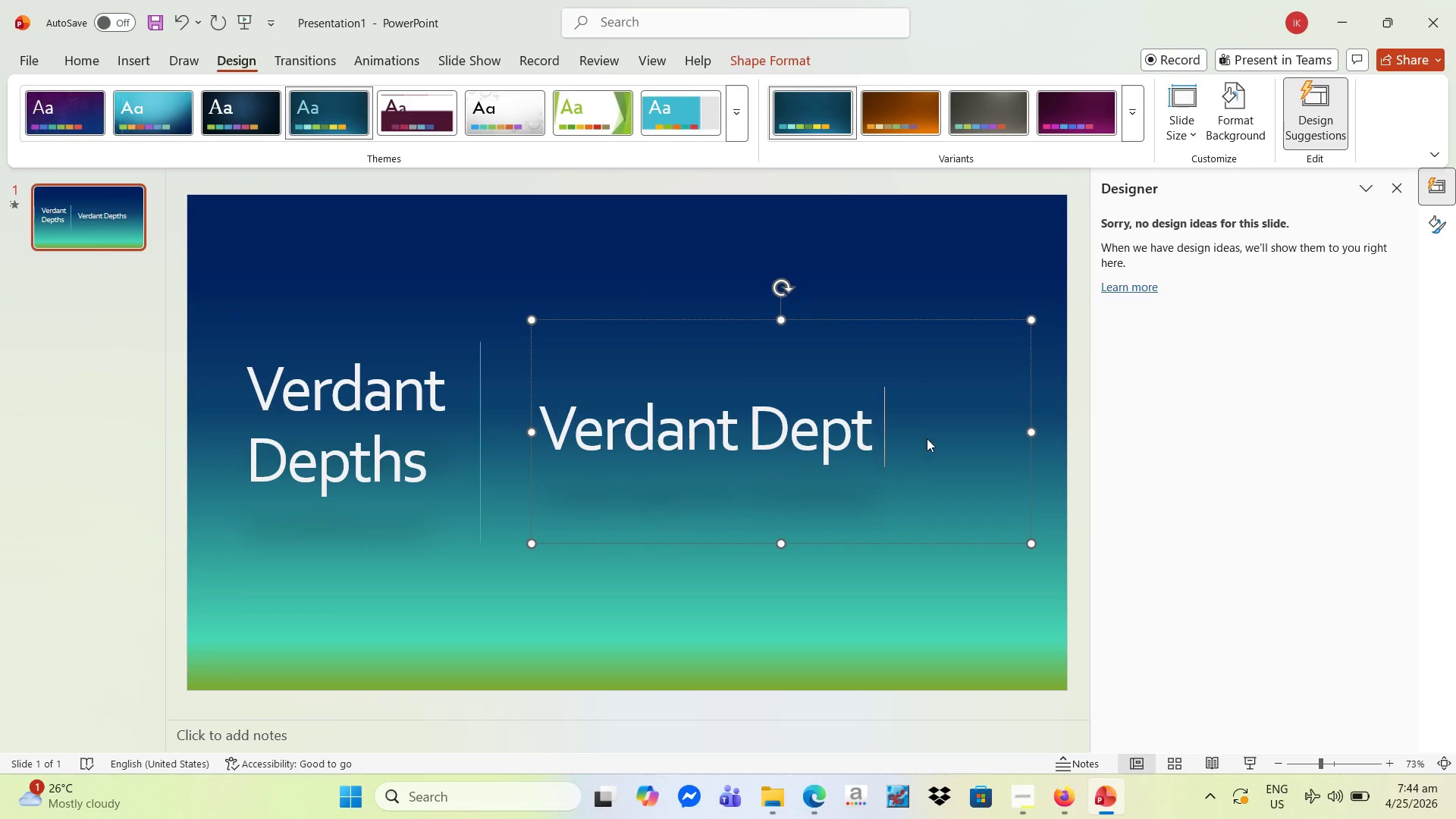 
key(Backspace)
 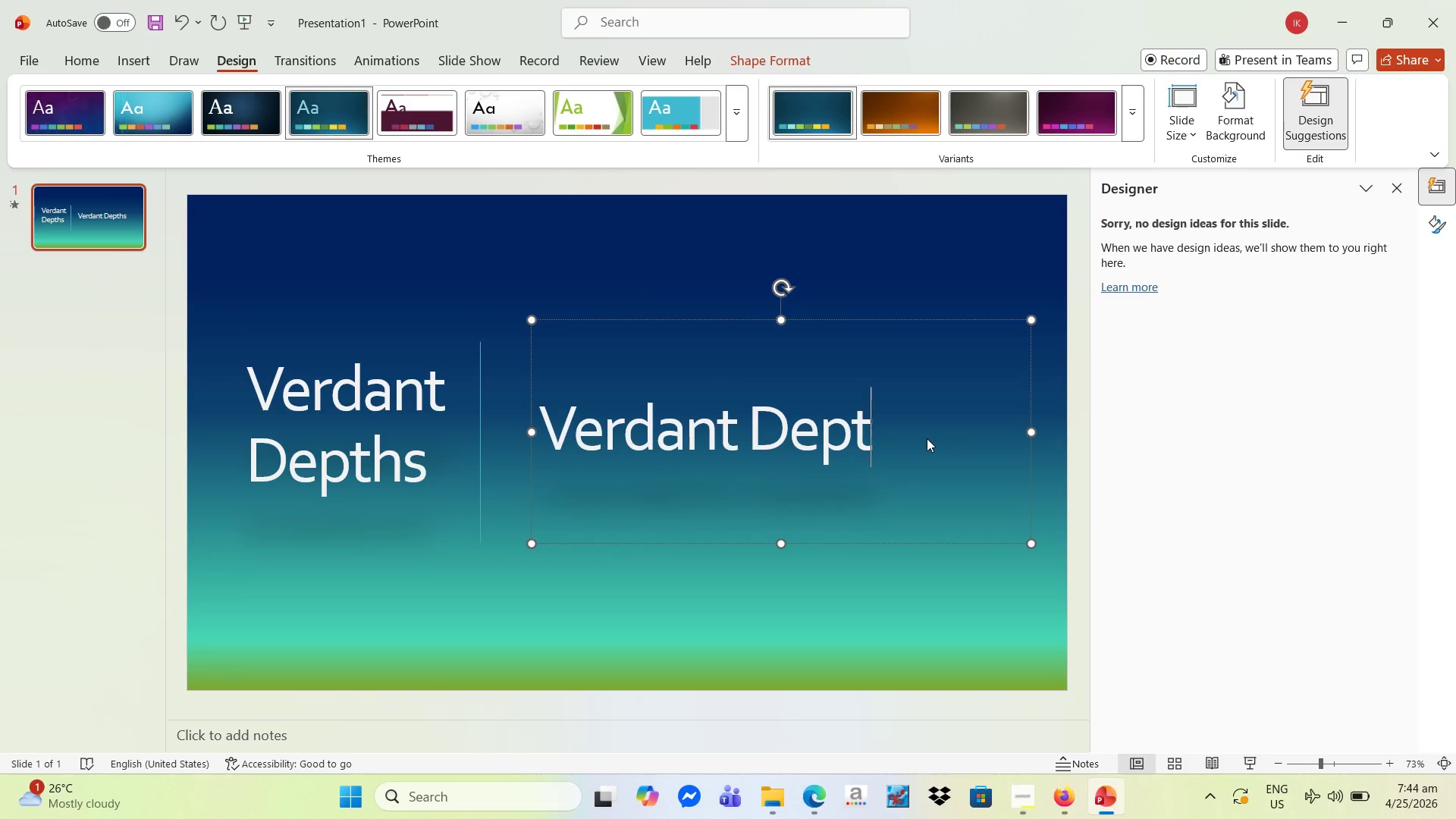 
hold_key(key=Backspace, duration=0.67)
 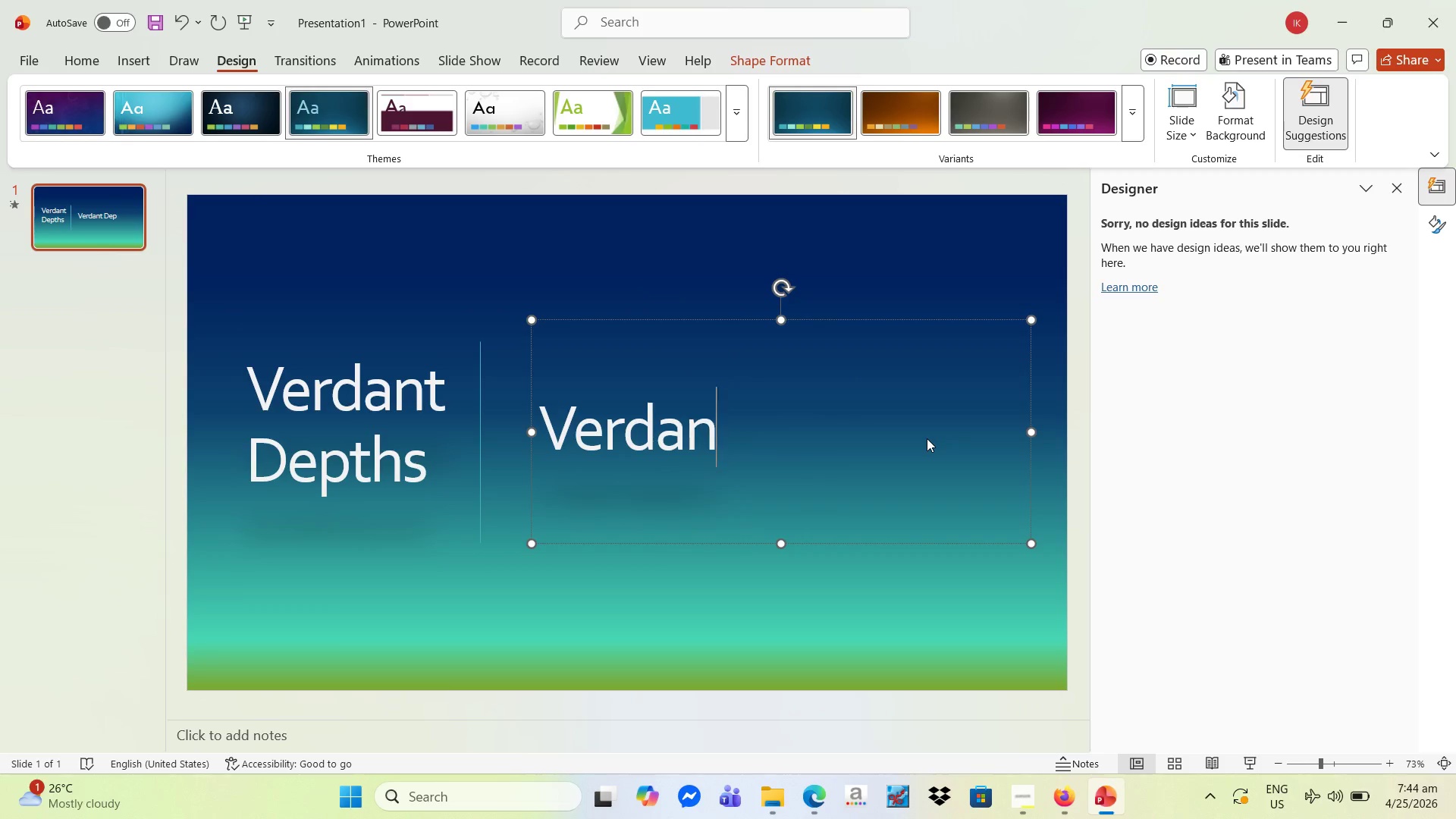 
key(Backspace)
 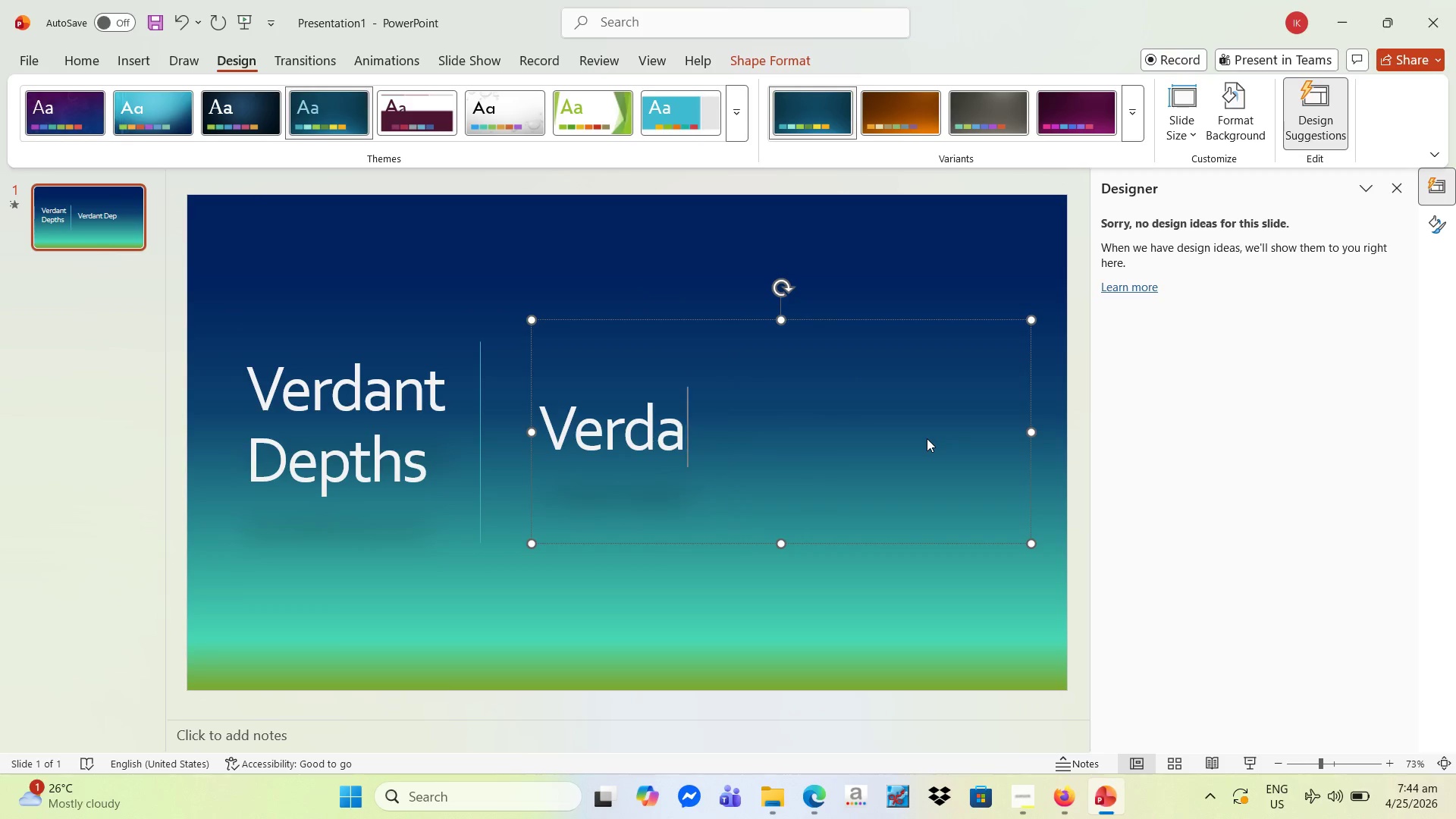 
key(Backspace)
 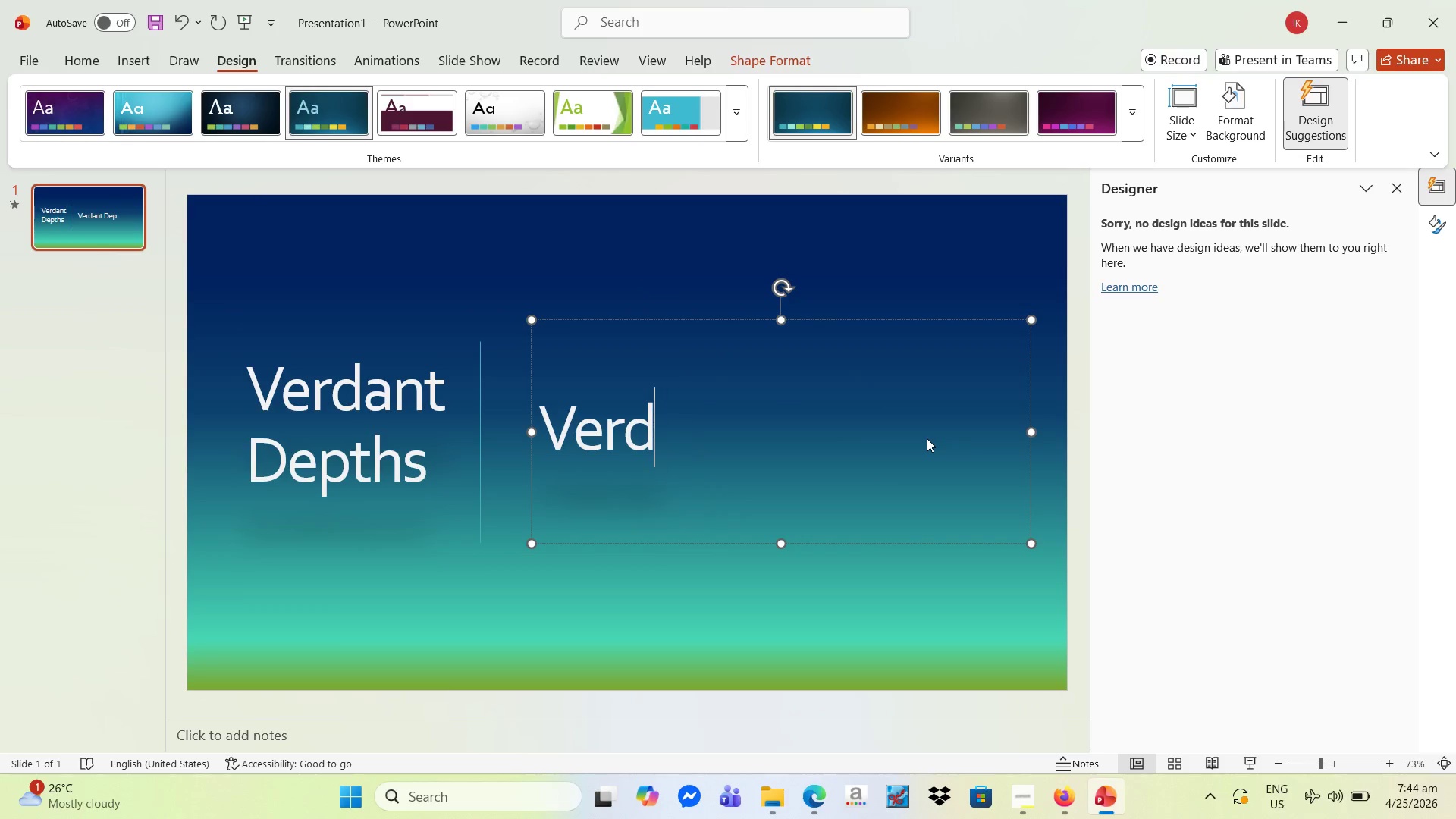 
key(Backspace)
 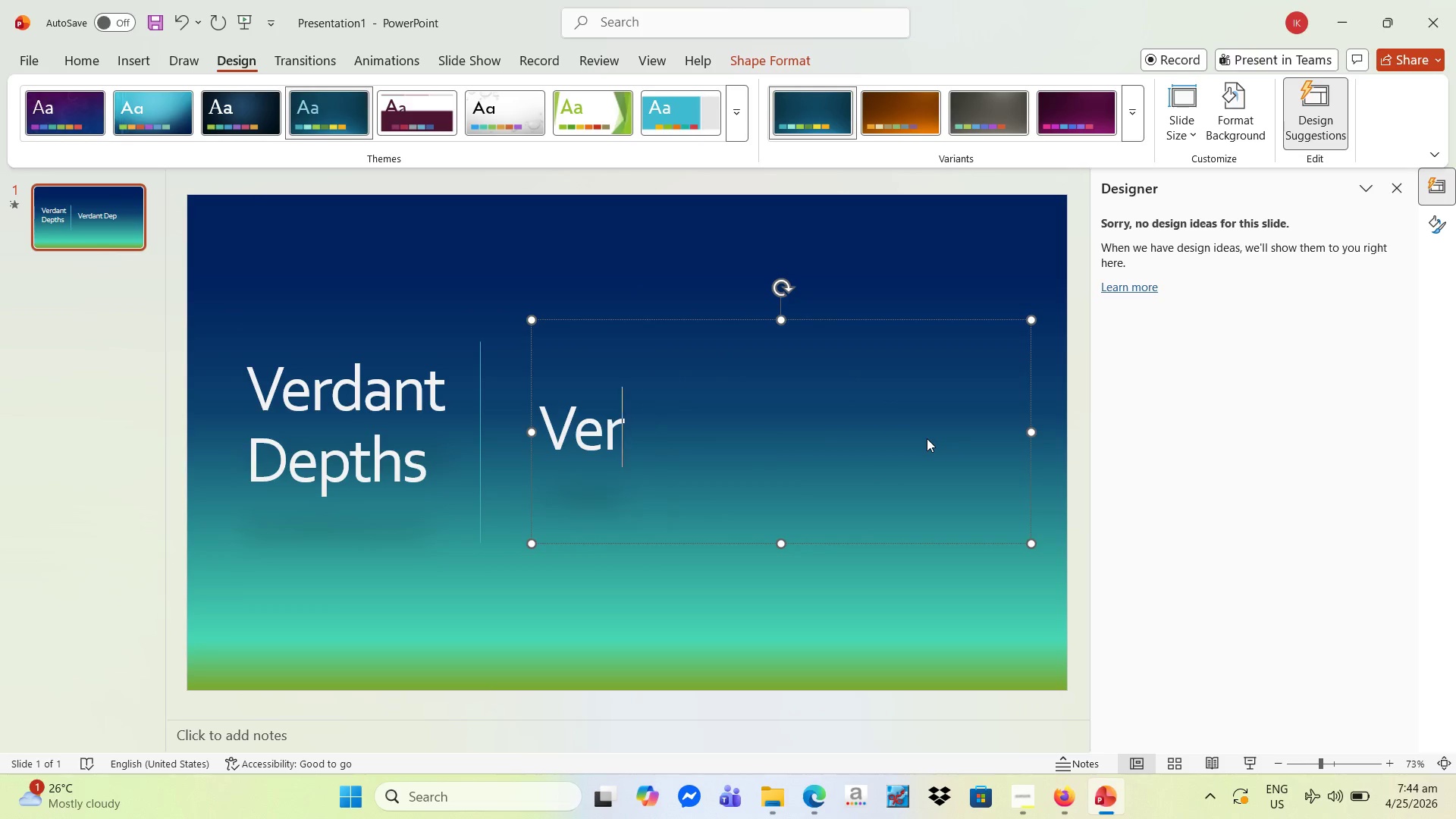 
key(Backspace)
 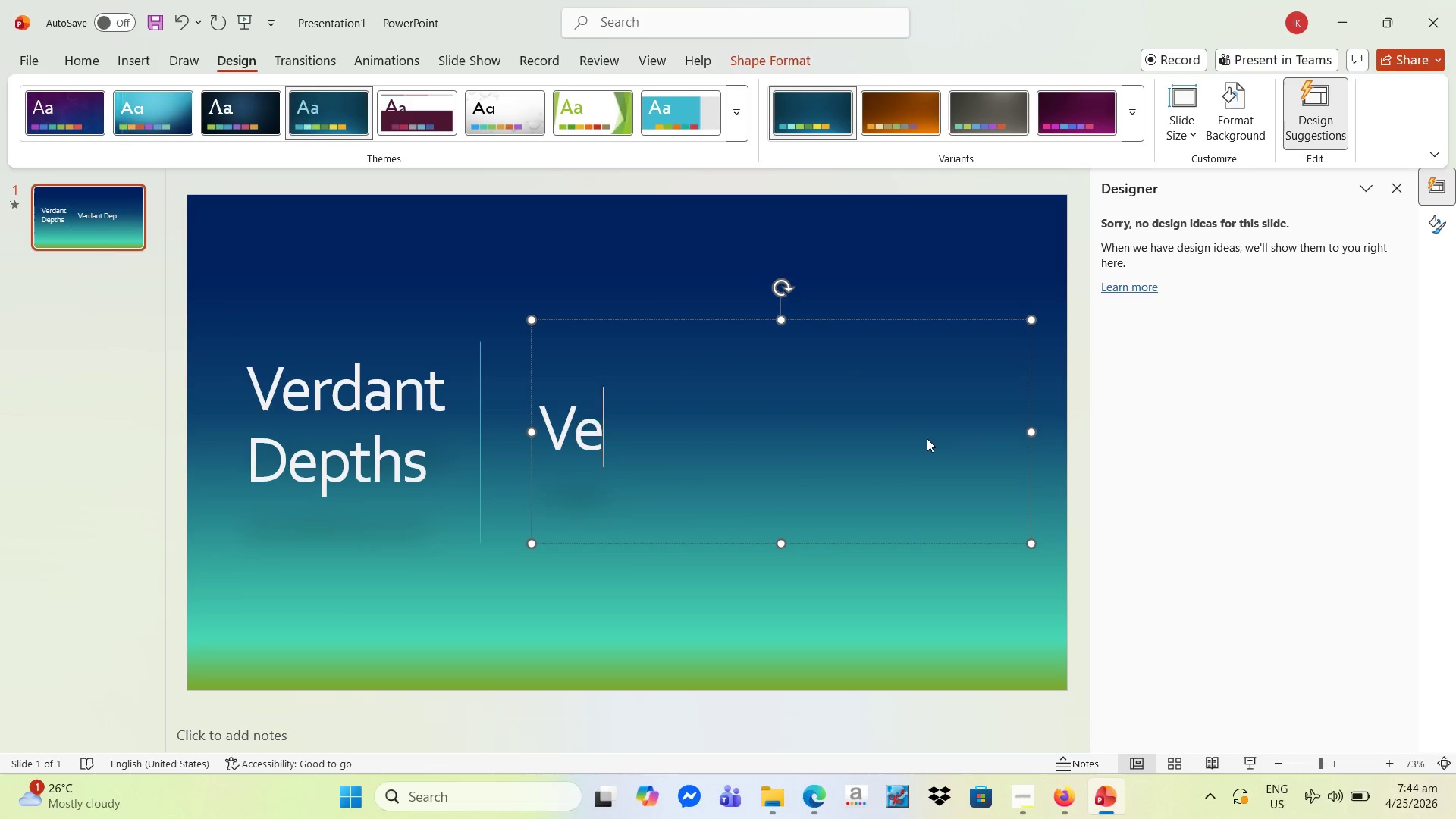 
key(Backspace)
 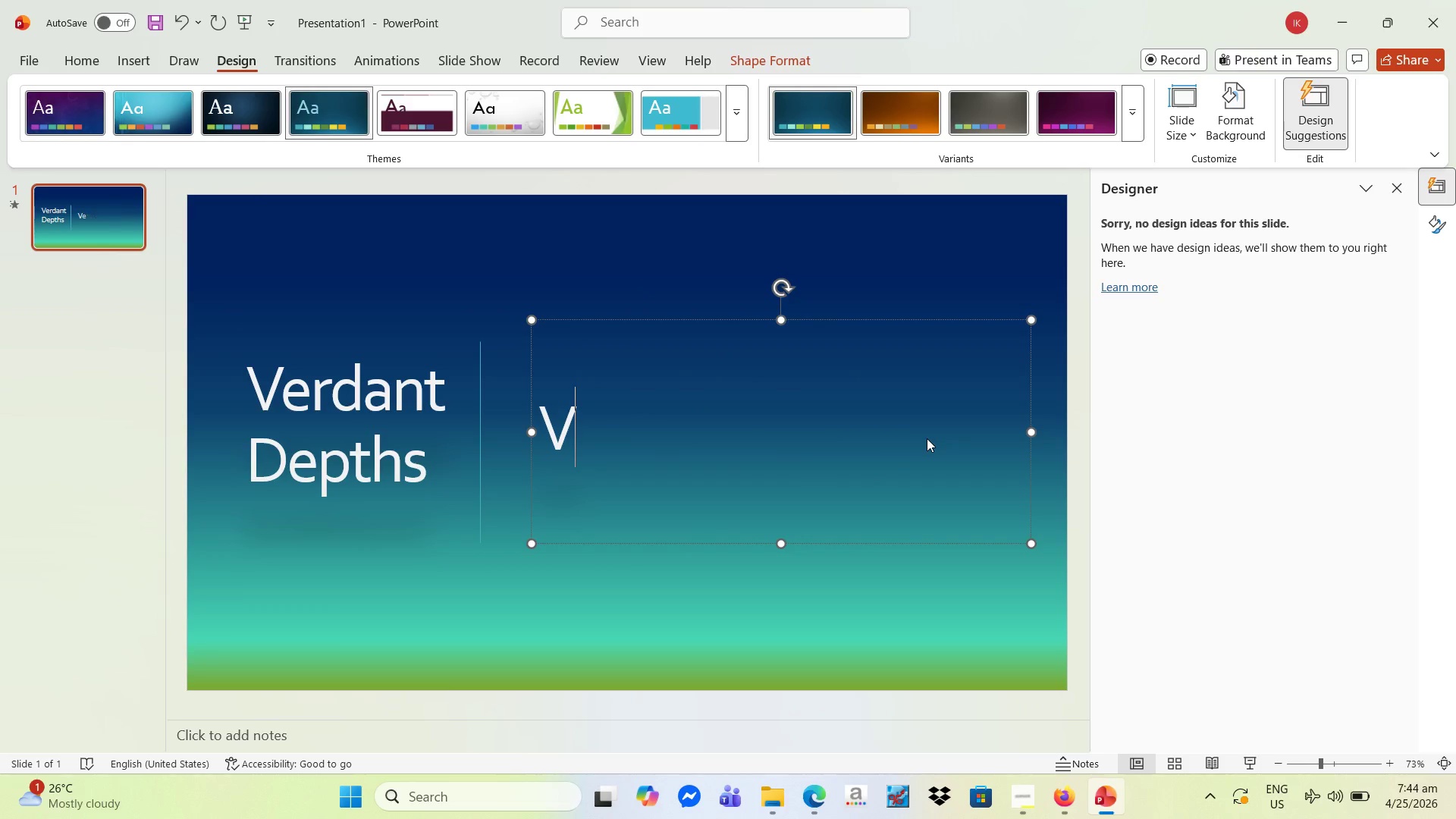 
key(Backspace)
 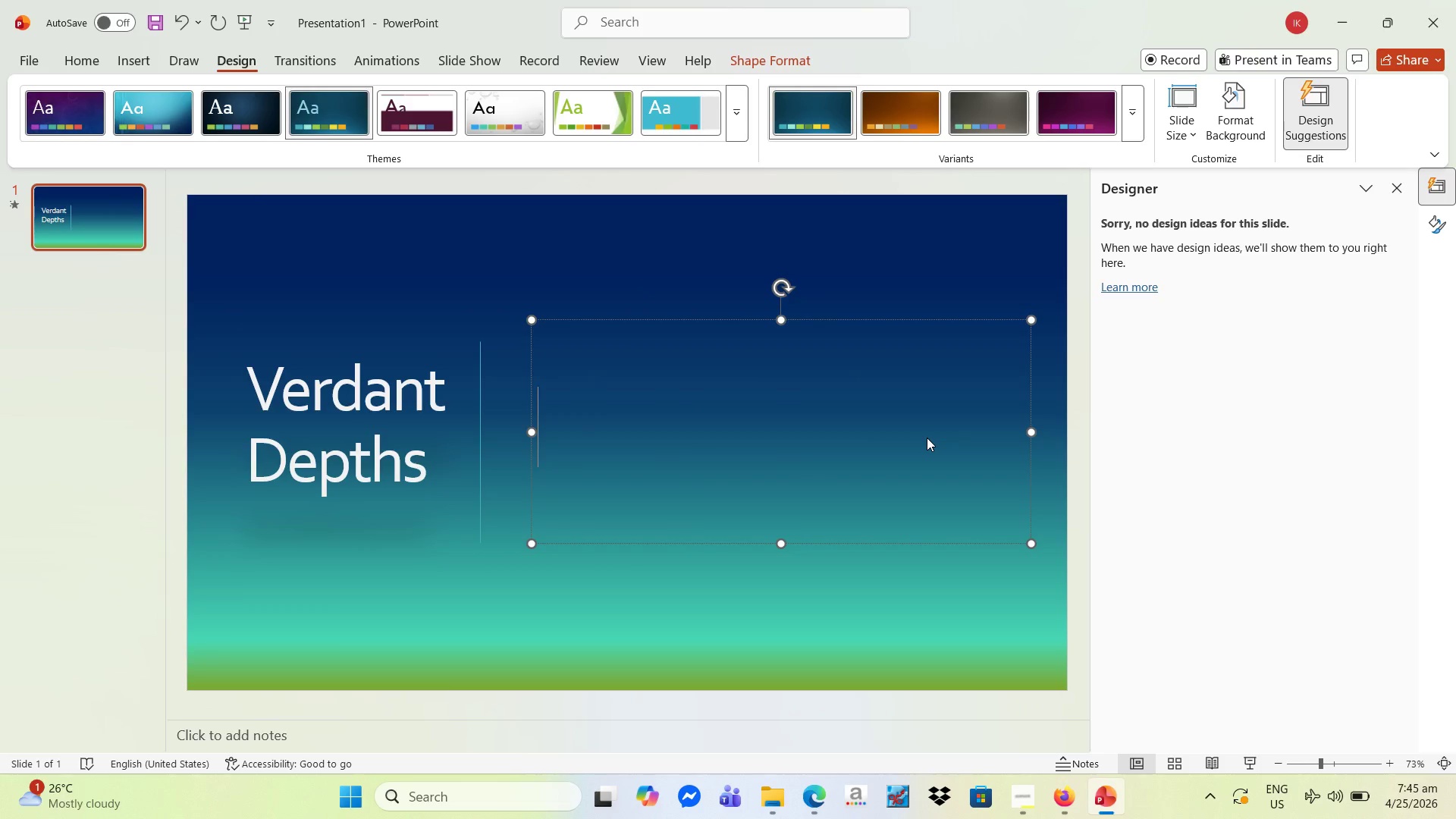 
type(The Evolution of LIving Decor)
 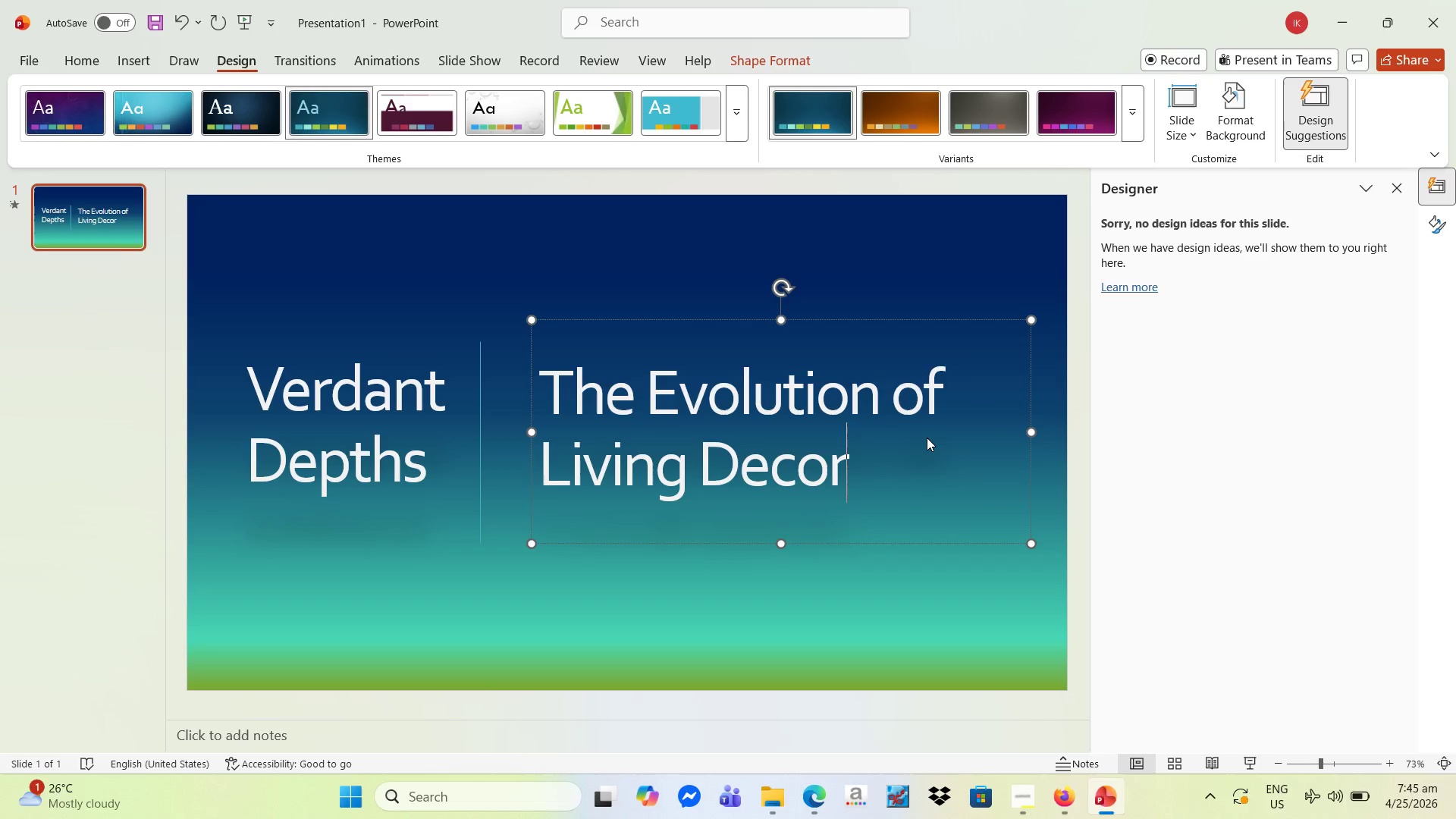 
key(Shift+ArrowUp)
 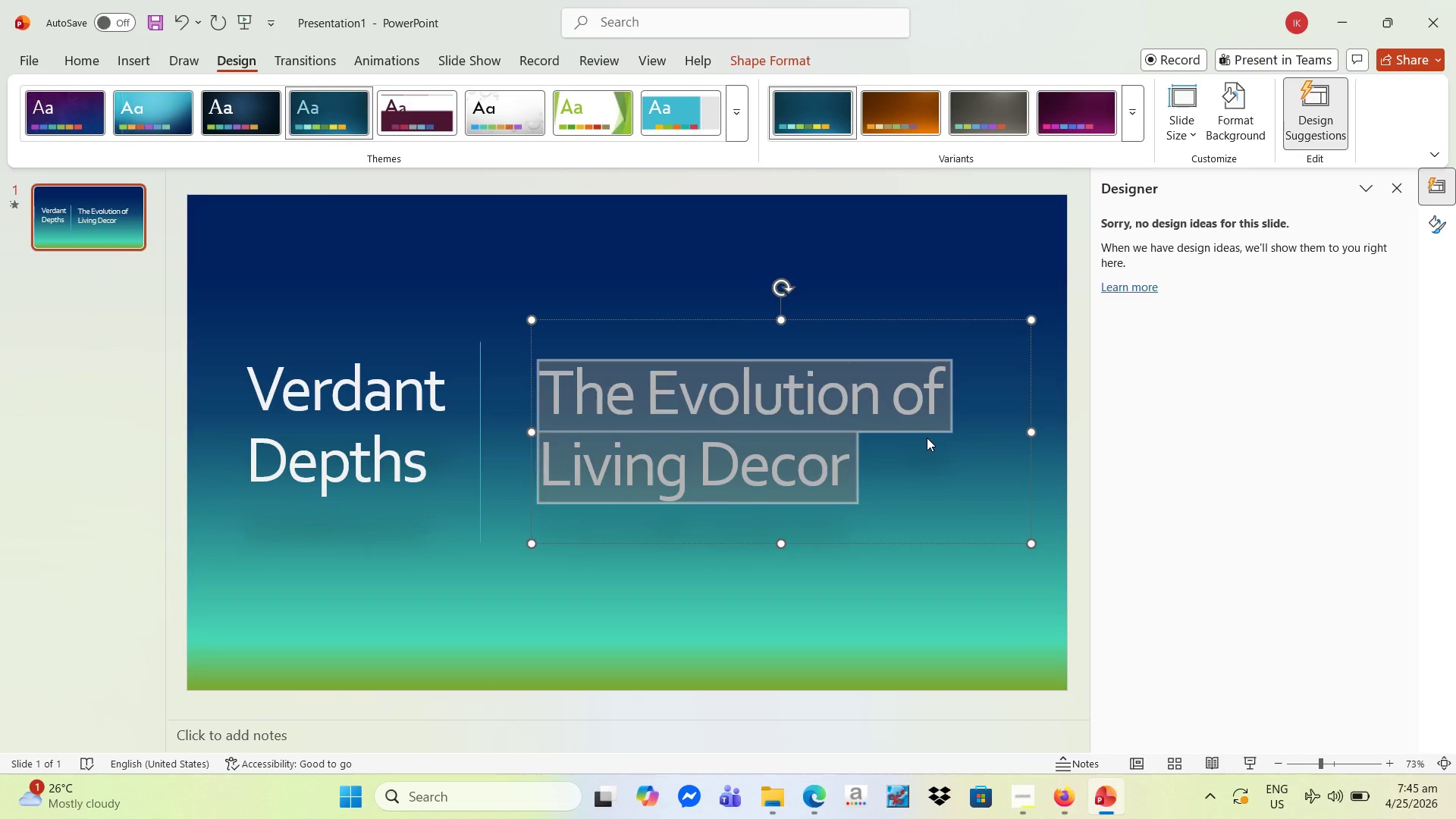 
key(Shift+ArrowUp)
 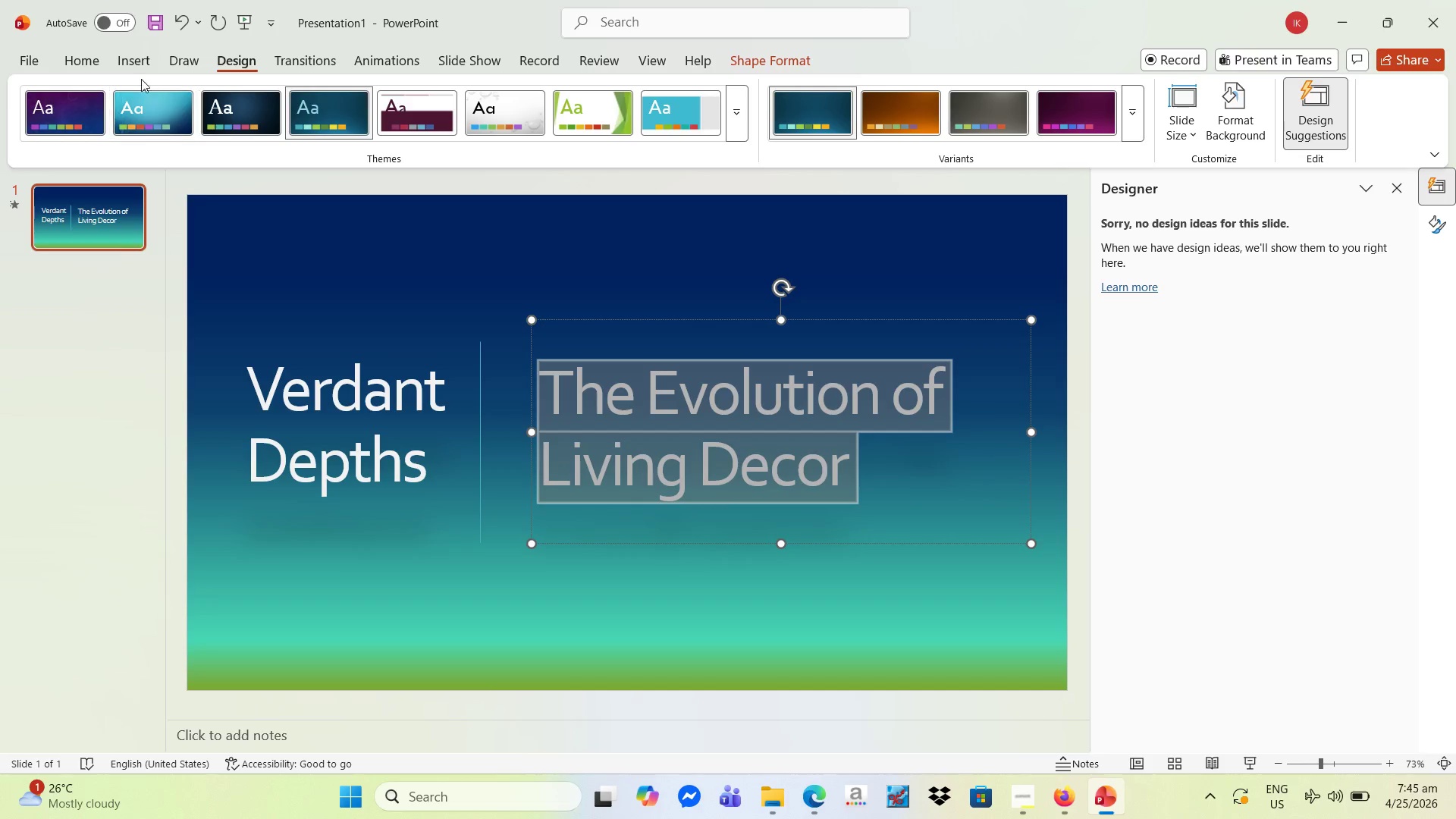 
left_click([88, 57])
 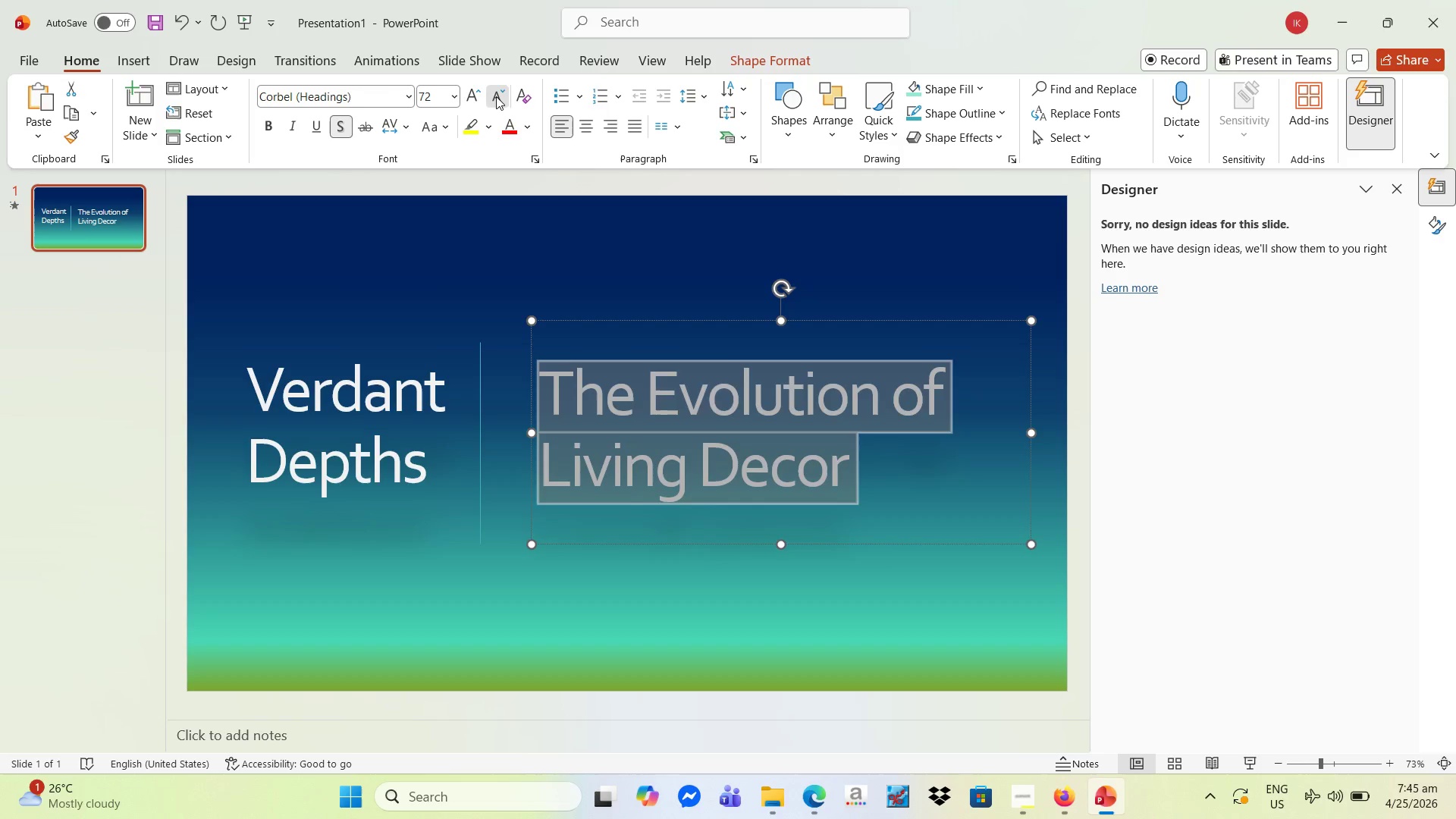 
double_click([496, 94])
 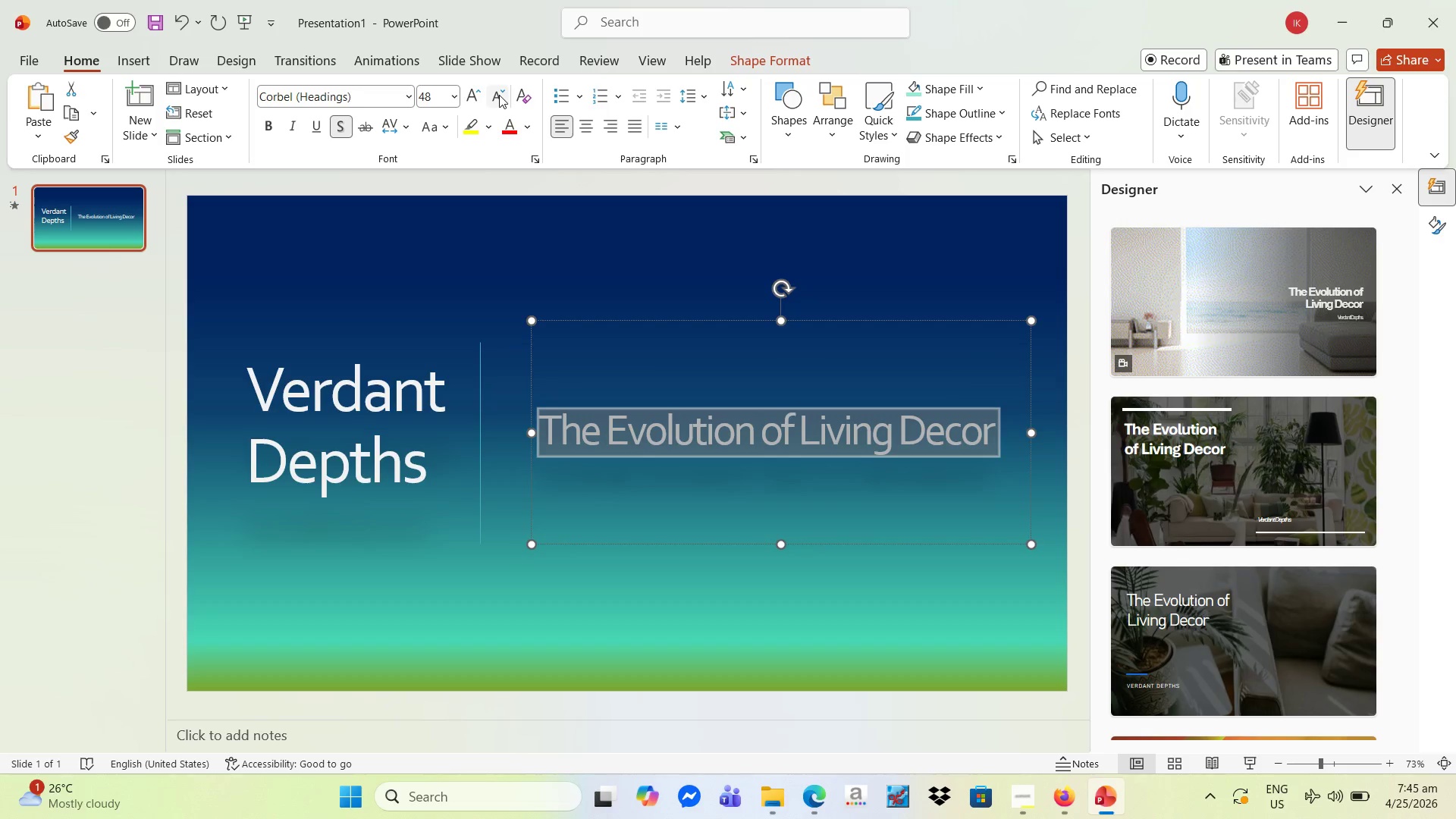 
left_click([497, 95])
 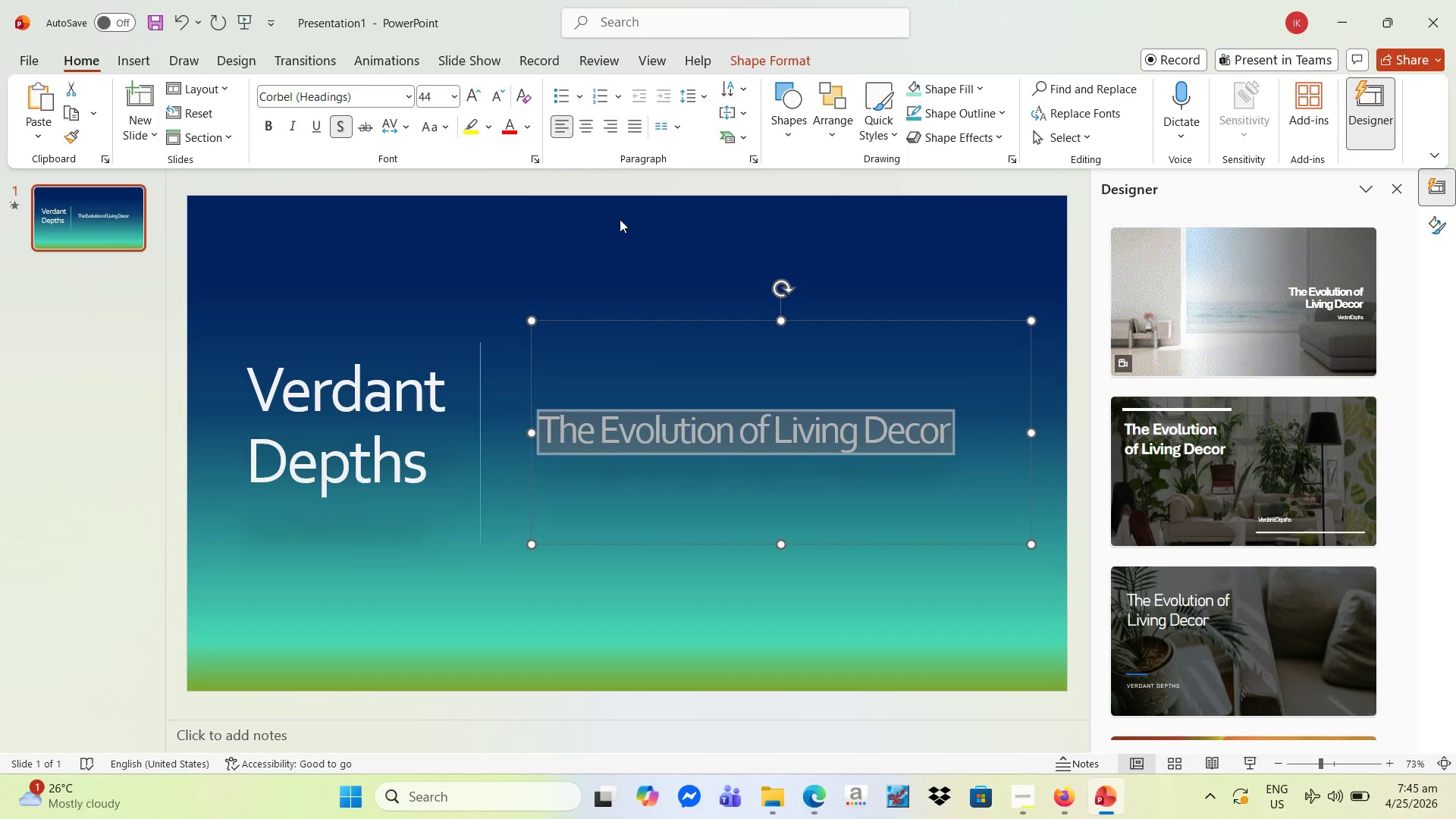 
left_click_drag(start_coordinate=[597, 354], to_coordinate=[598, 350])
 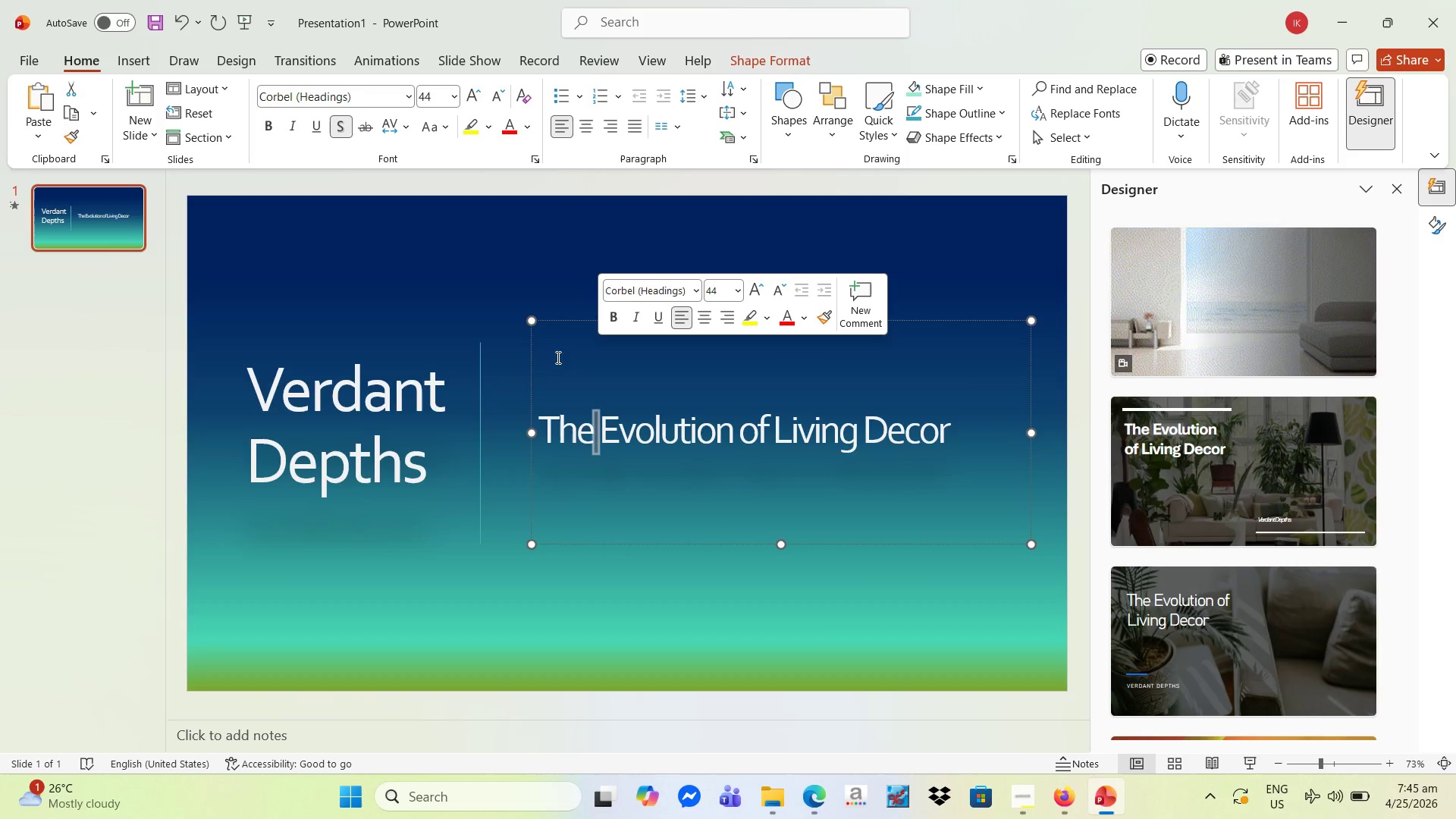 
left_click([559, 360])
 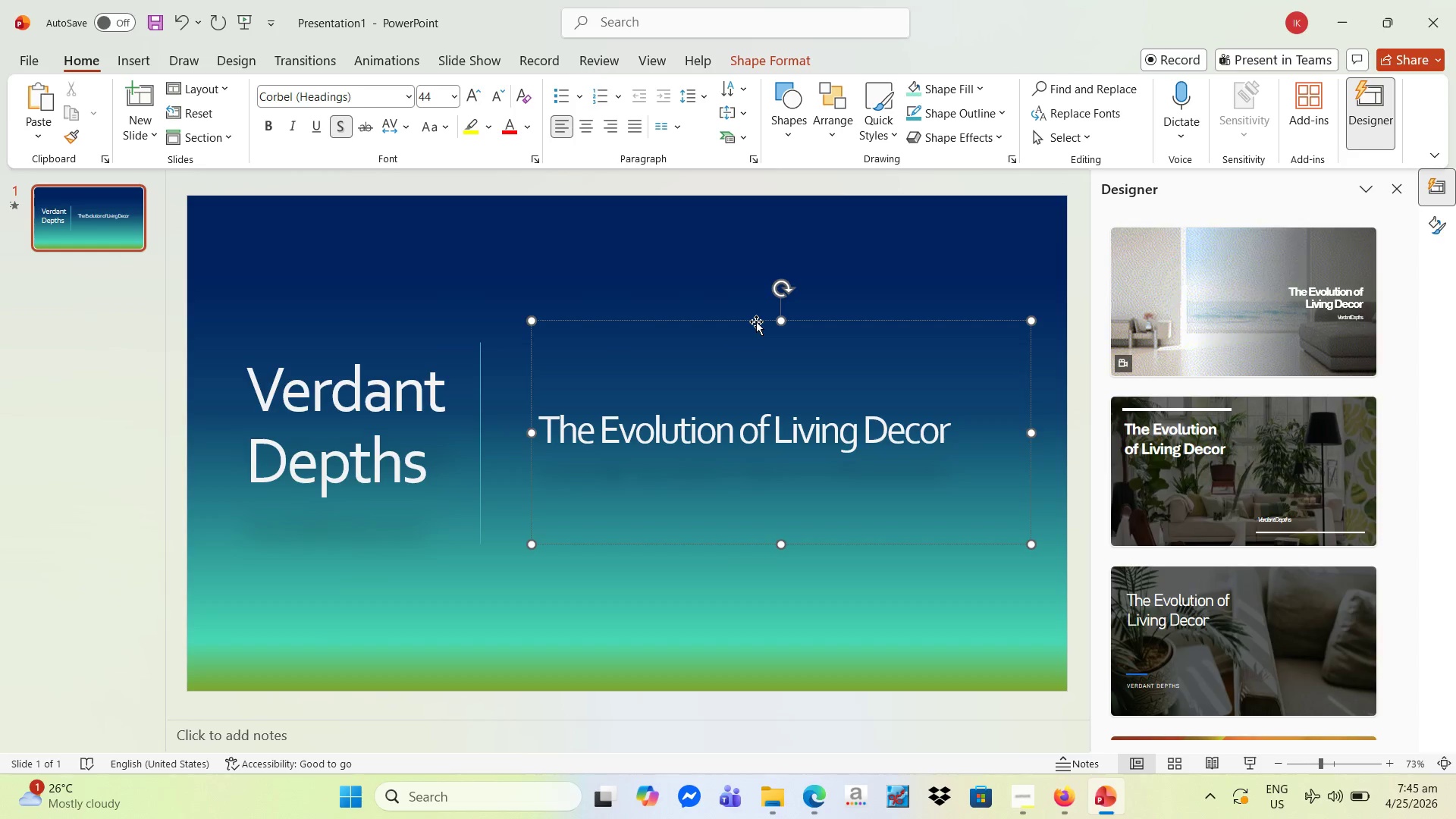 
left_click_drag(start_coordinate=[756, 320], to_coordinate=[743, 254])
 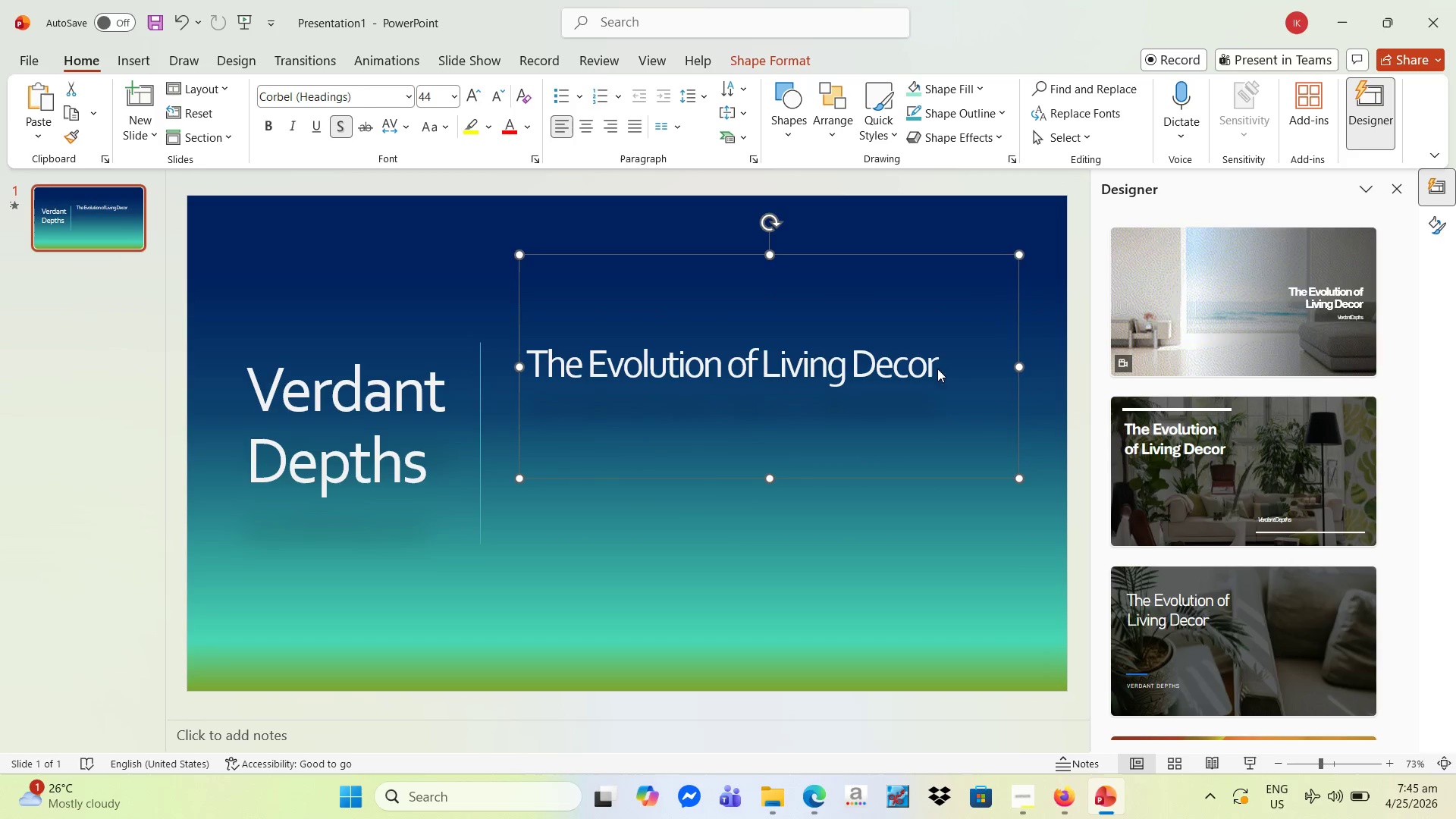 
left_click([935, 370])
 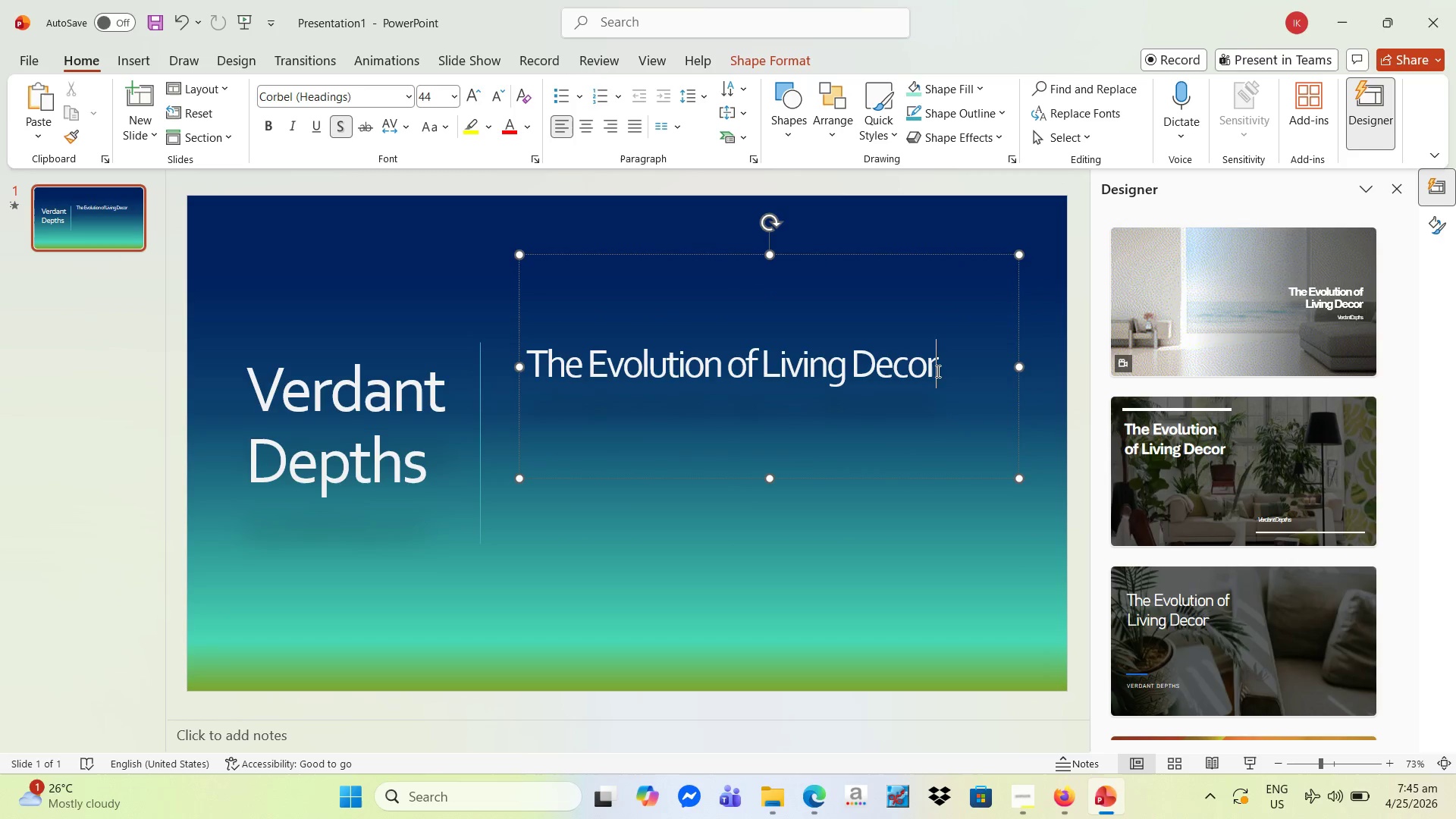 
key(Enter)
 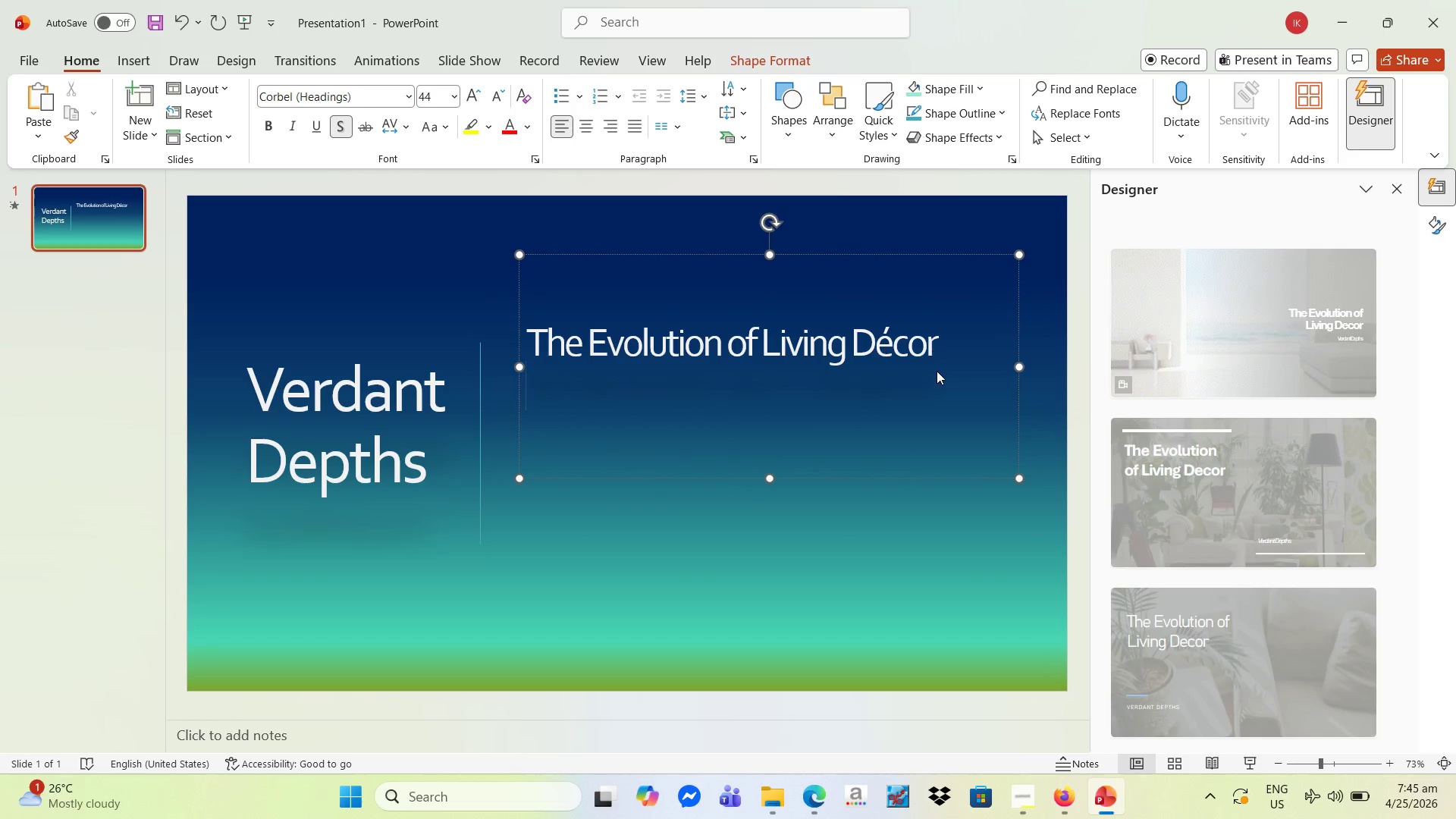 
key(Enter)
 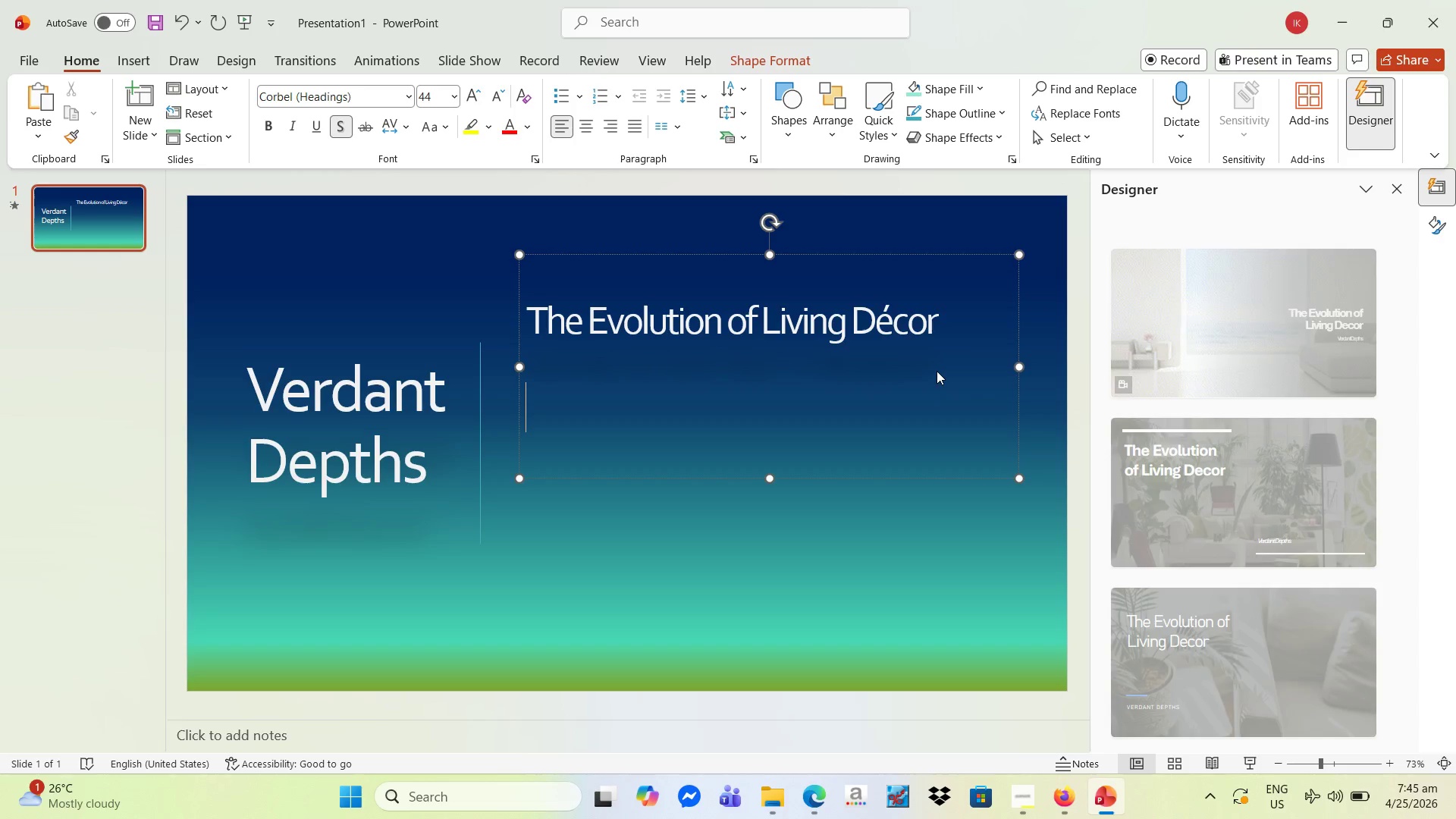 
wait(5.78)
 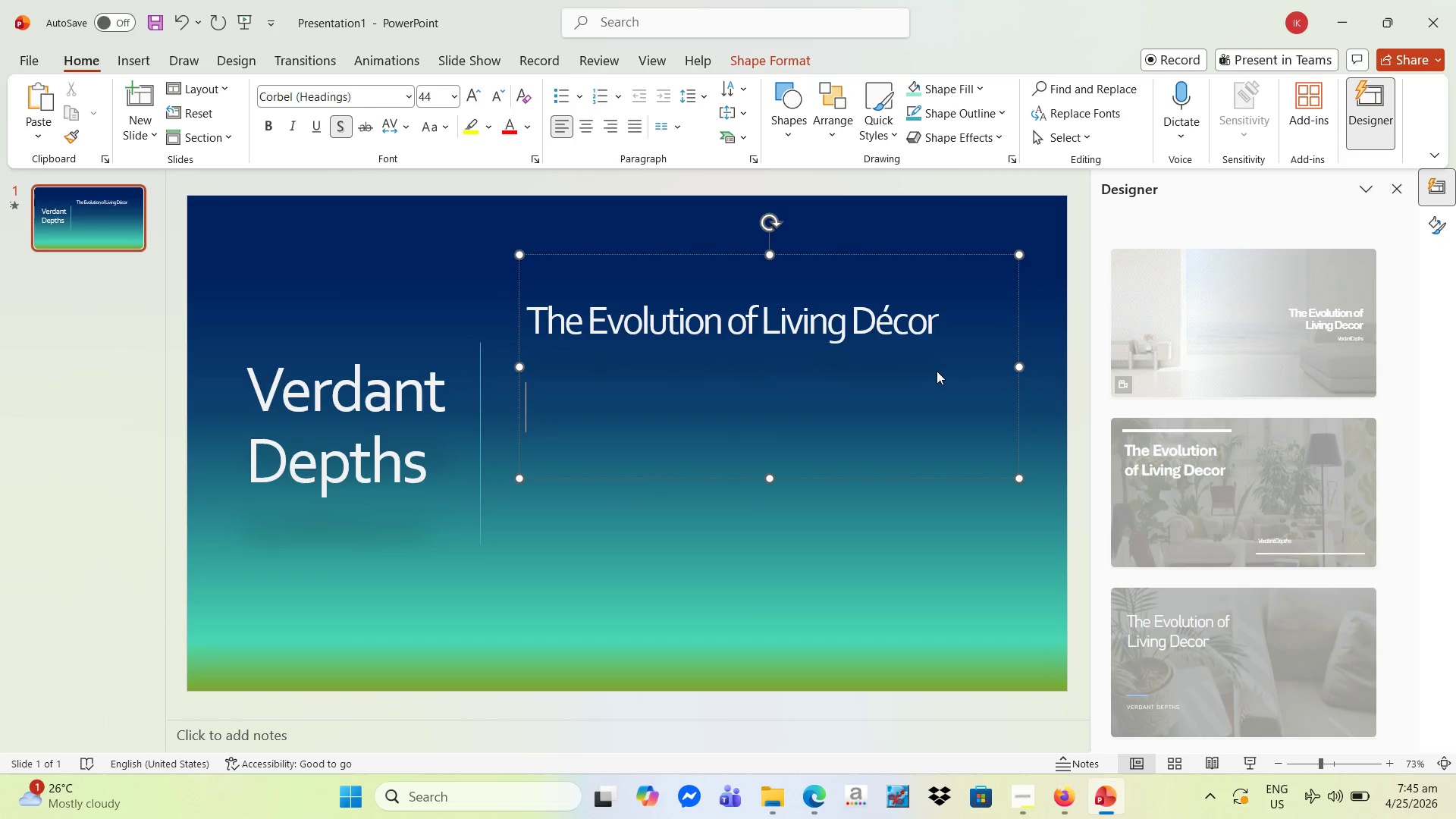 
type(Bio)
 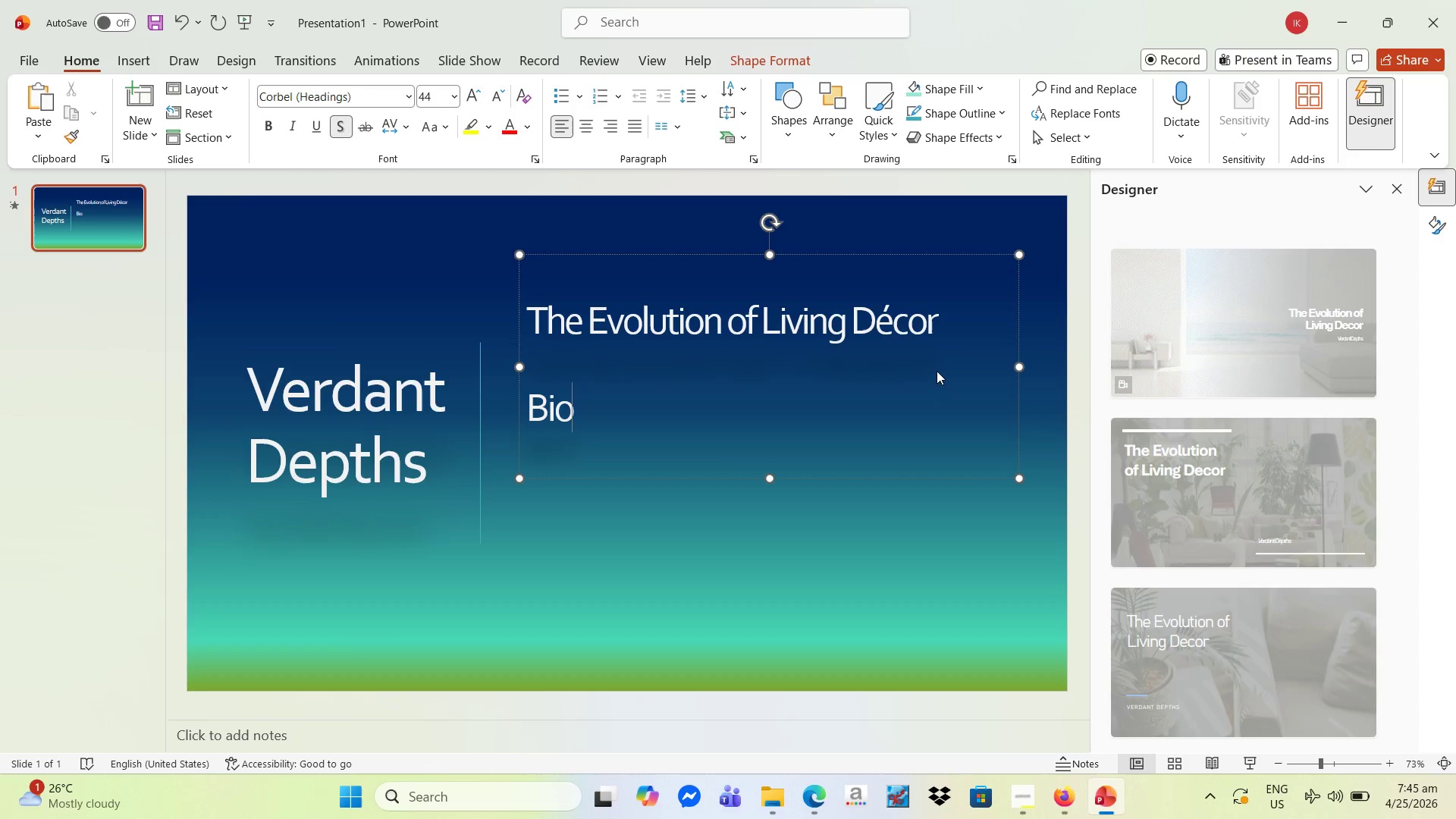 
type(philic Desig in Commercial Spaces)
 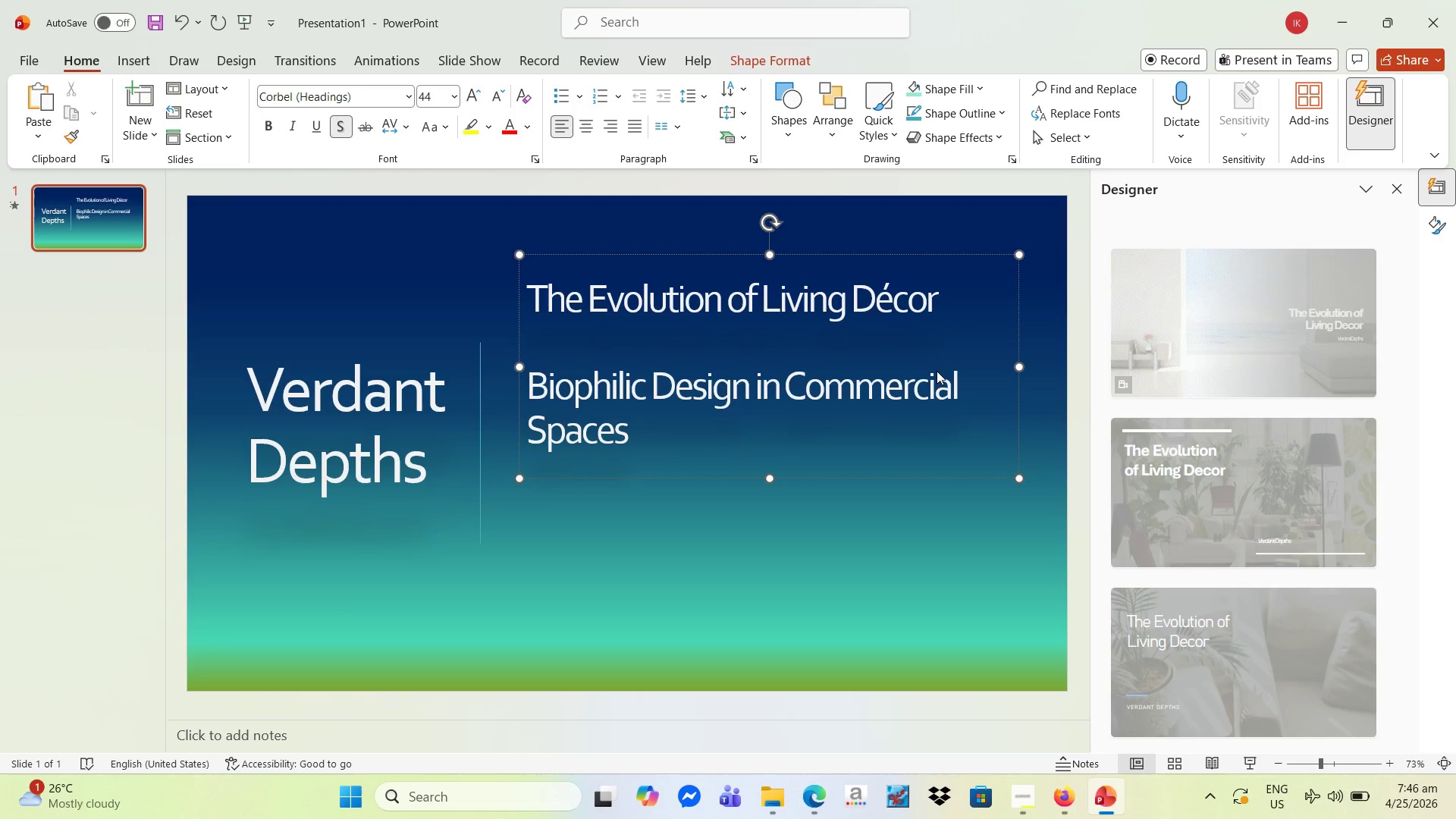 
key(Shift+ArrowUp)
 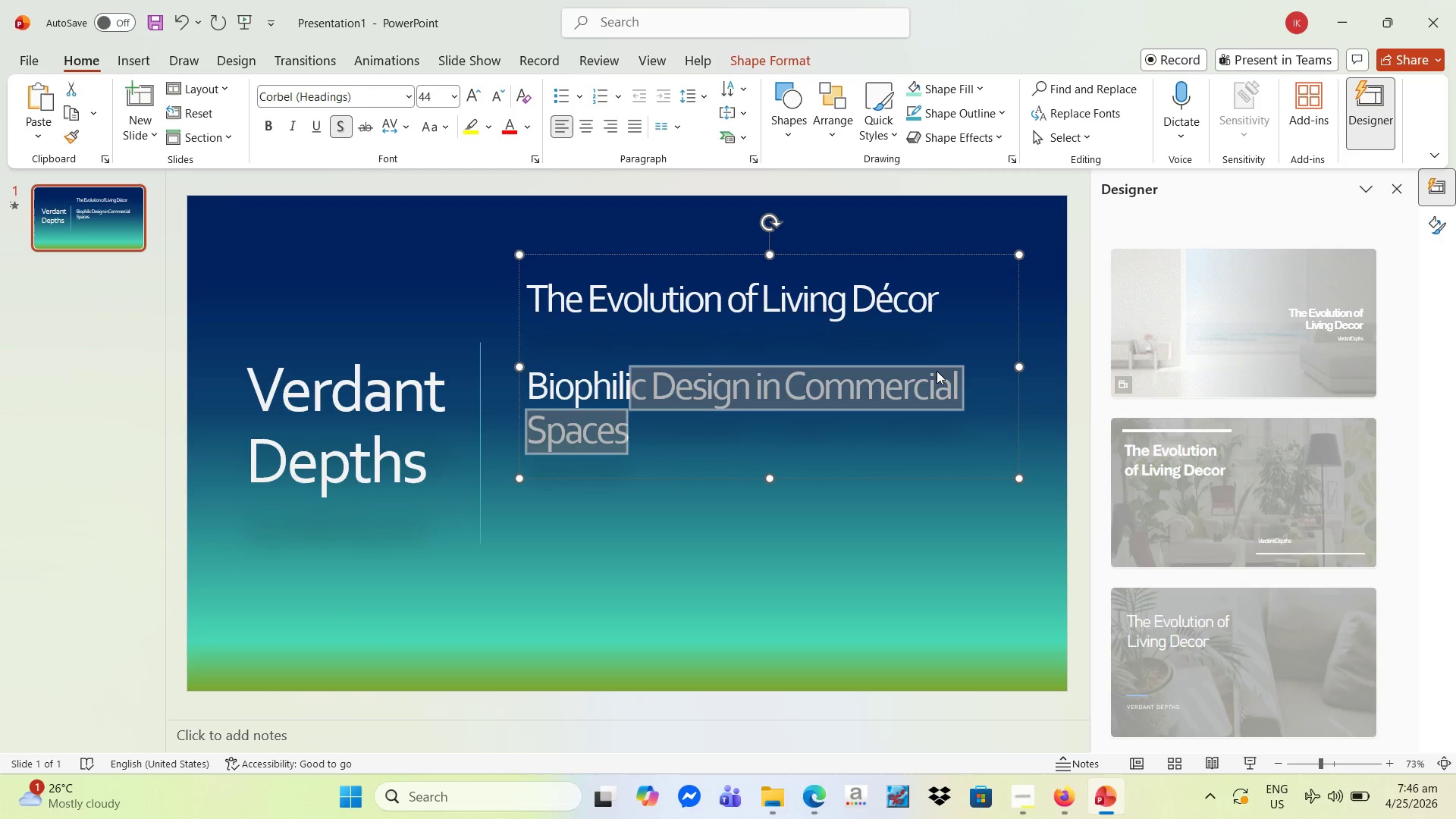 
key(Shift+ArrowUp)
 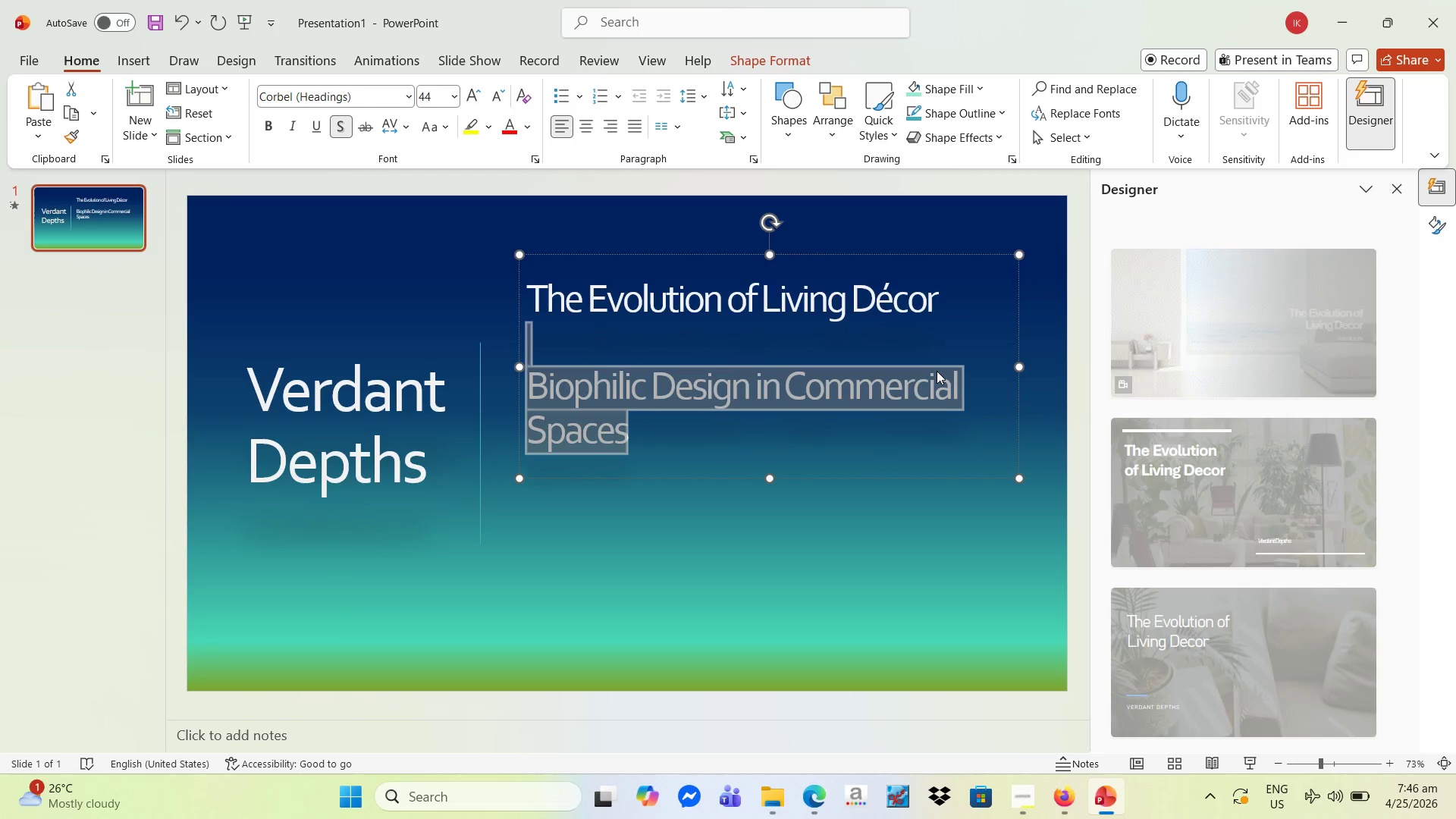 
key(Shift+ArrowUp)
 